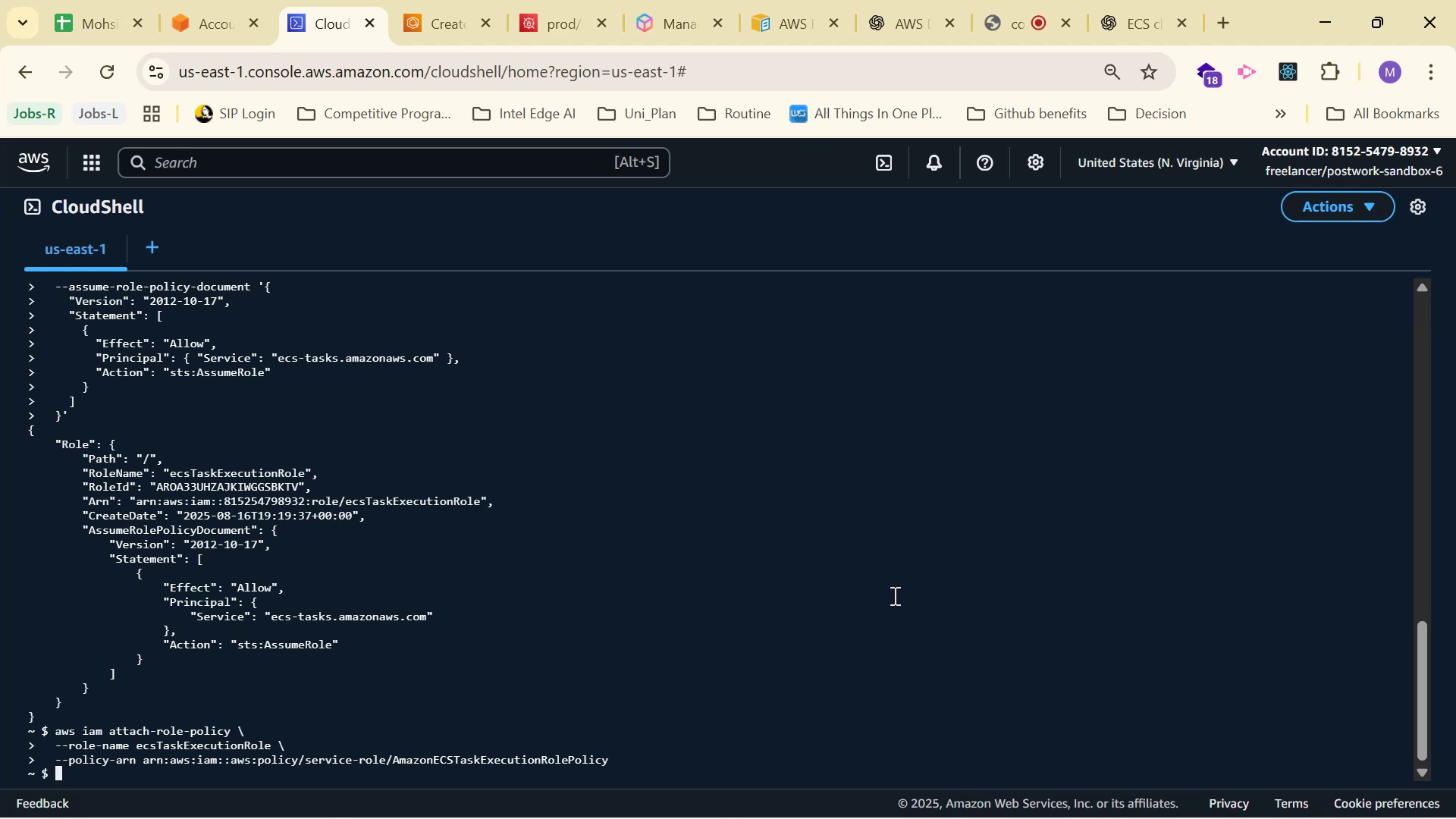 
wait(5.96)
 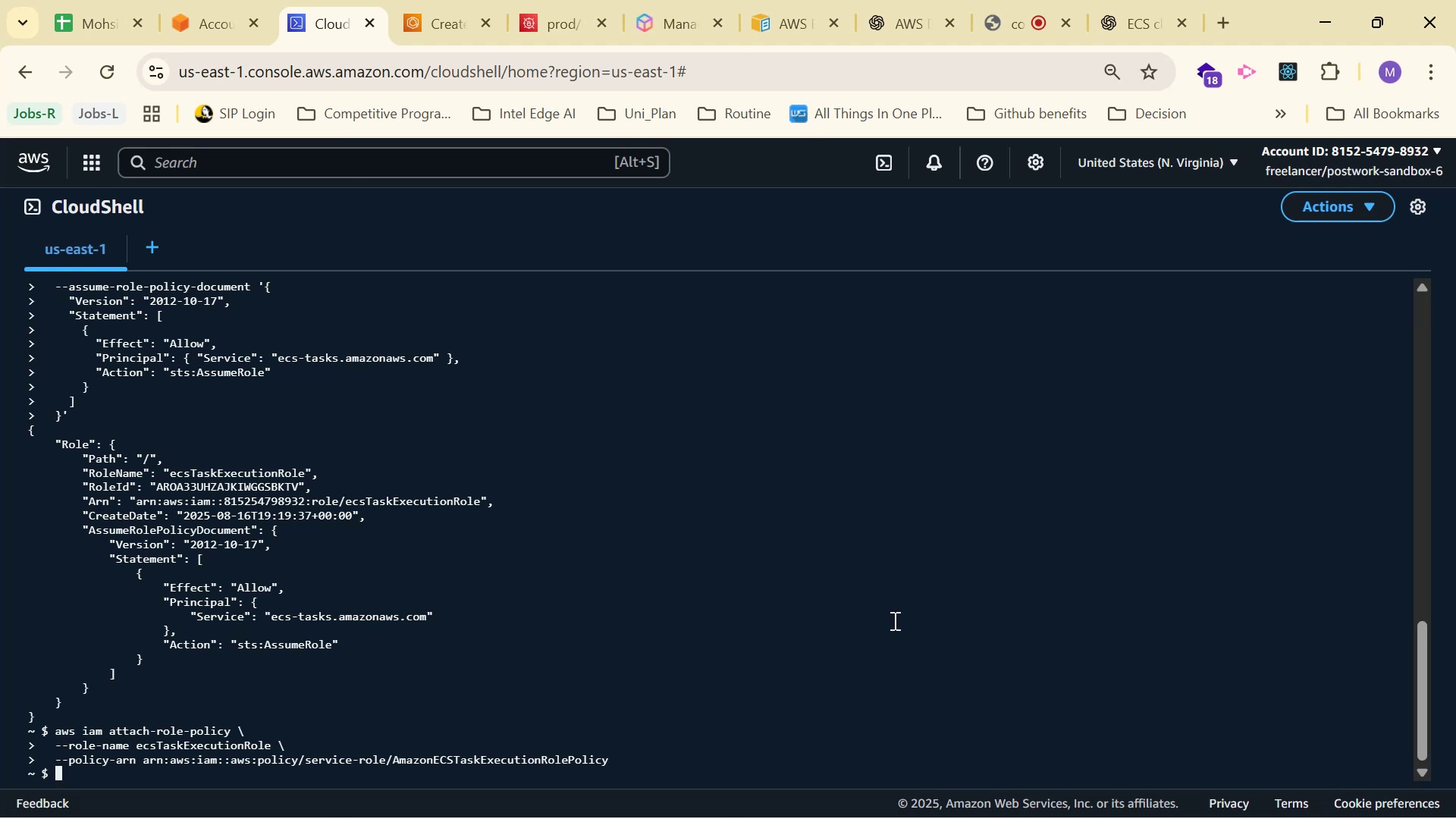 
left_click([409, 6])
 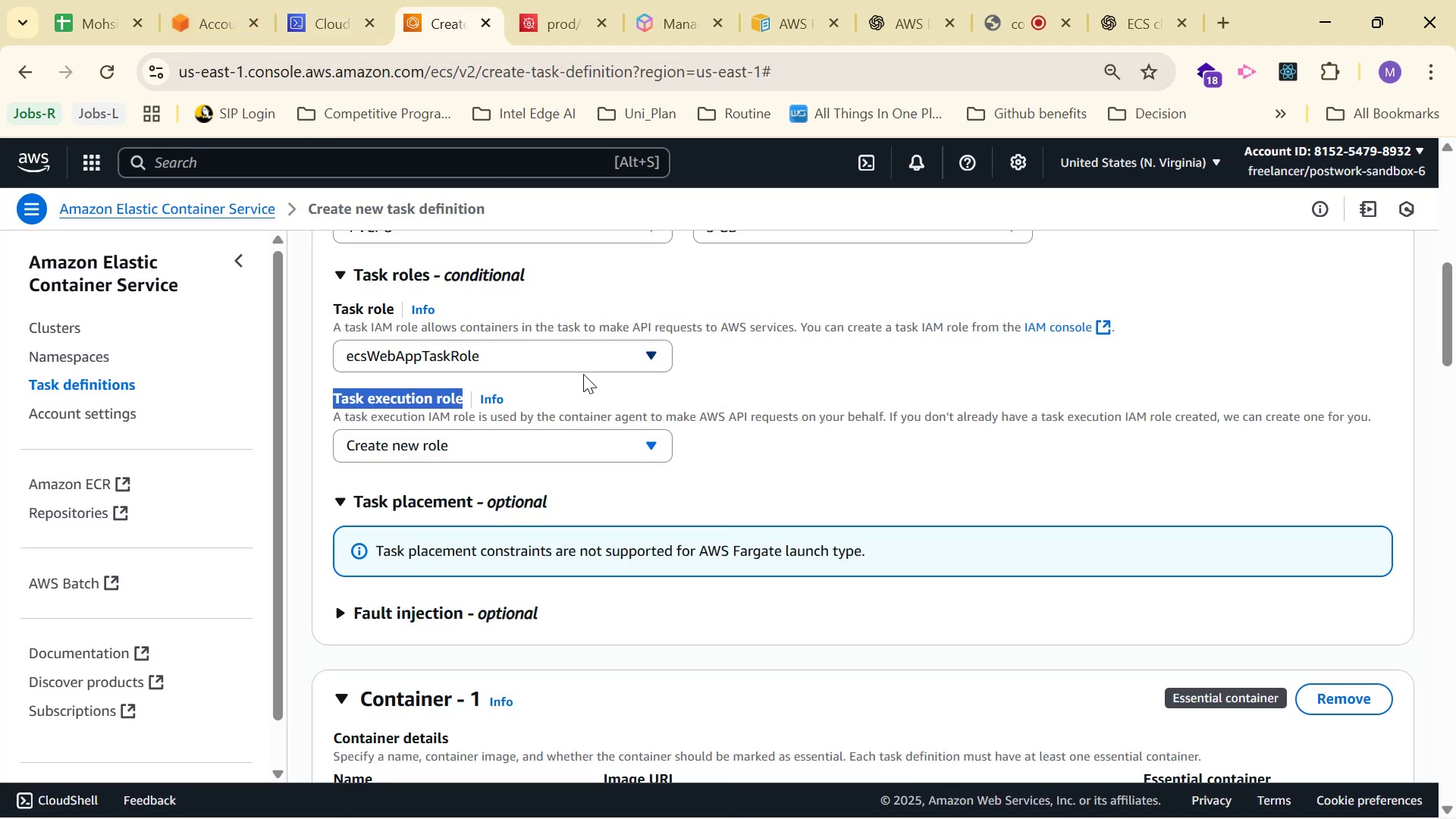 
left_click([596, 450])
 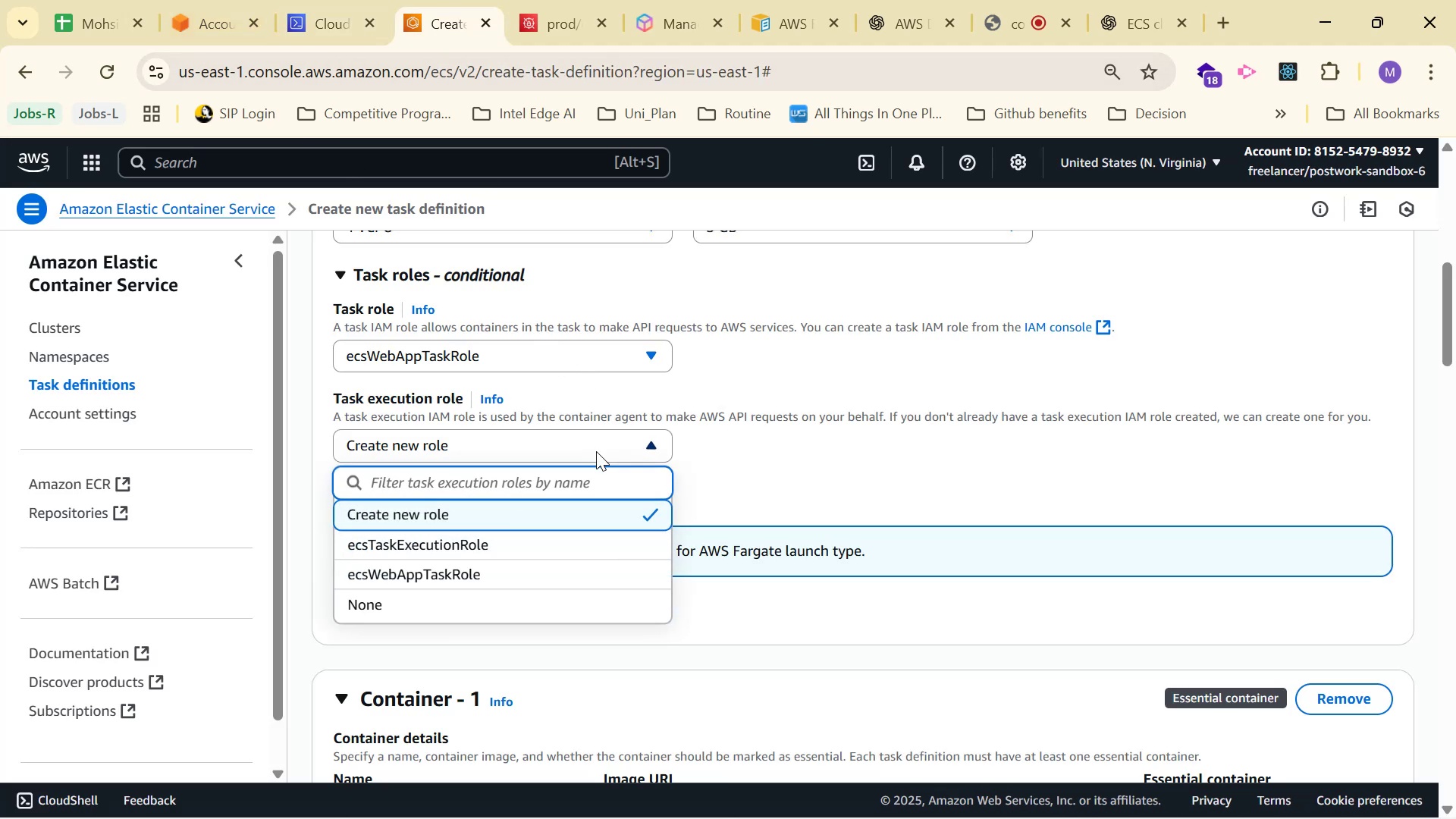 
left_click([529, 548])
 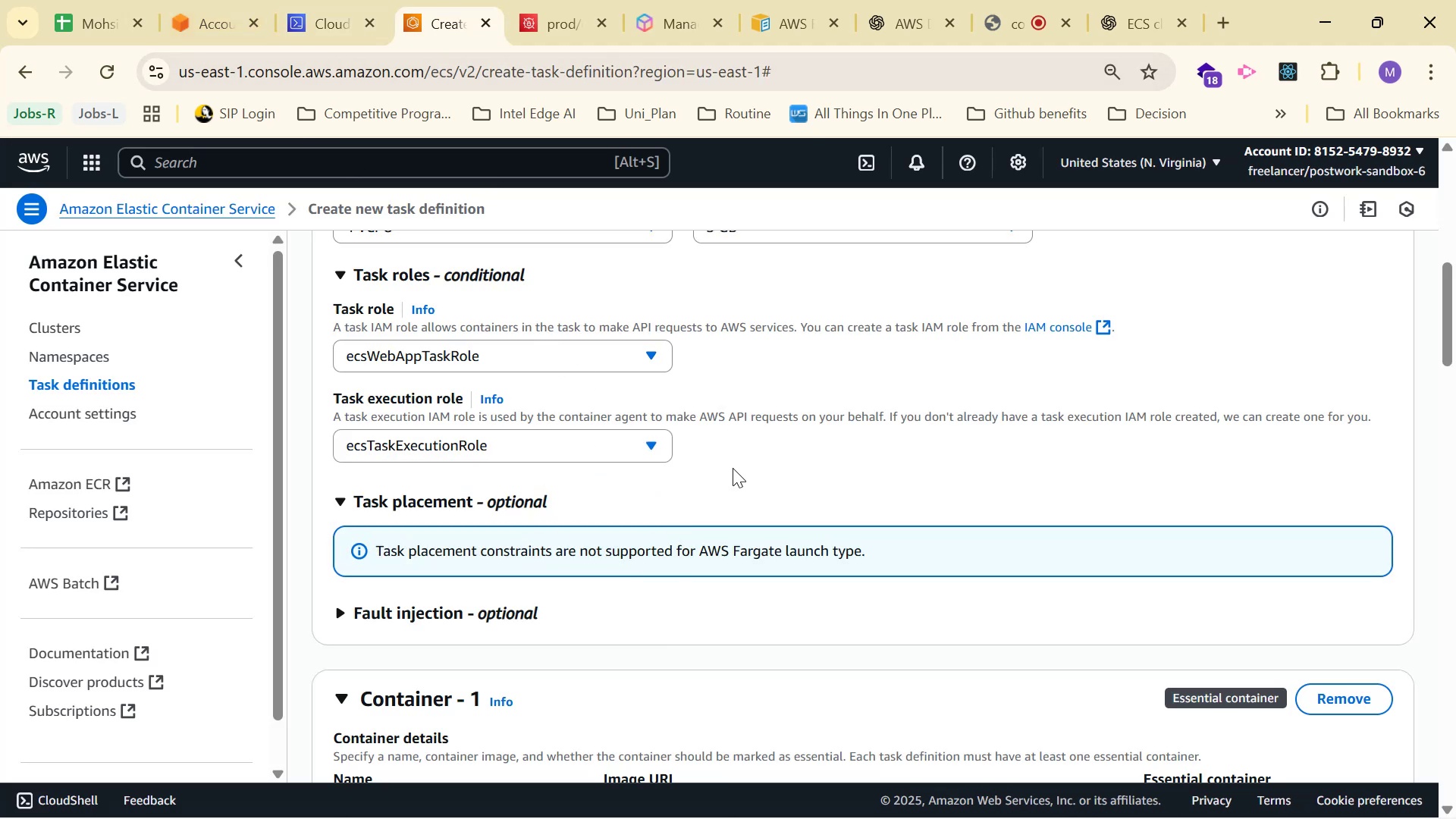 
scroll: coordinate [821, 415], scroll_direction: down, amount: 1.0
 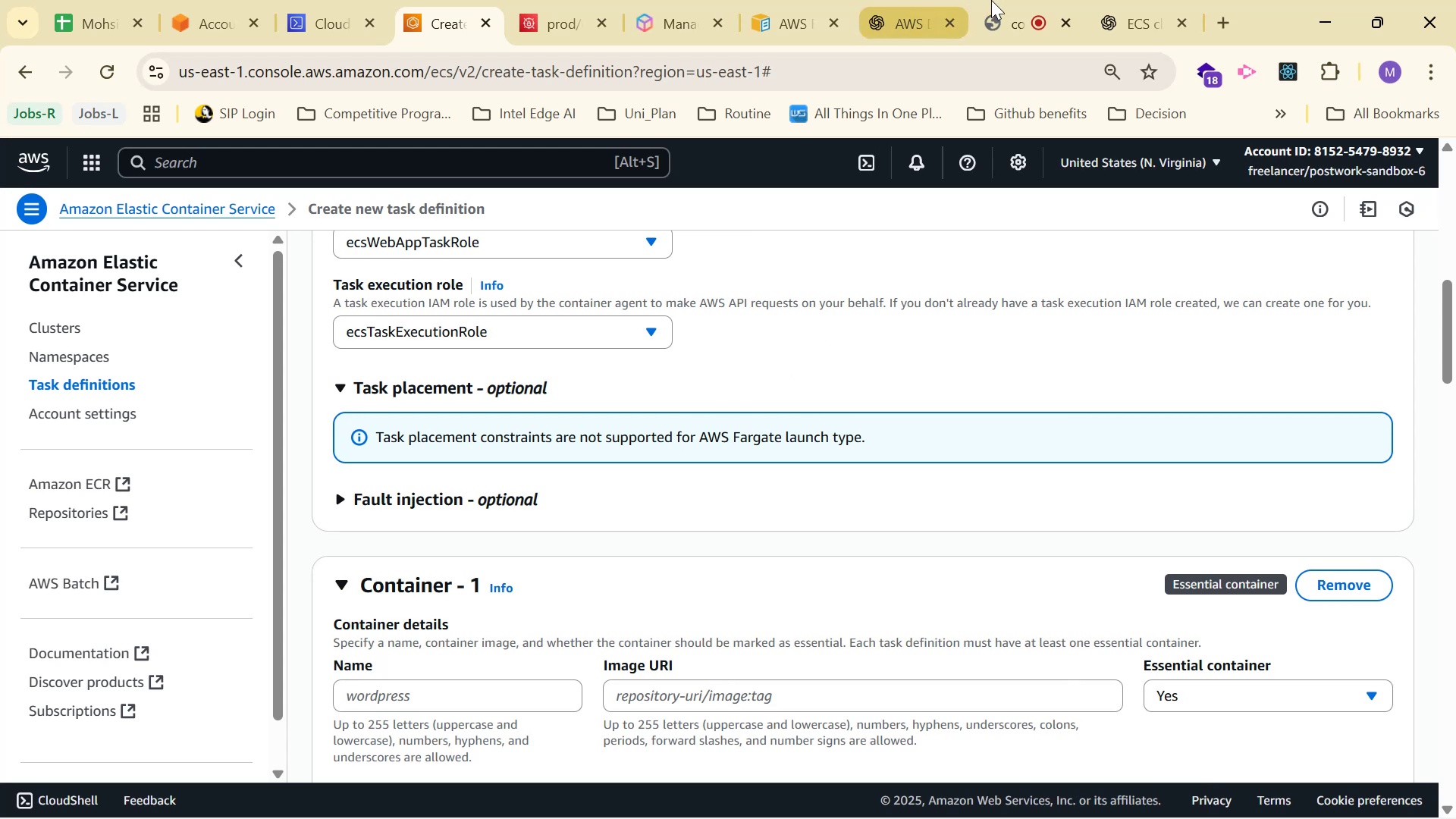 
left_click([881, 0])
 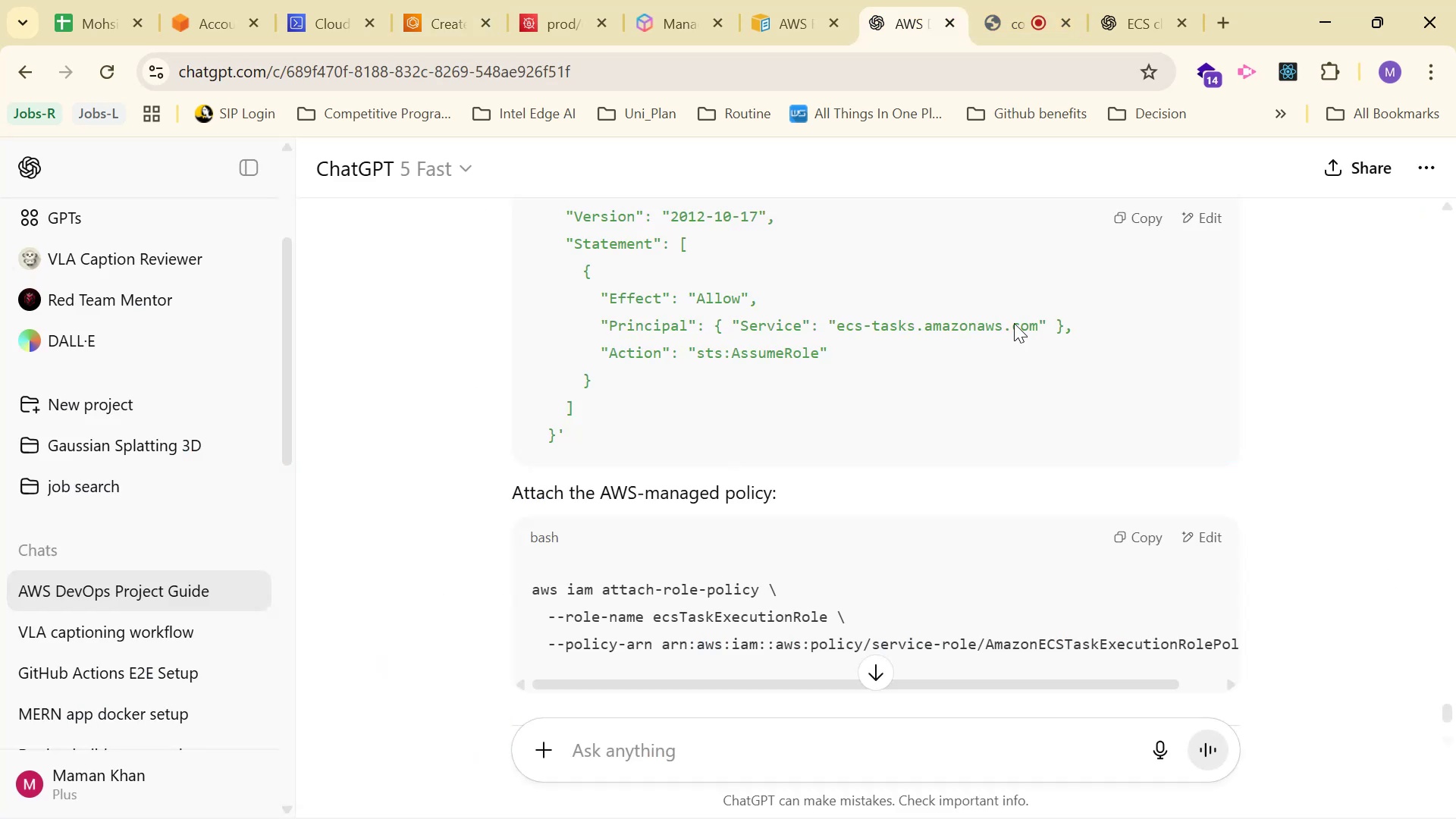 
scroll: coordinate [1304, 454], scroll_direction: up, amount: 16.0
 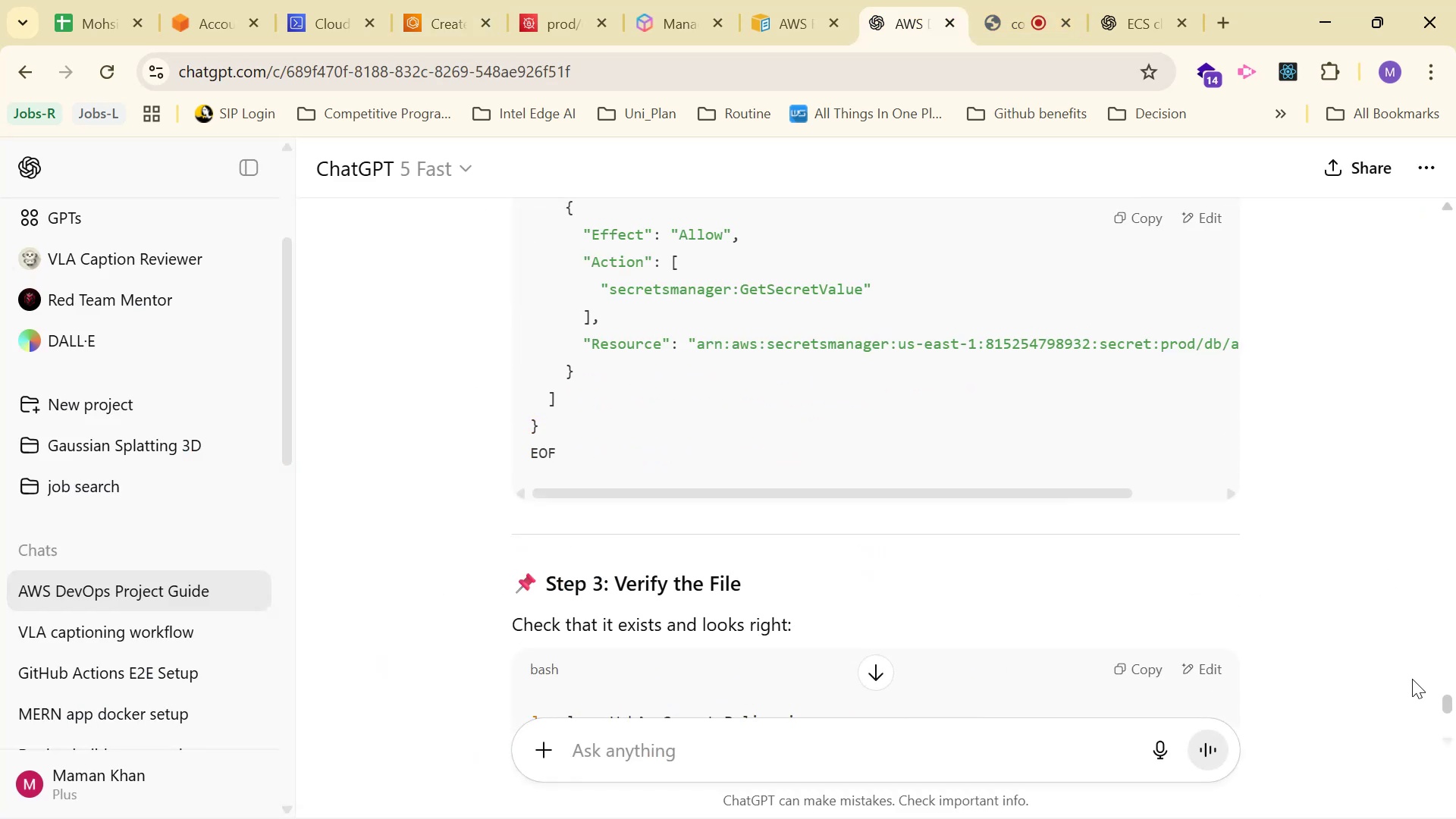 
left_click_drag(start_coordinate=[1451, 698], to_coordinate=[1455, 599])
 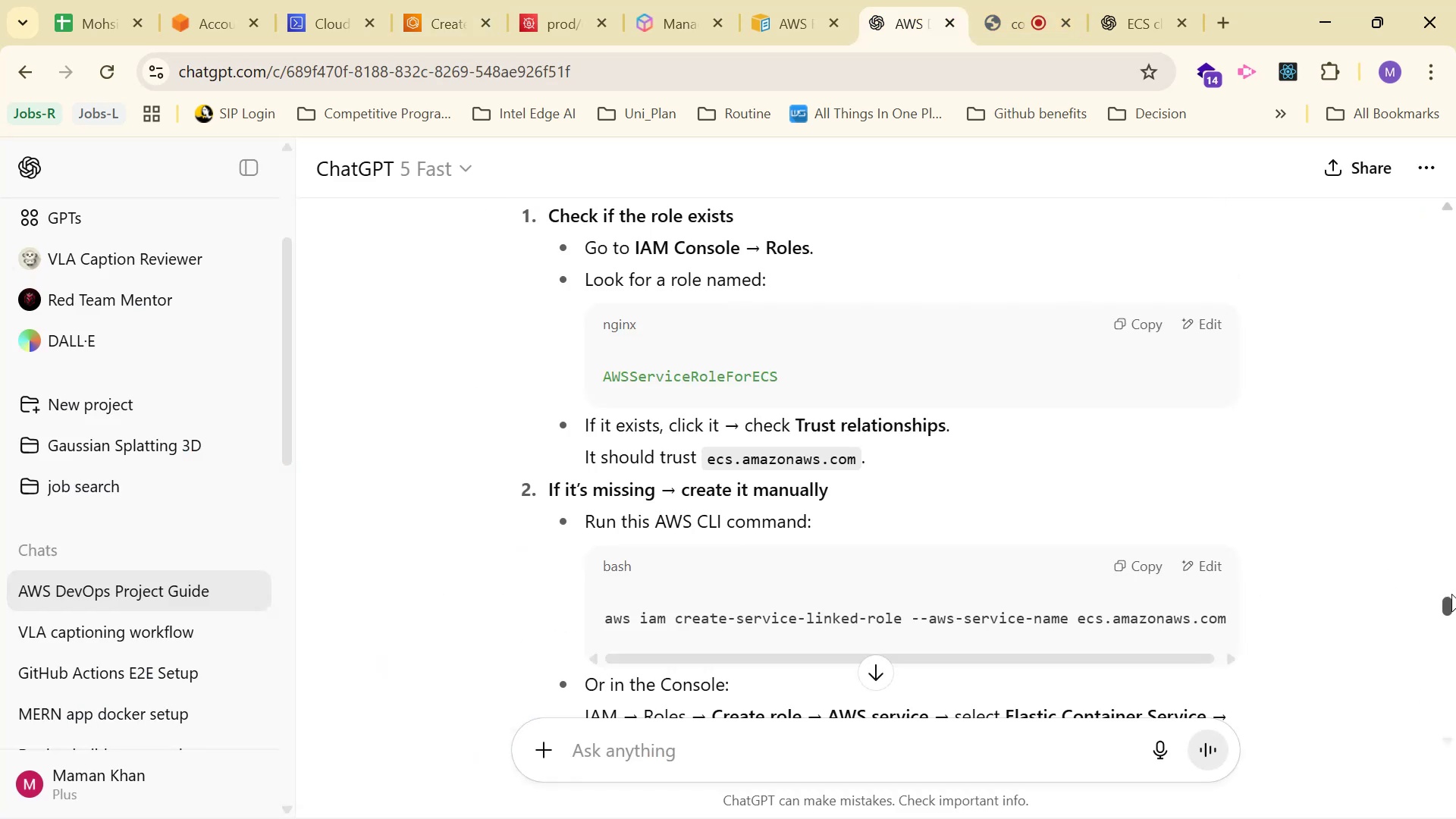 
scroll: coordinate [1388, 491], scroll_direction: up, amount: 24.0
 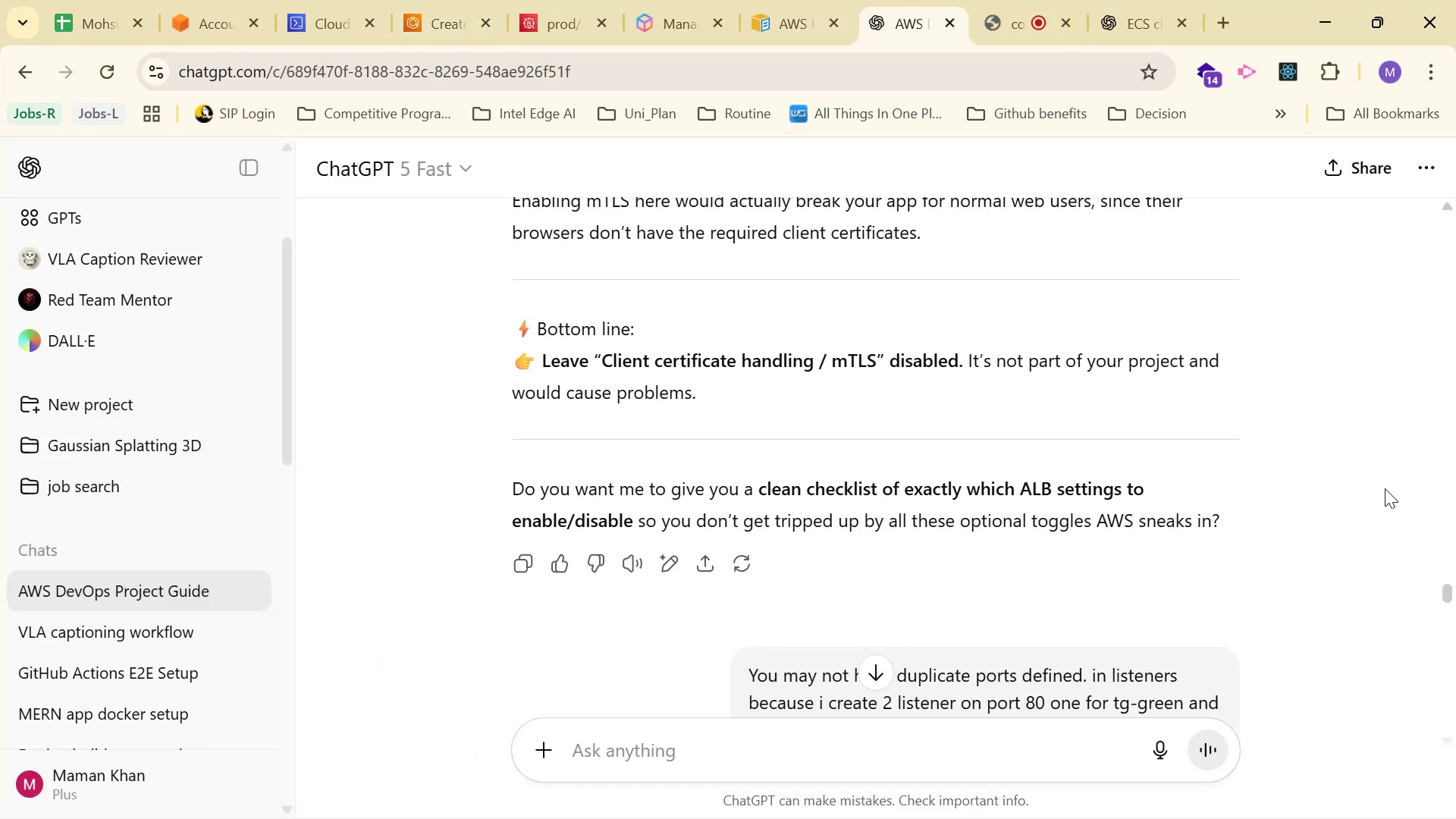 
scroll: coordinate [1387, 492], scroll_direction: down, amount: 4.0
 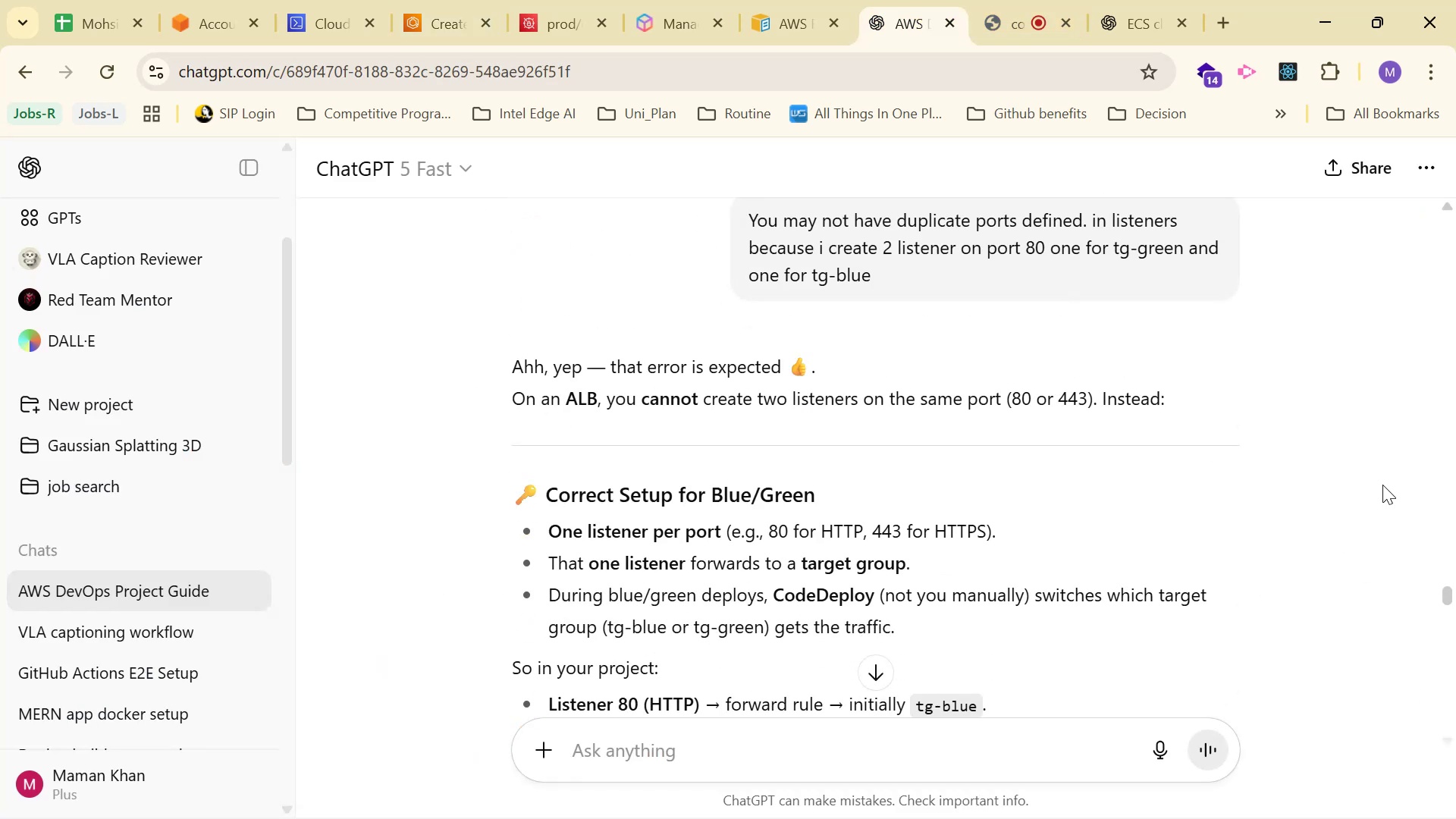 
scroll: coordinate [1387, 479], scroll_direction: none, amount: 0.0
 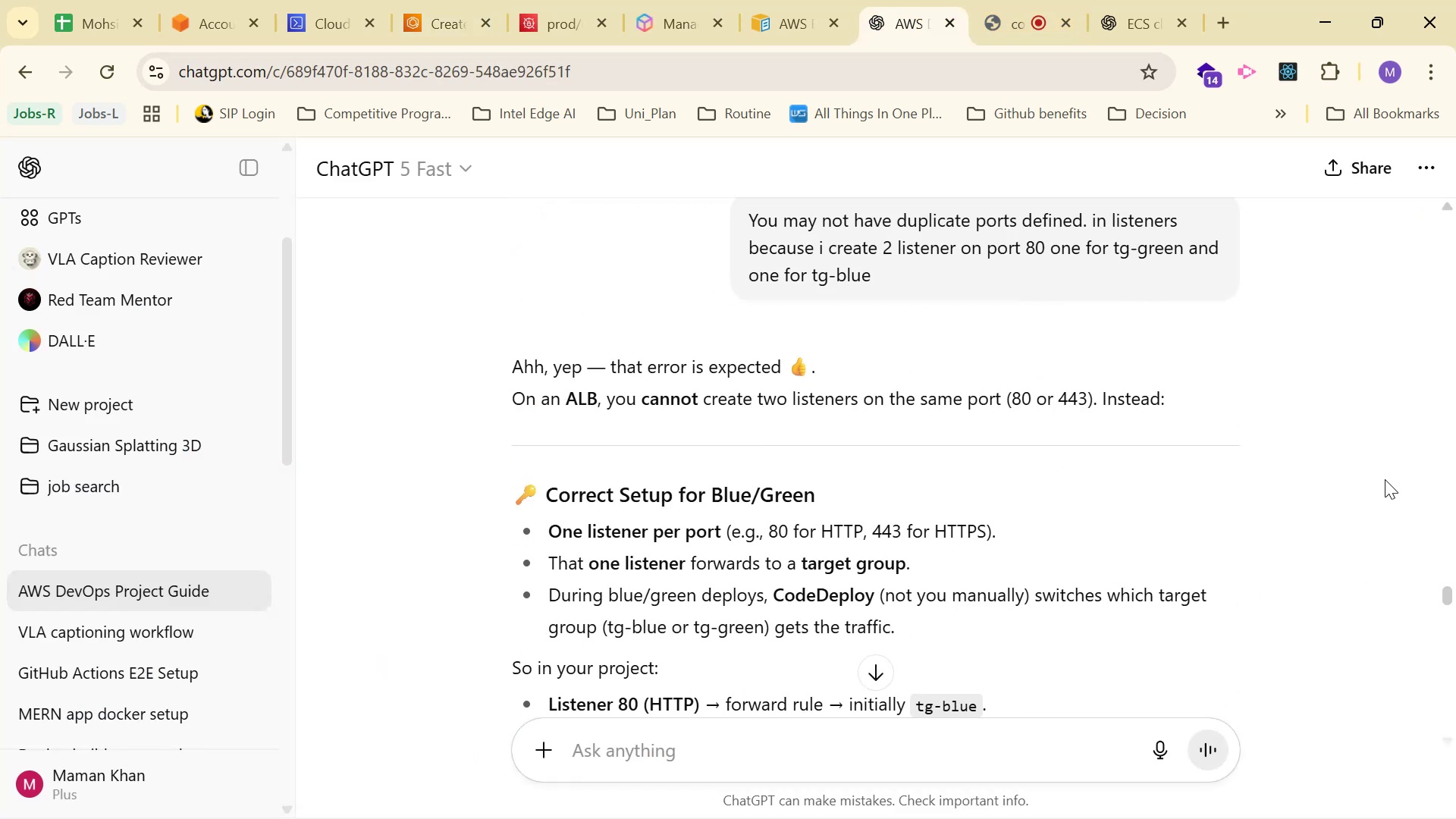 
scroll: coordinate [1373, 444], scroll_direction: up, amount: 116.0
 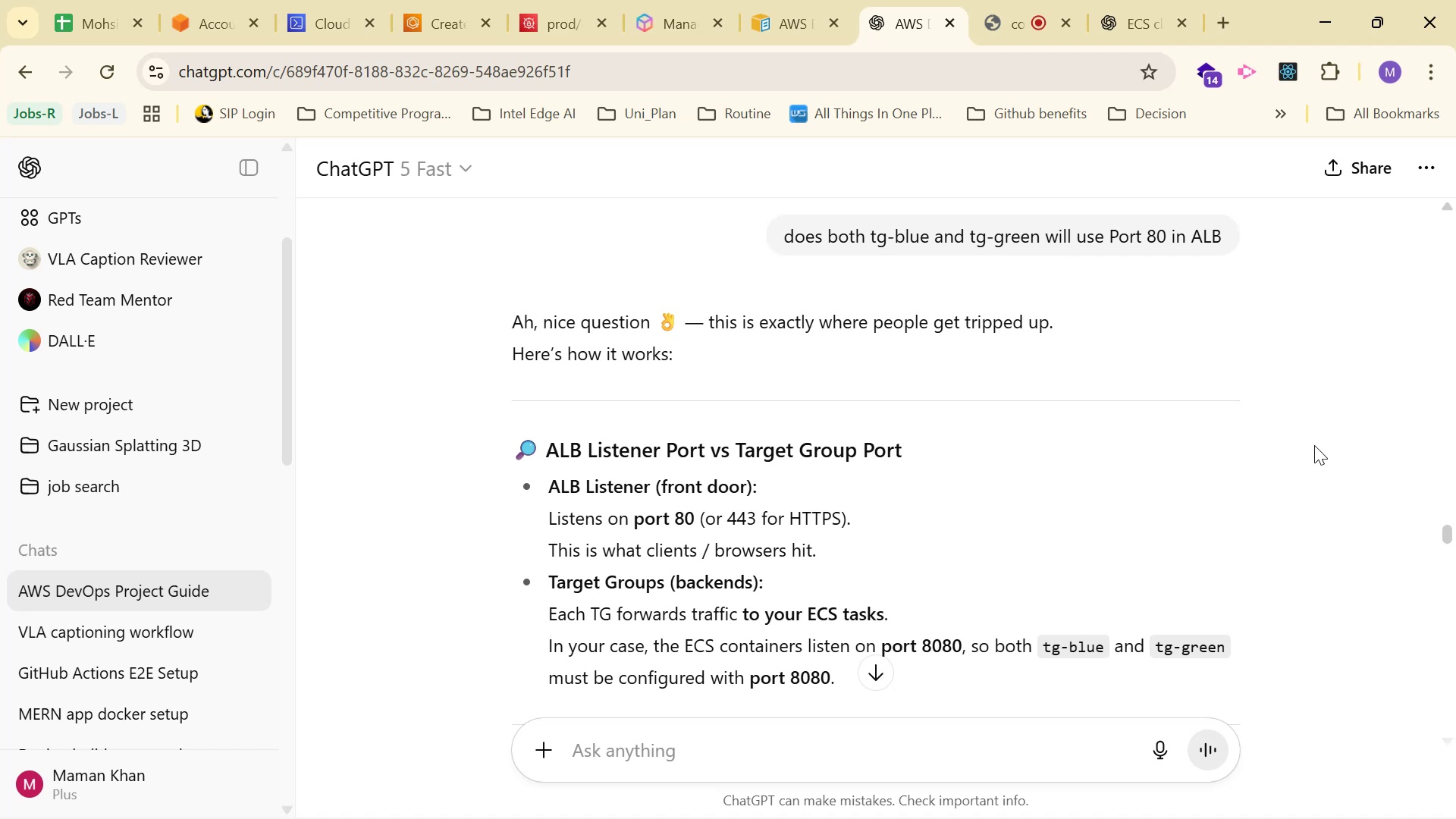 
wait(14.92)
 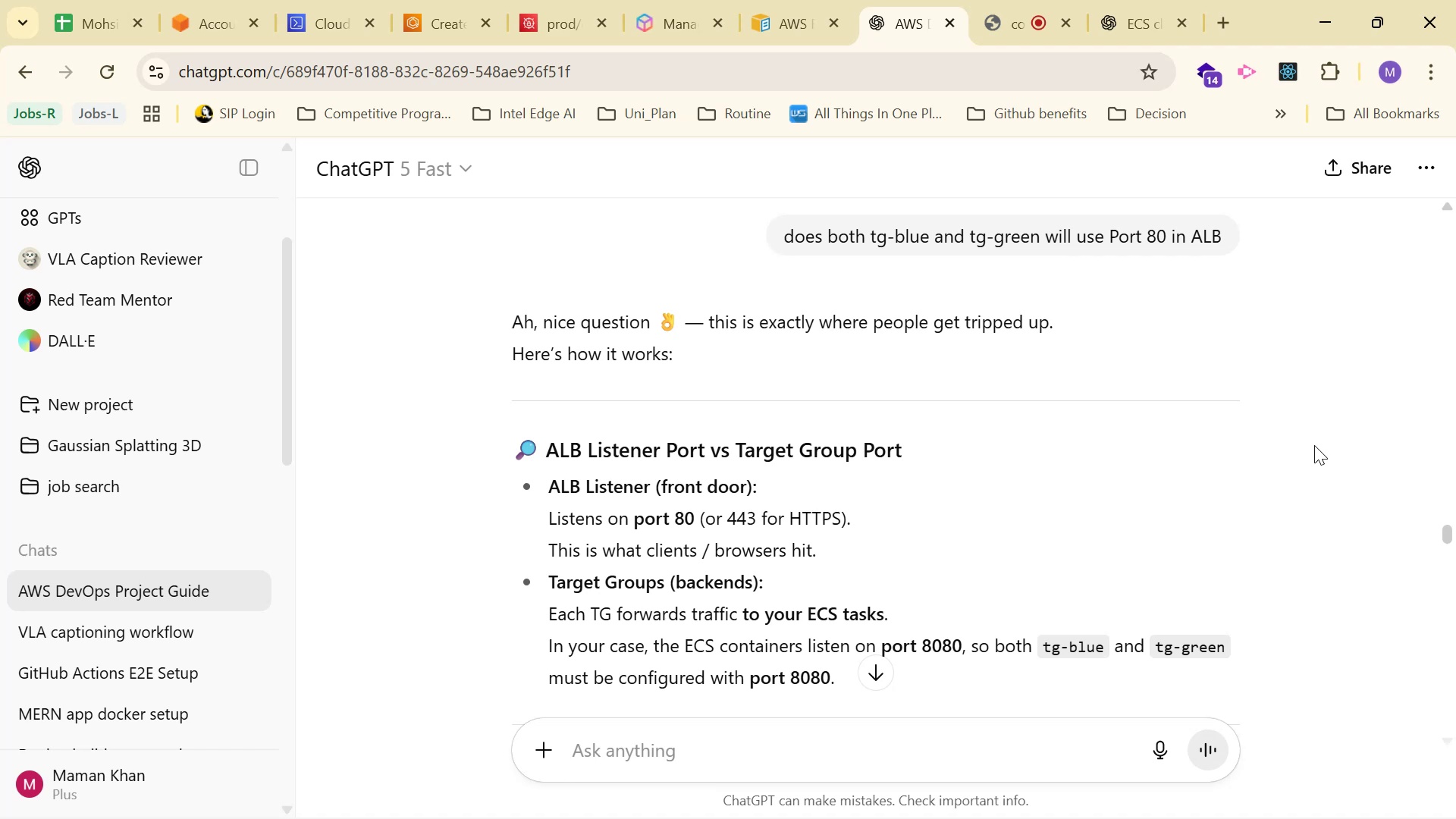 
scroll: coordinate [1201, 309], scroll_direction: down, amount: 11.0
 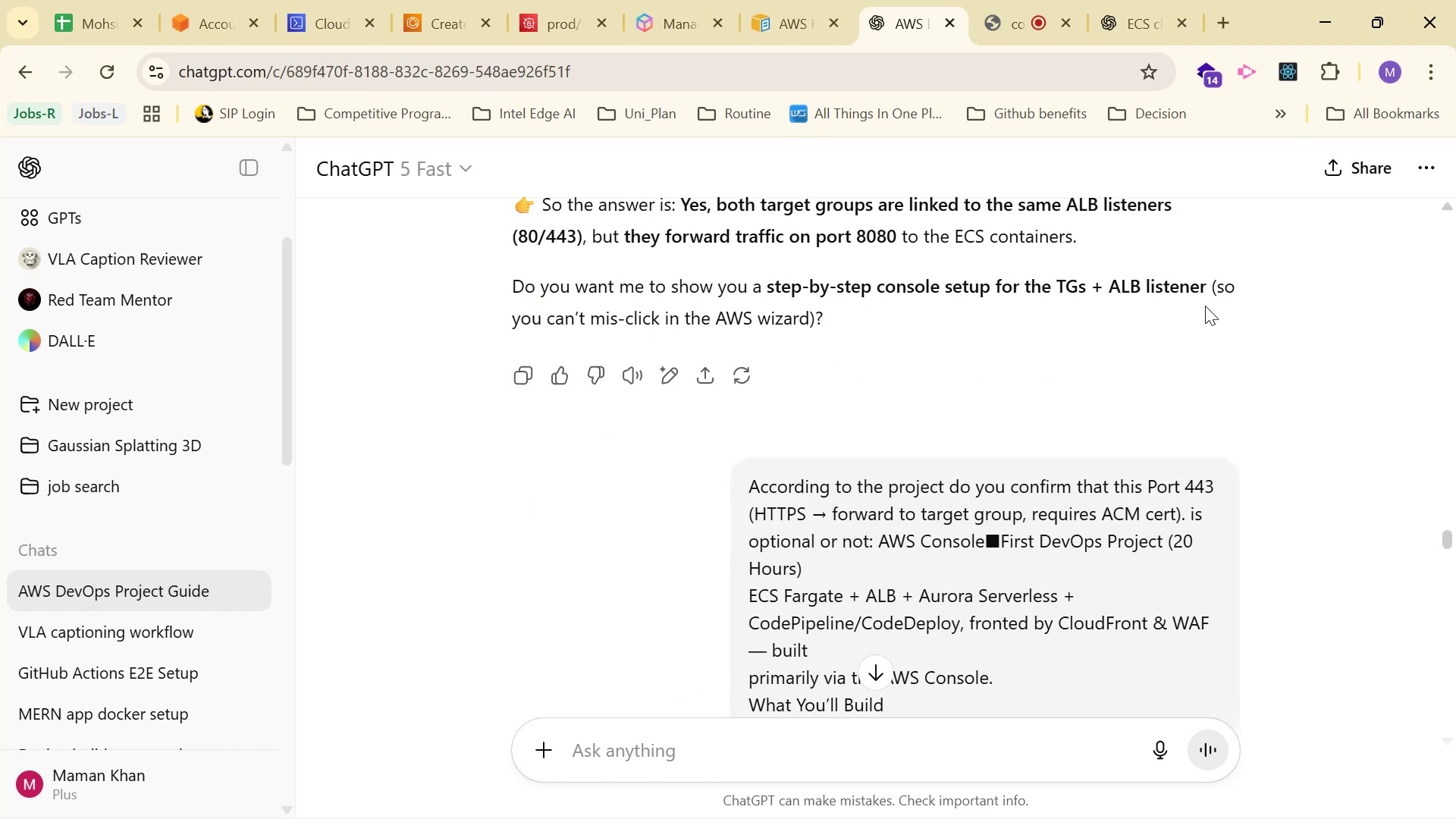 
scroll: coordinate [1211, 324], scroll_direction: up, amount: 41.0
 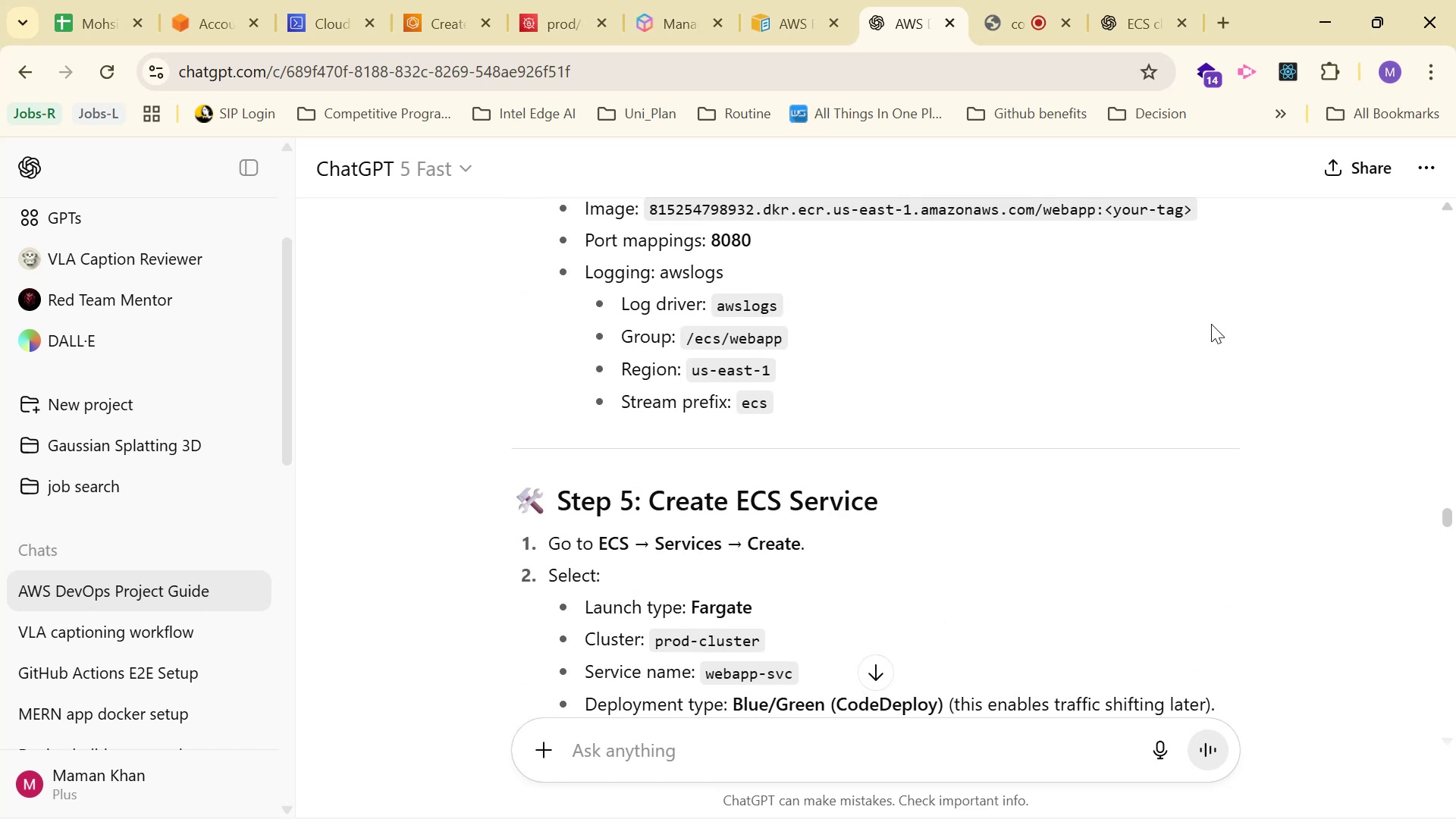 
scroll: coordinate [1209, 322], scroll_direction: down, amount: 2.0
 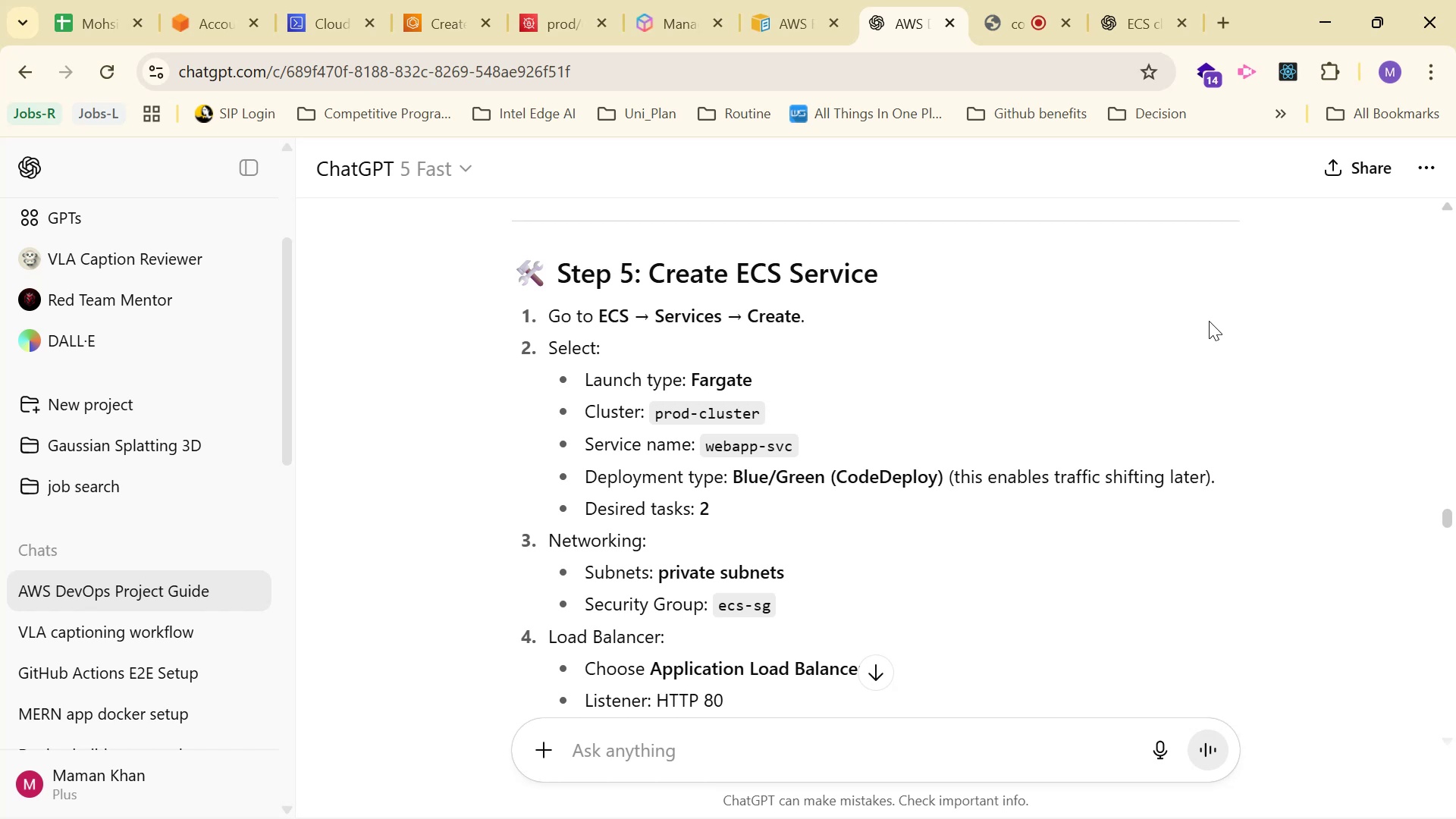 
scroll: coordinate [1204, 314], scroll_direction: up, amount: 6.0
 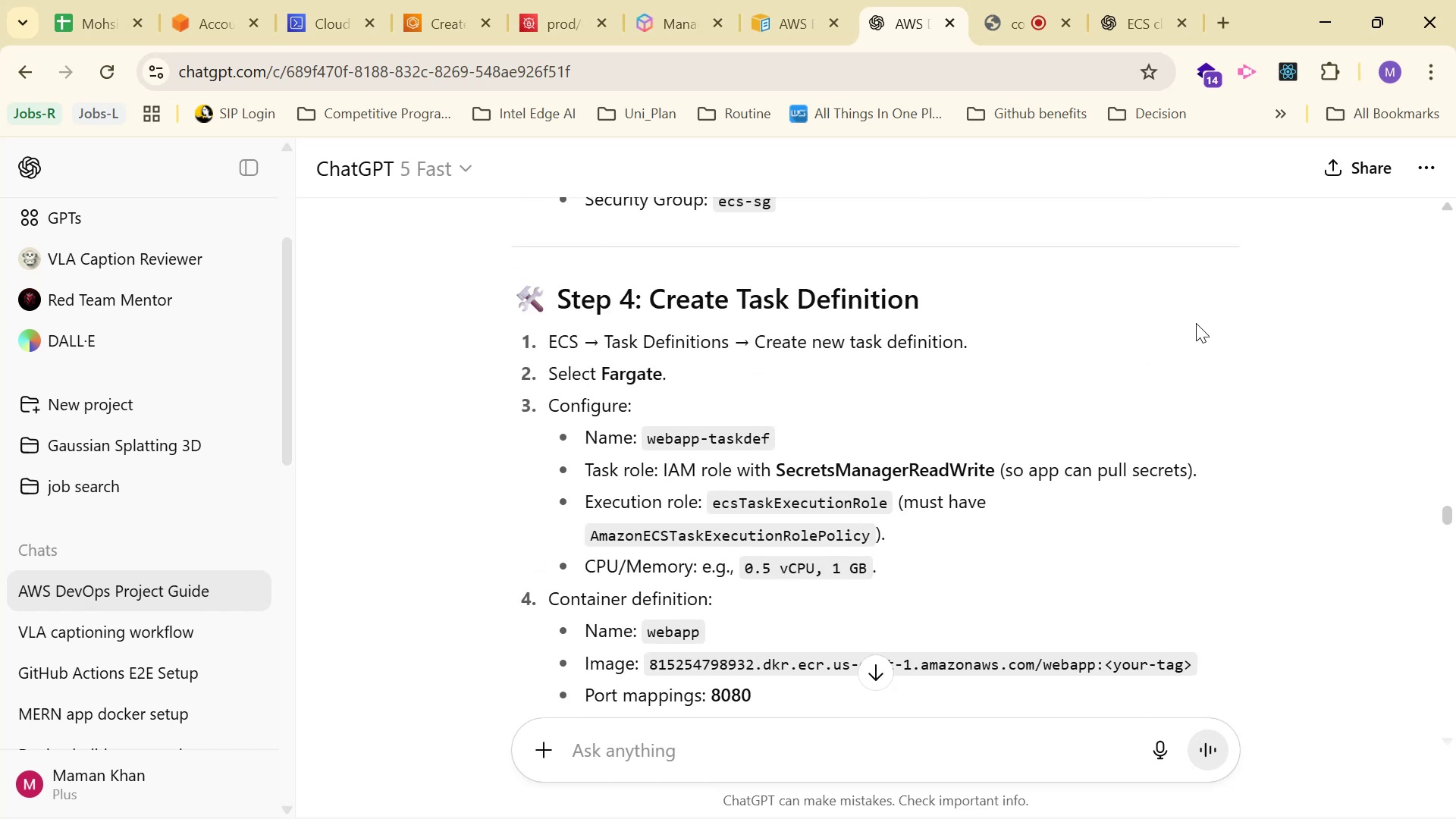 
wait(9.15)
 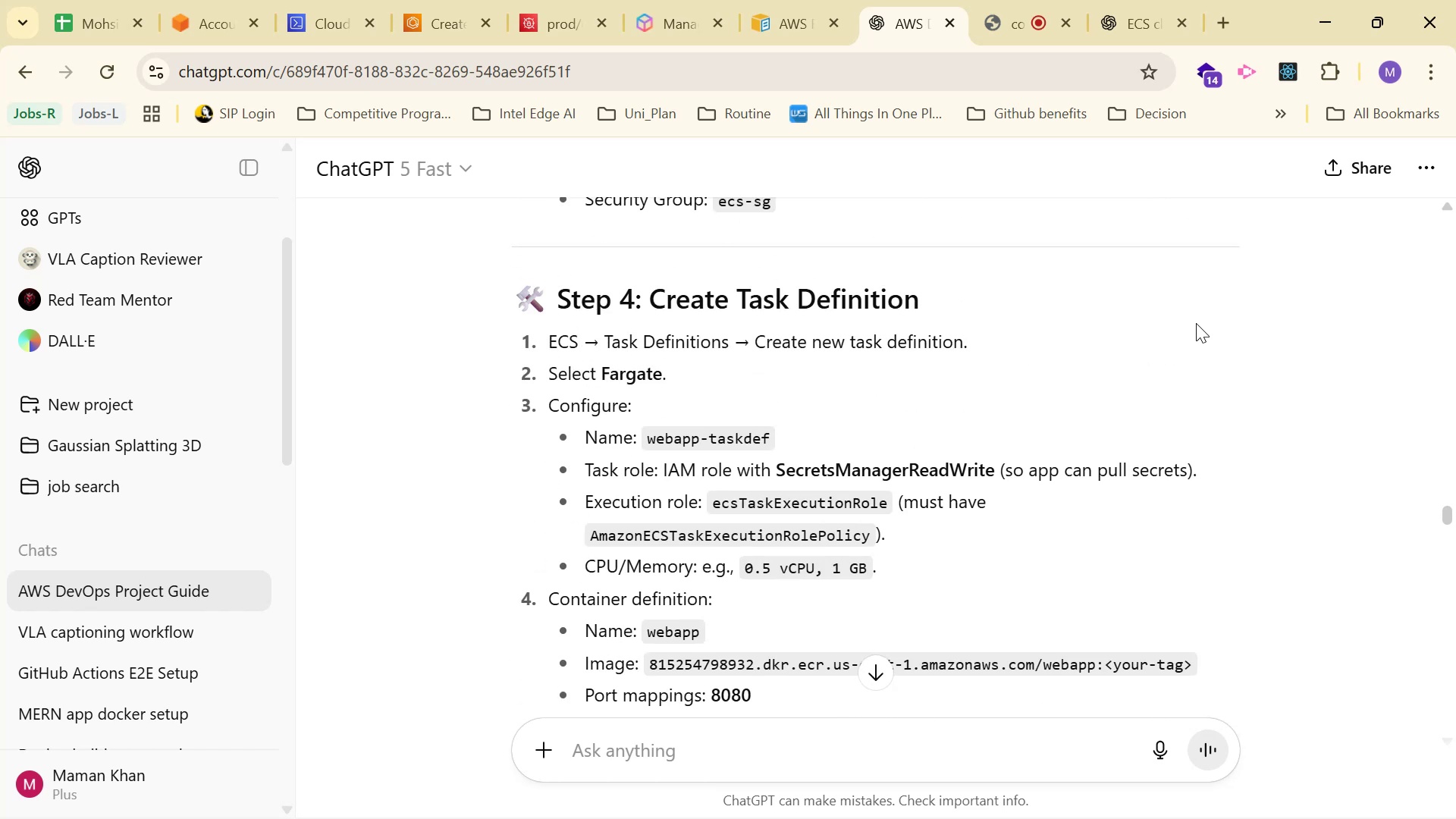 
scroll: coordinate [1186, 325], scroll_direction: down, amount: 1.0
 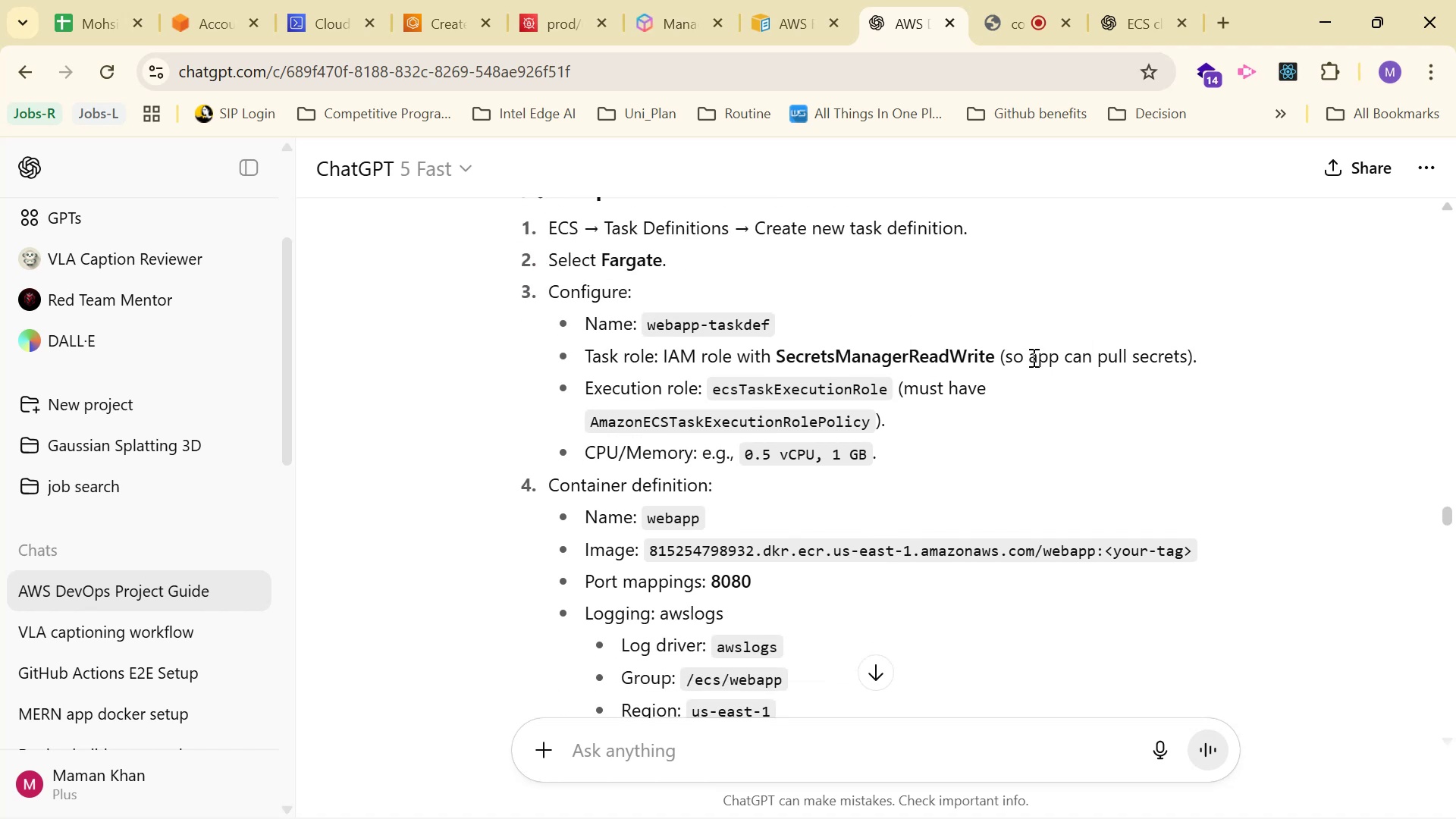 
wait(8.43)
 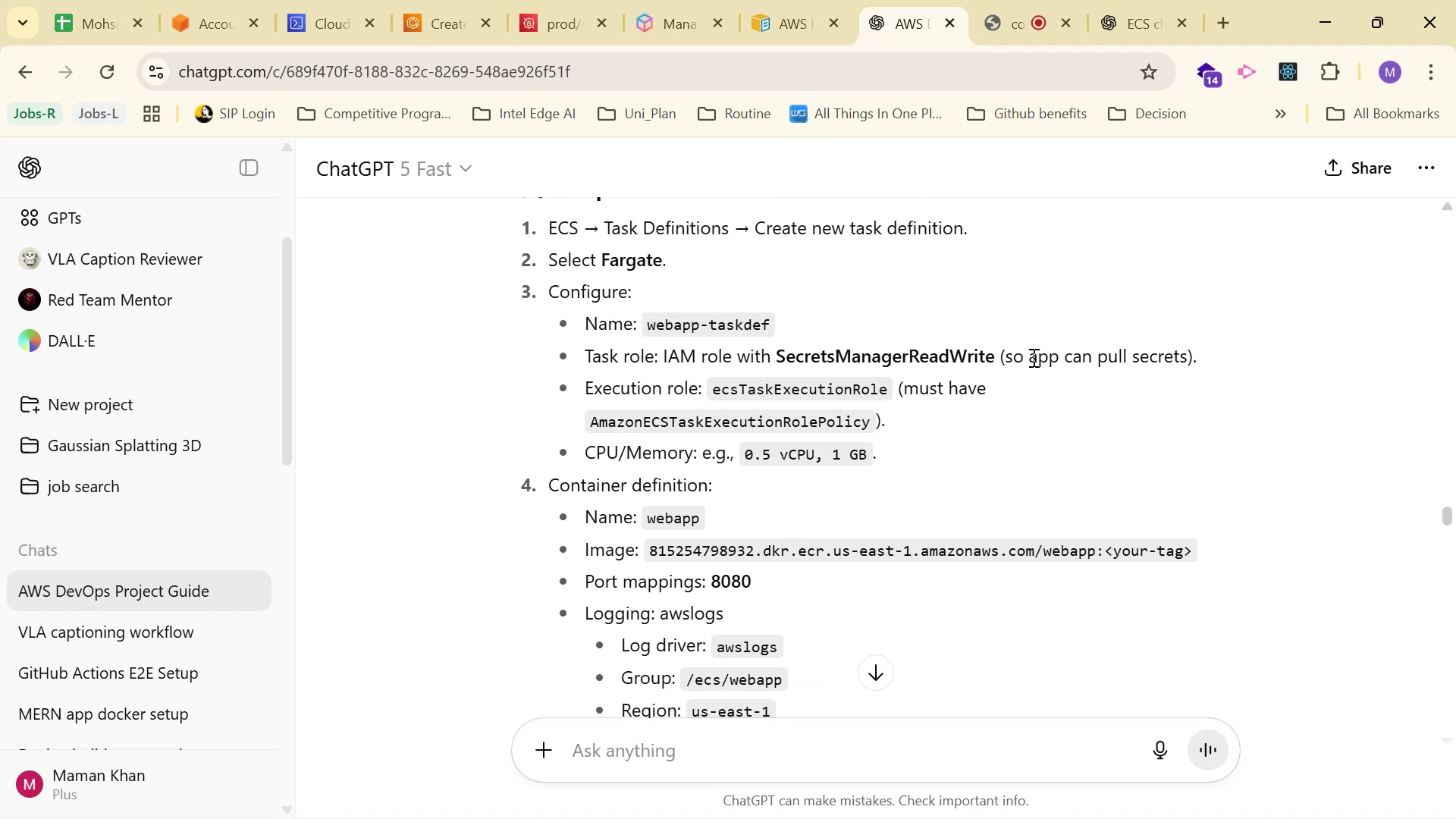 
left_click_drag(start_coordinate=[710, 388], to_coordinate=[902, 416])
 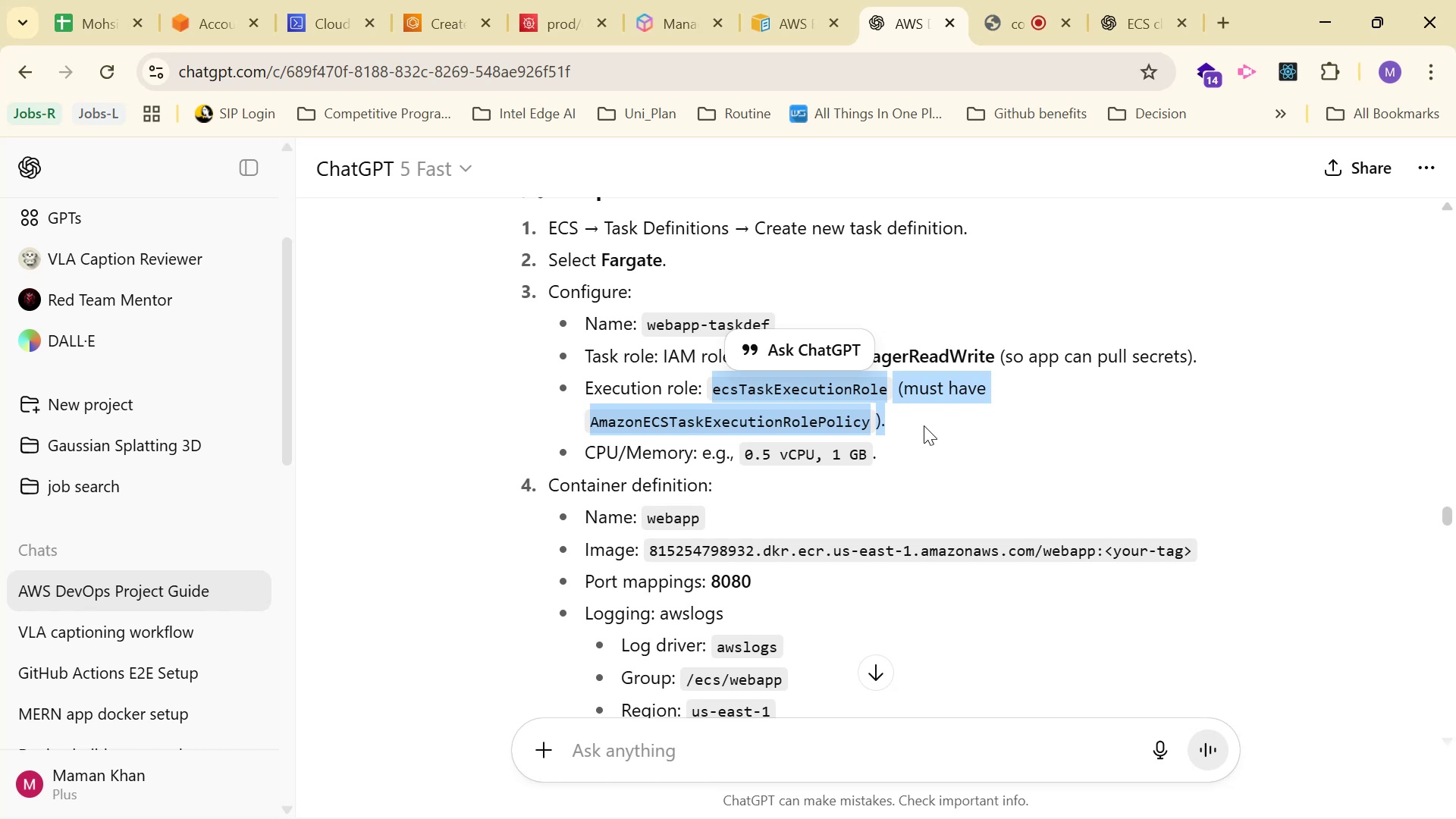 
key(Control+C)
 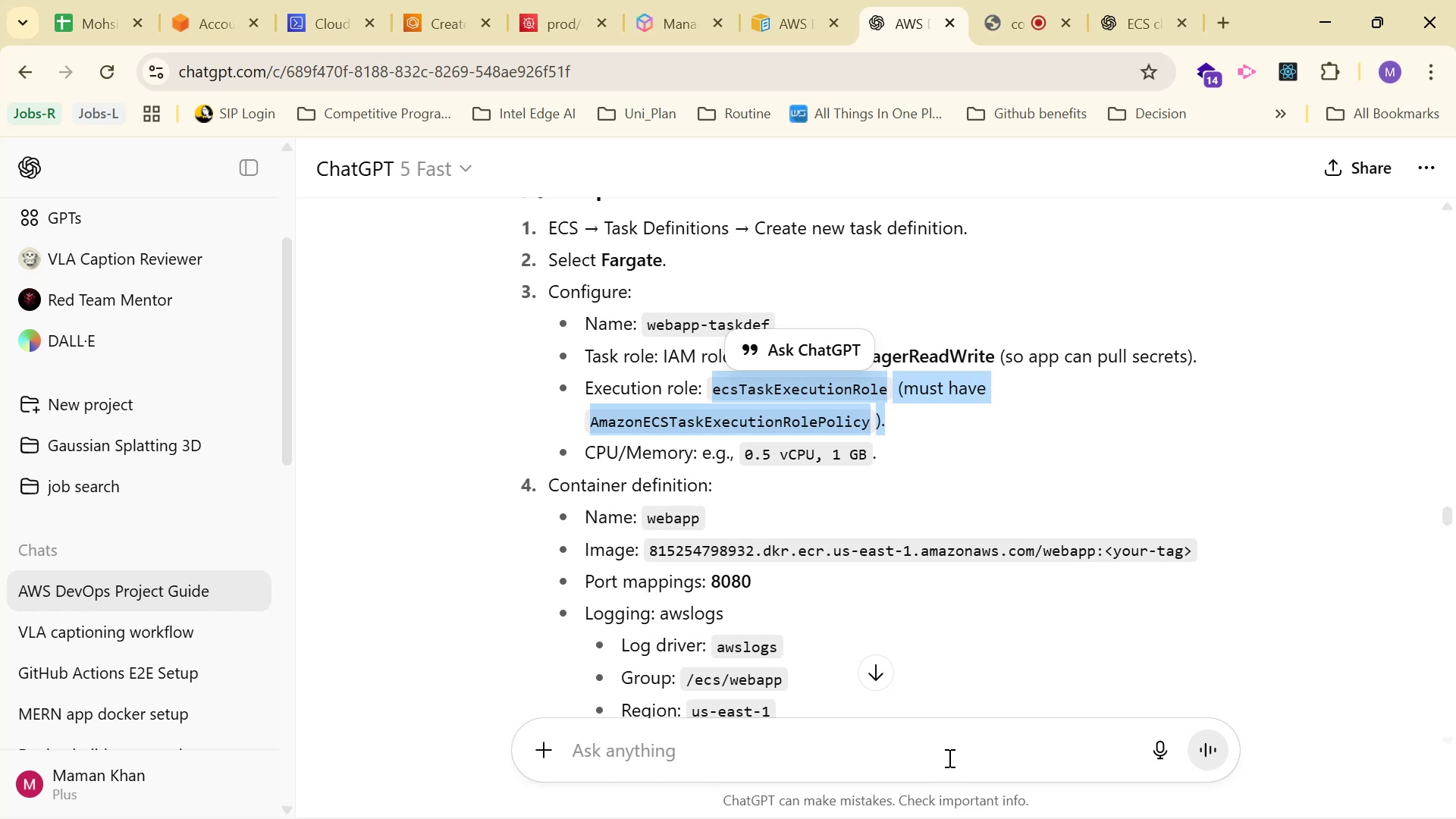 
key(Control+V)
 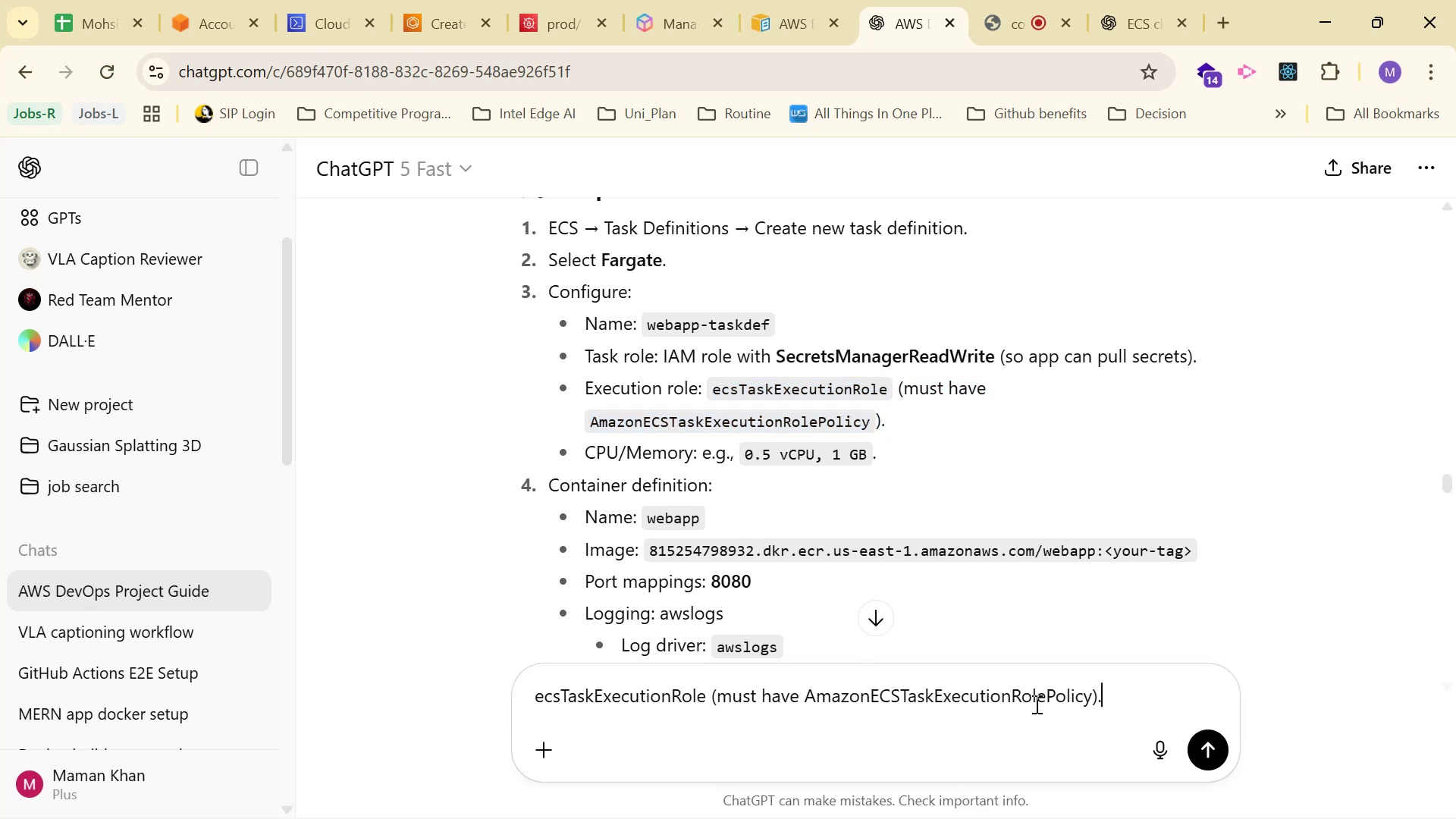 
key(Enter)
 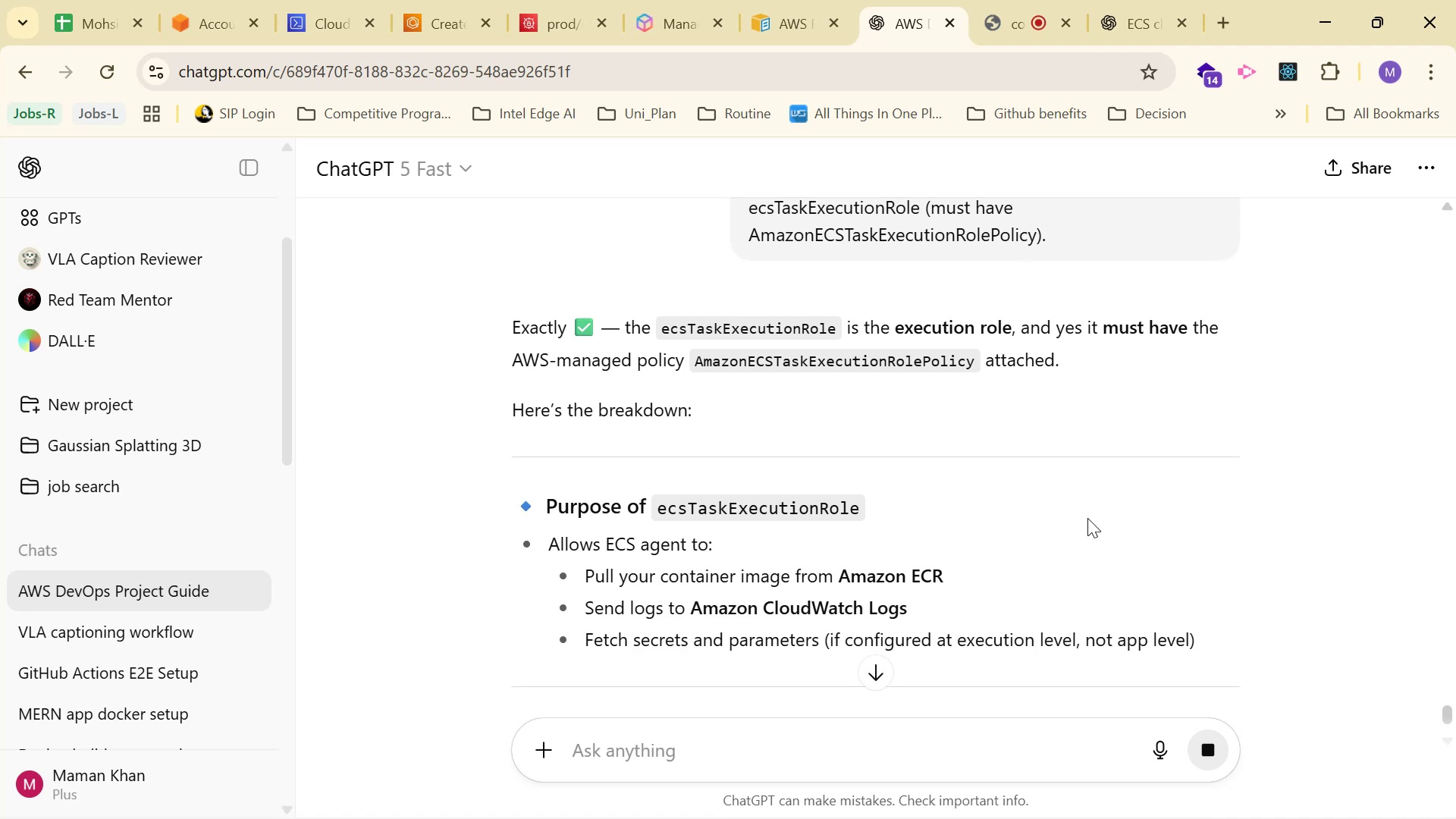 
wait(13.59)
 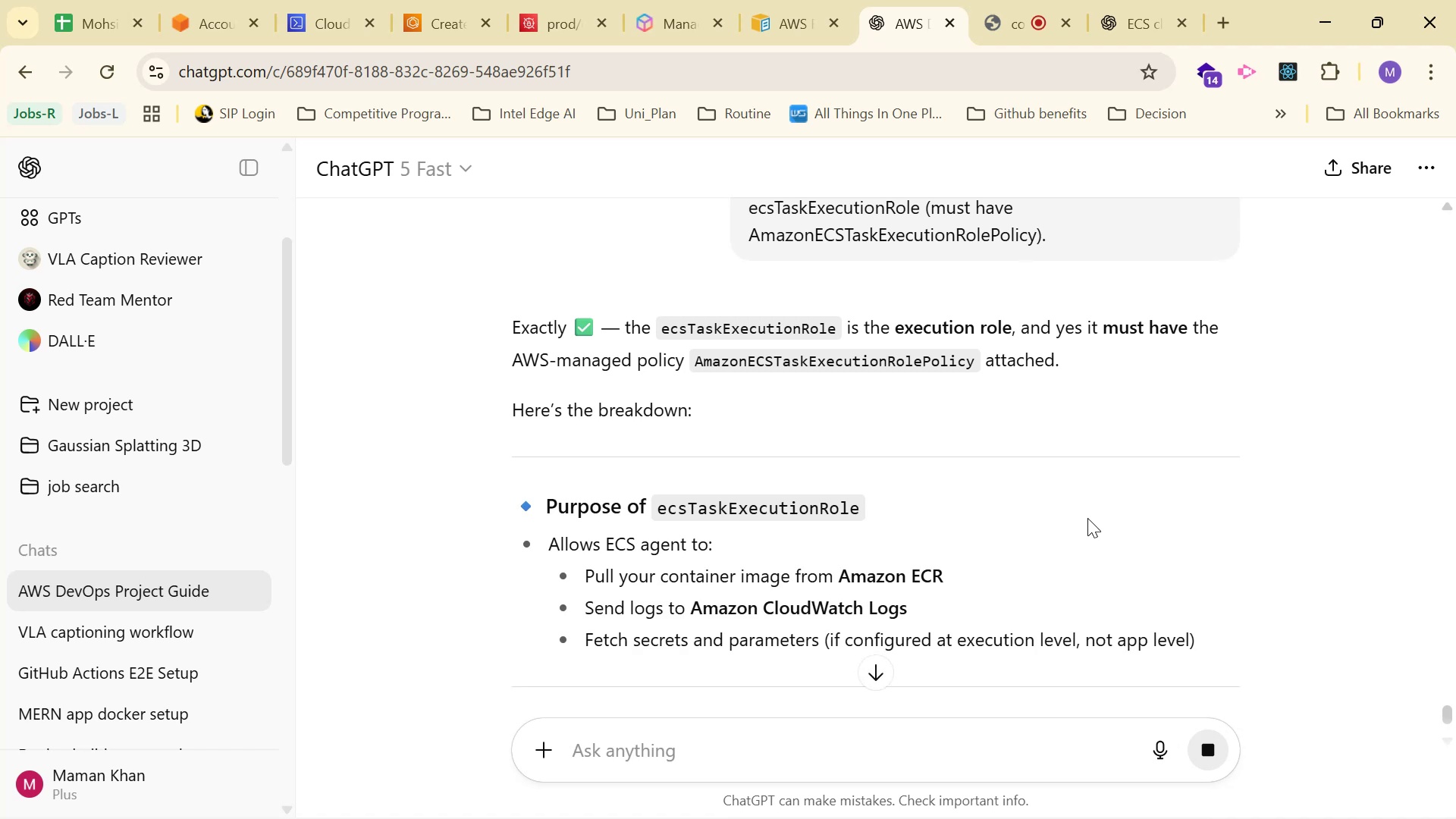 
scroll: coordinate [1163, 325], scroll_direction: down, amount: 7.0
 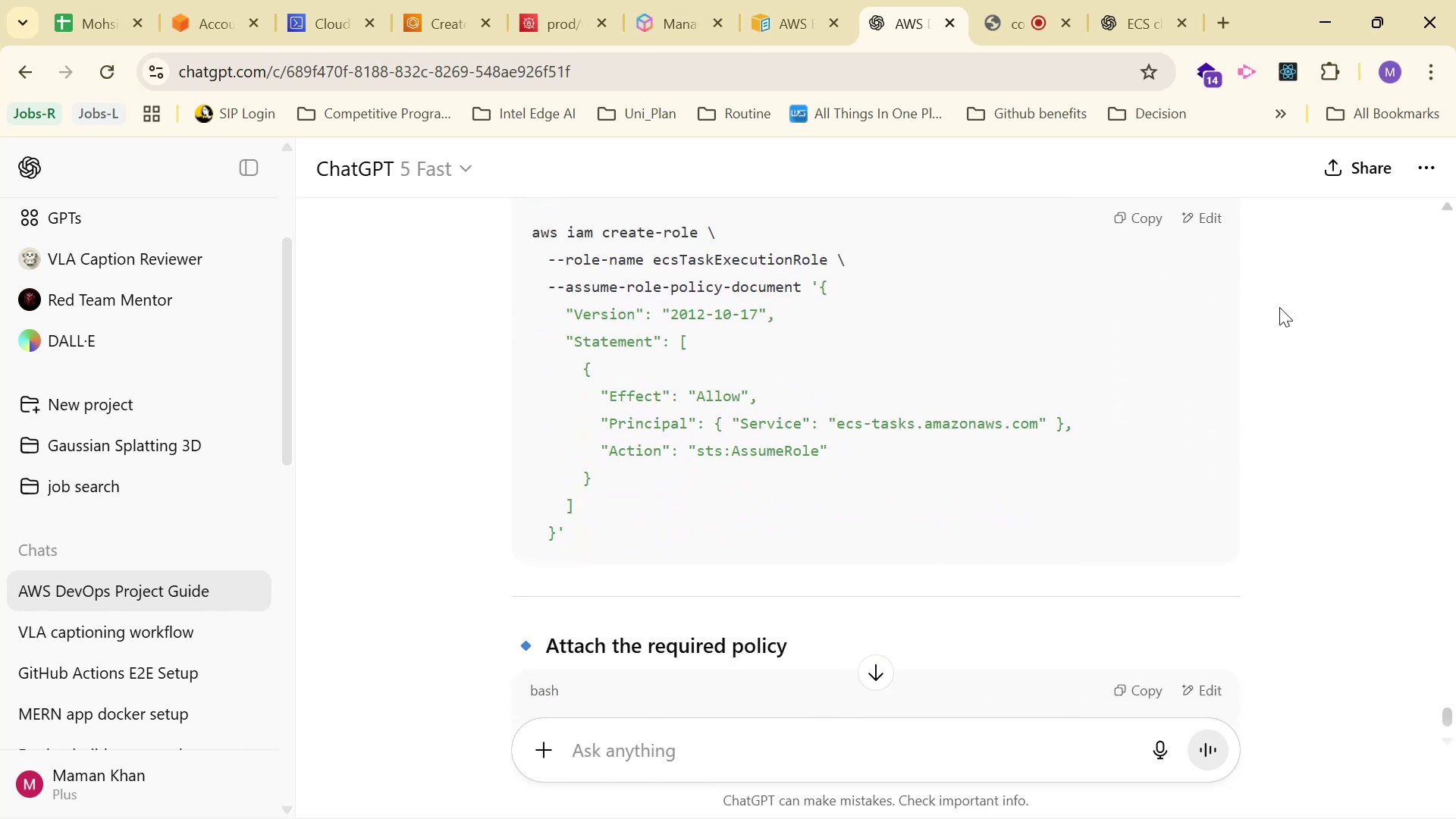 
scroll: coordinate [1278, 303], scroll_direction: up, amount: 2.0
 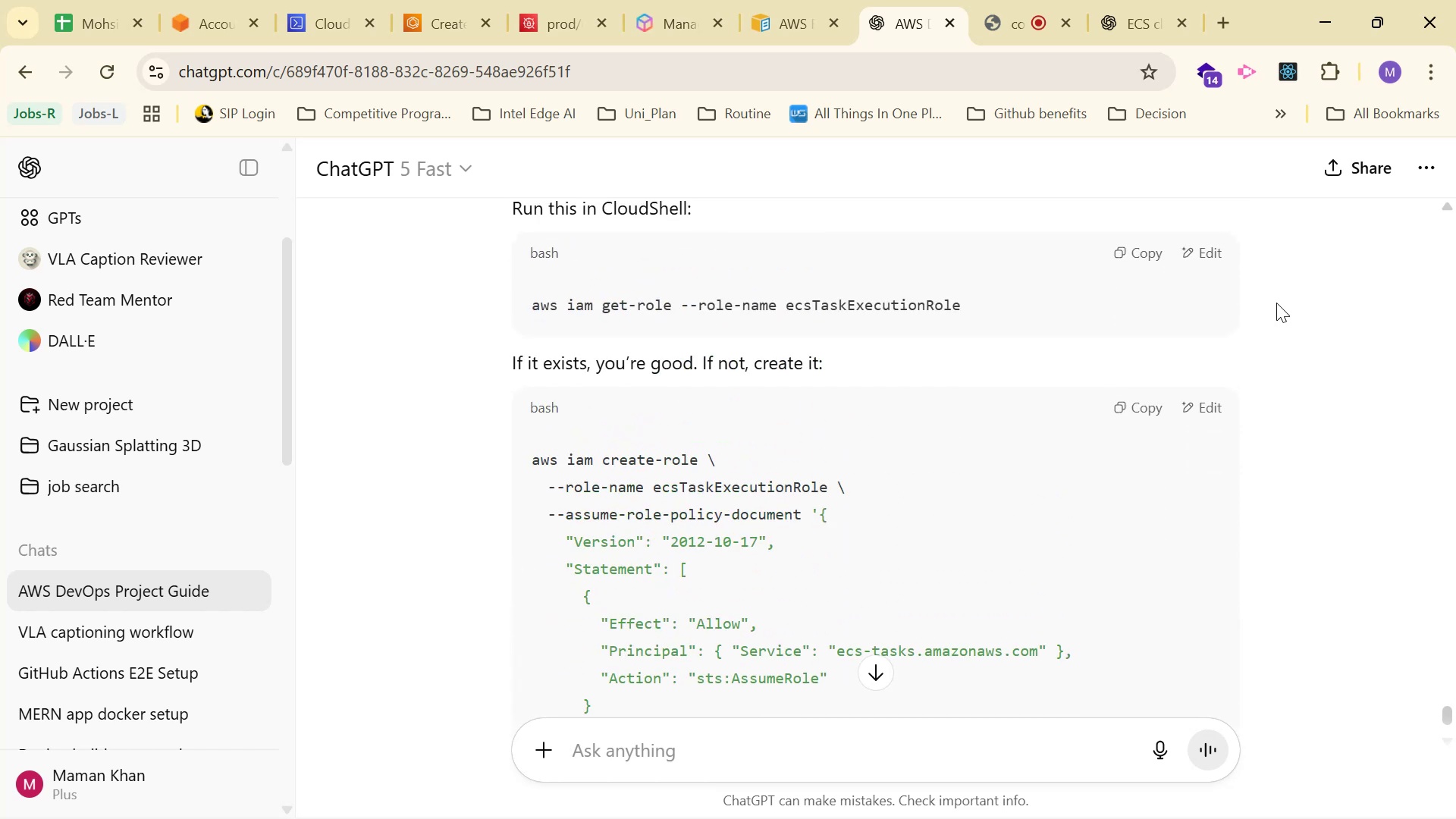 
scroll: coordinate [1276, 304], scroll_direction: down, amount: 2.0
 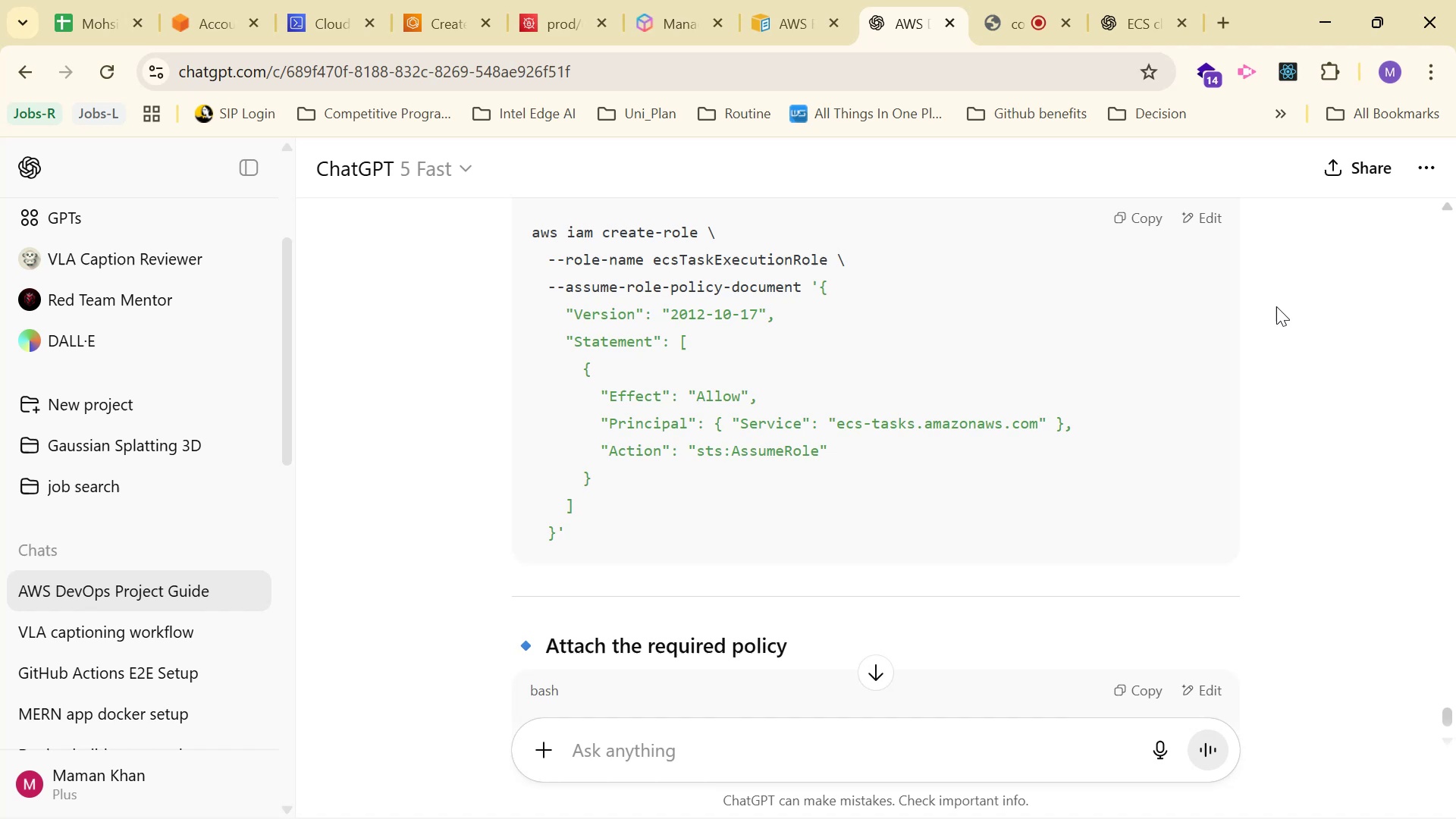 
scroll: coordinate [1282, 304], scroll_direction: up, amount: 18.0
 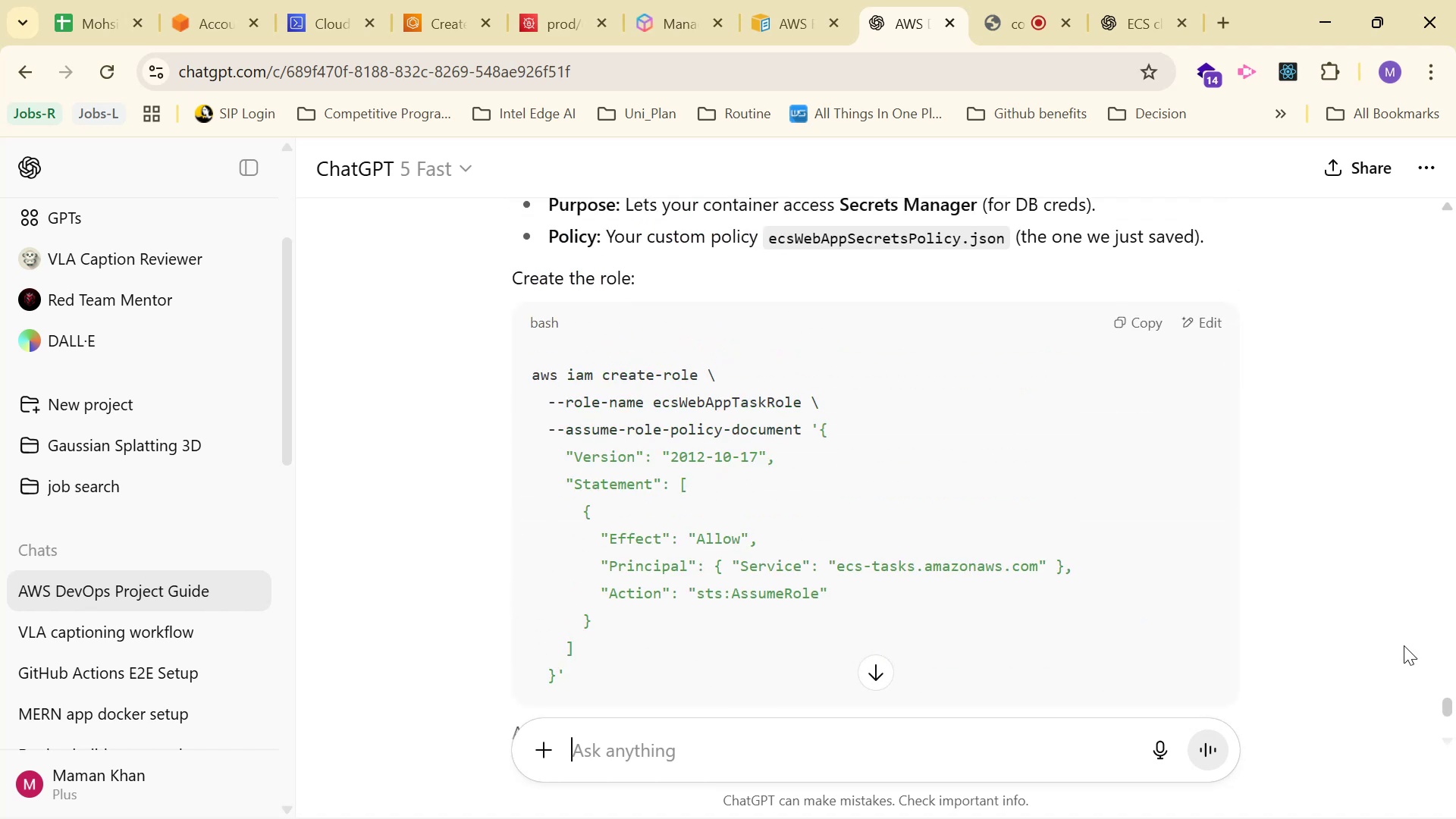 
left_click_drag(start_coordinate=[1453, 703], to_coordinate=[1440, 325])
 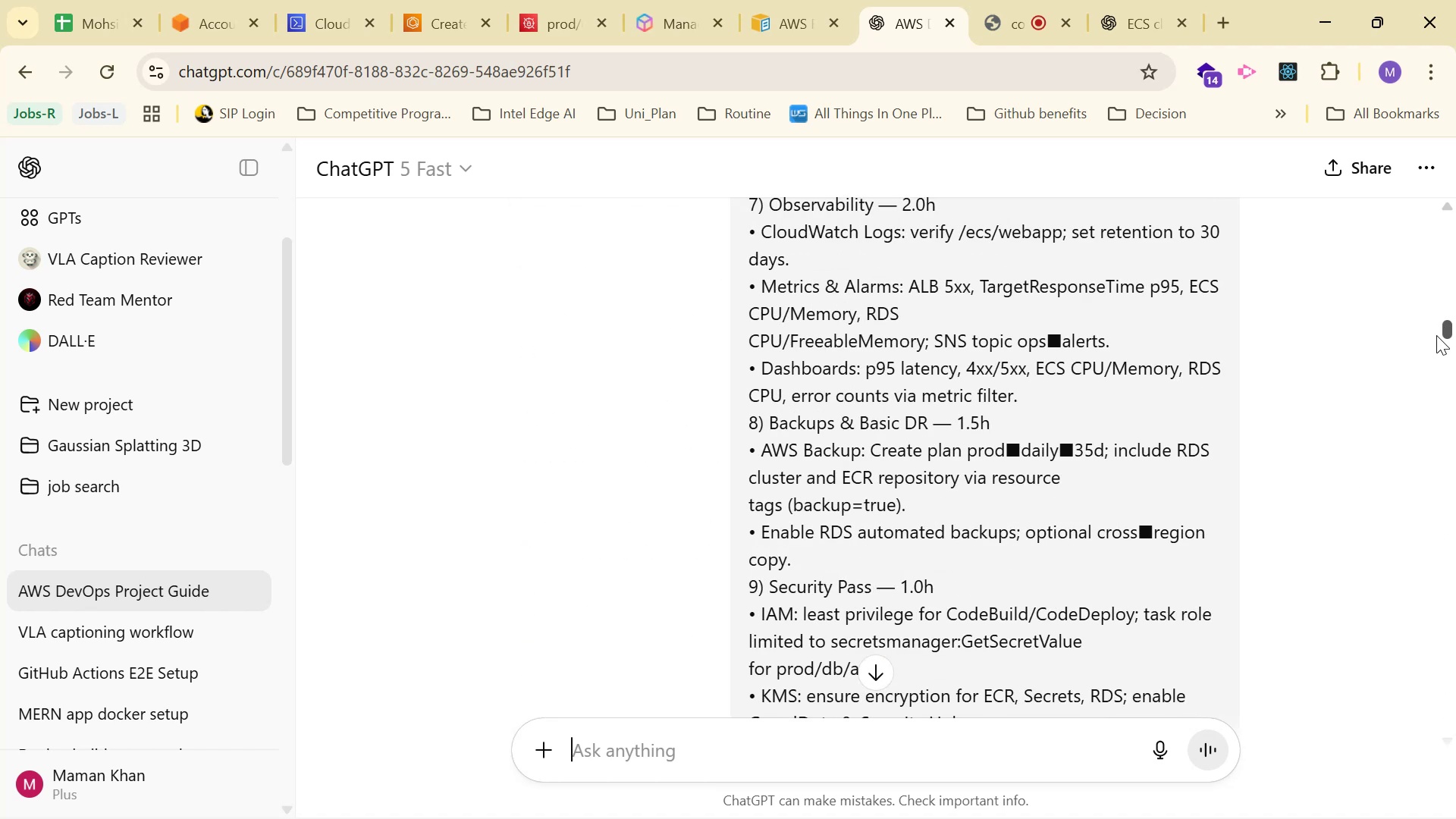 
scroll: coordinate [1316, 389], scroll_direction: up, amount: 27.0
 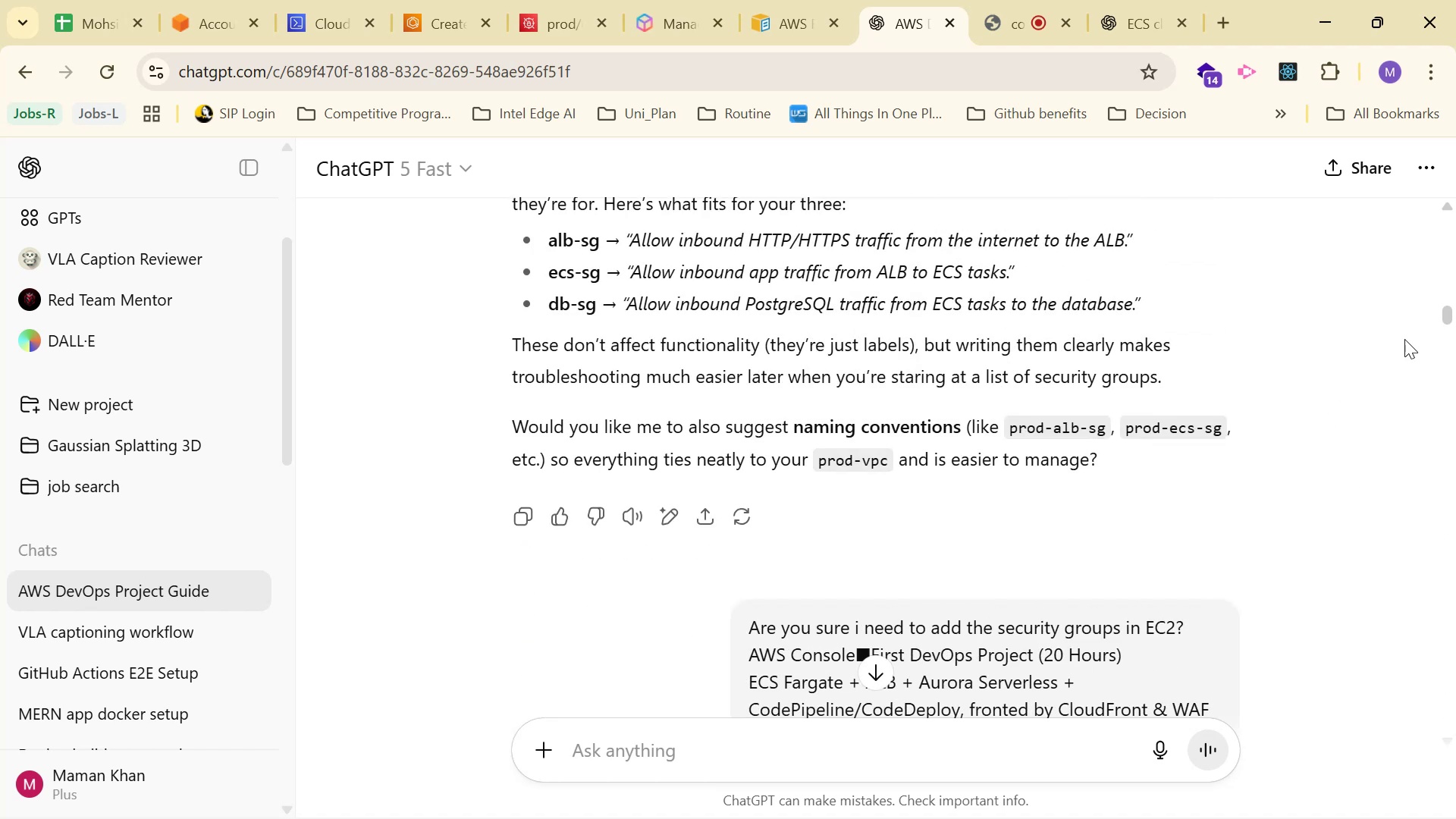 
left_click_drag(start_coordinate=[1445, 318], to_coordinate=[1454, 640])
 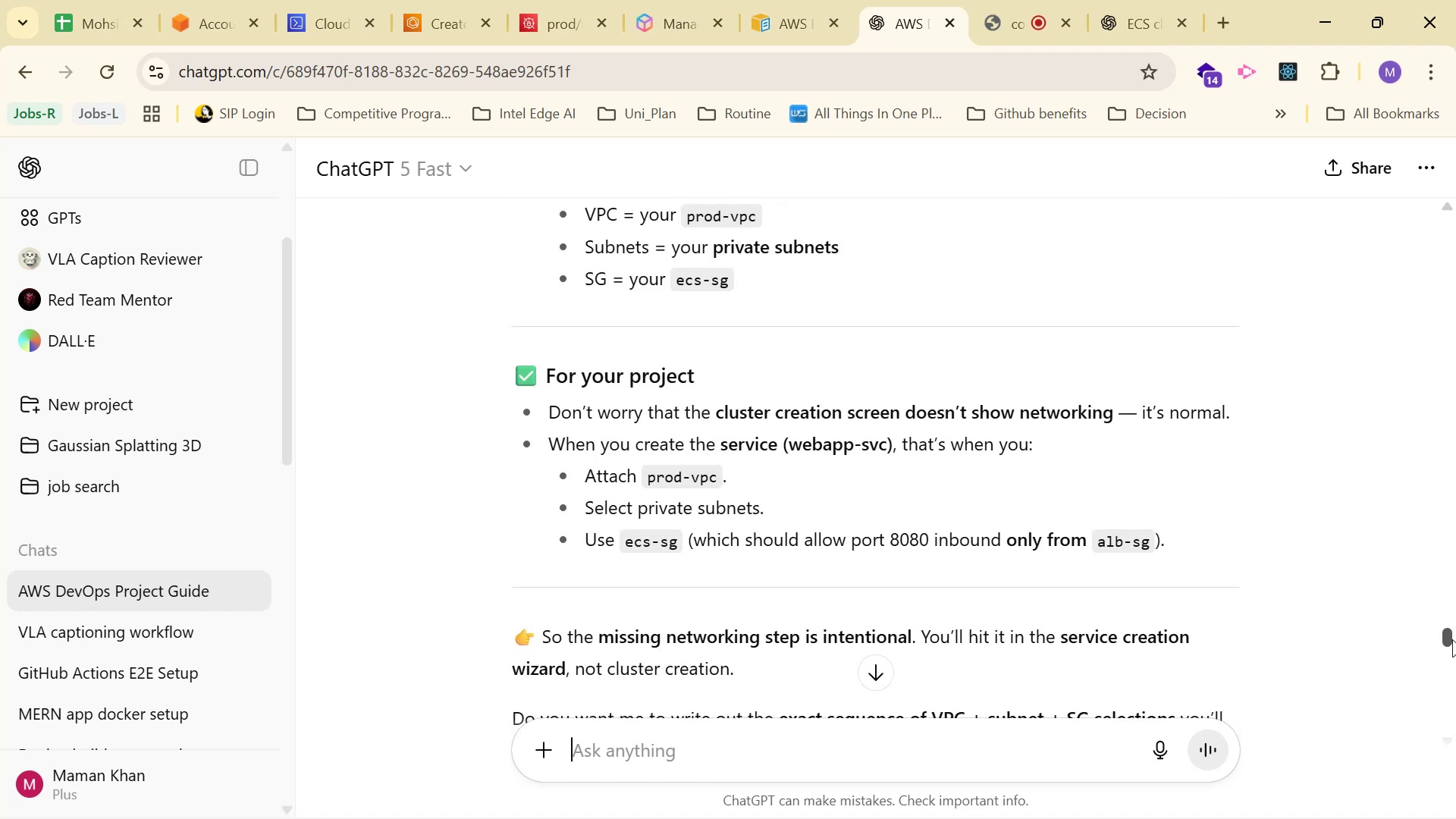 
scroll: coordinate [1105, 435], scroll_direction: up, amount: 51.0
 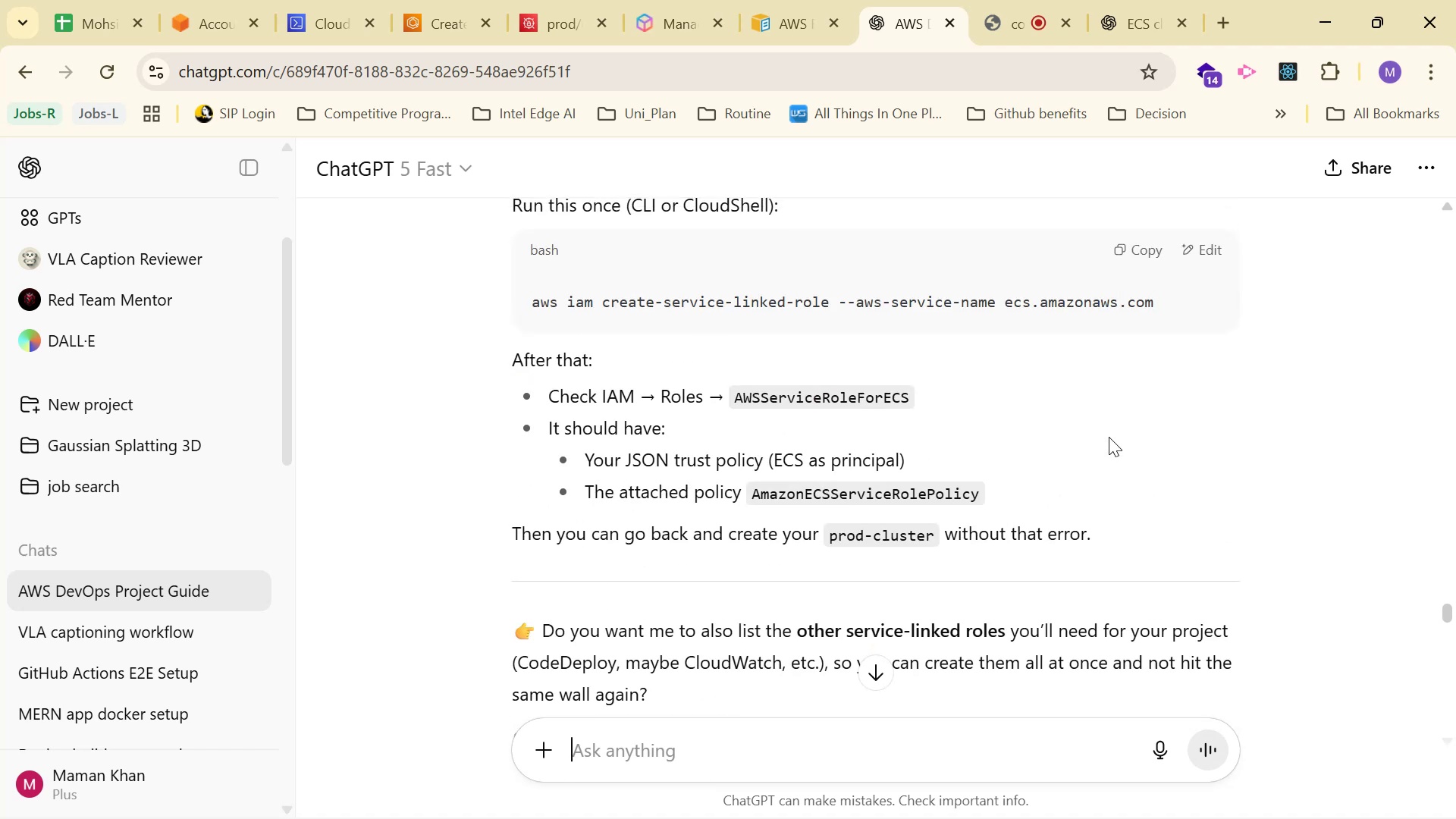 
mouse_move([1077, 435])
 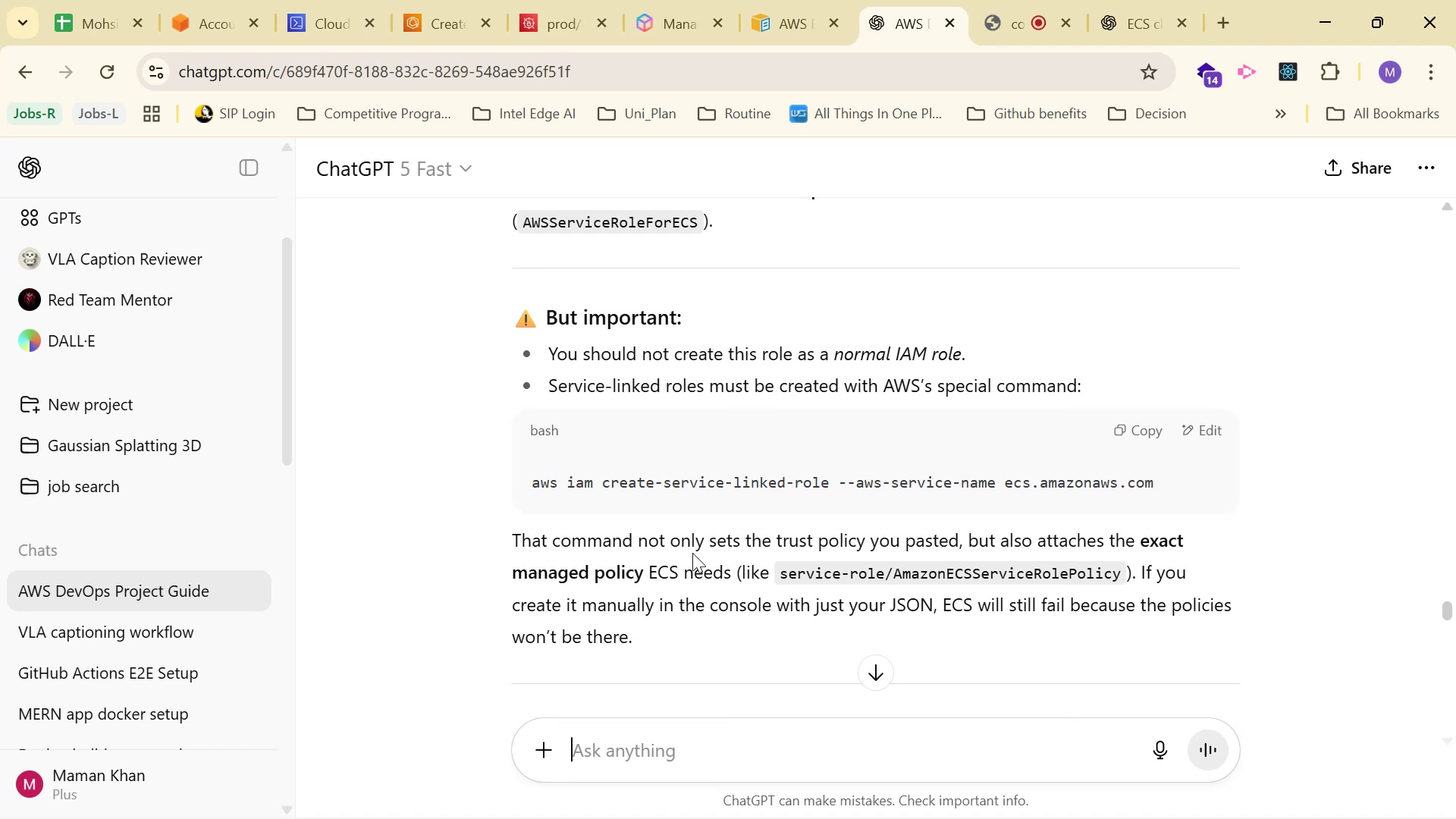 
scroll: coordinate [1064, 305], scroll_direction: up, amount: 86.0
 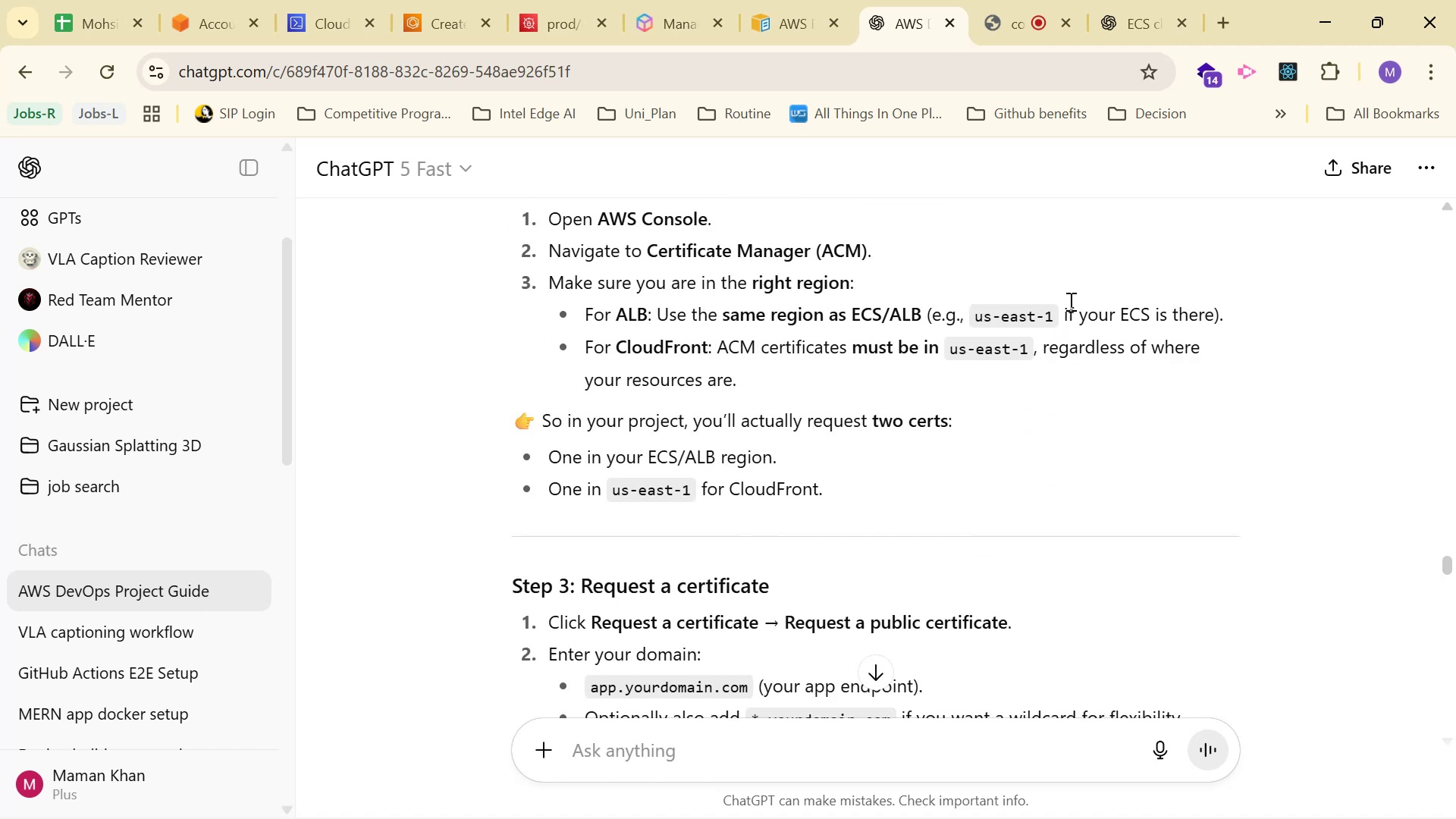 
scroll: coordinate [1088, 294], scroll_direction: up, amount: 3.0
 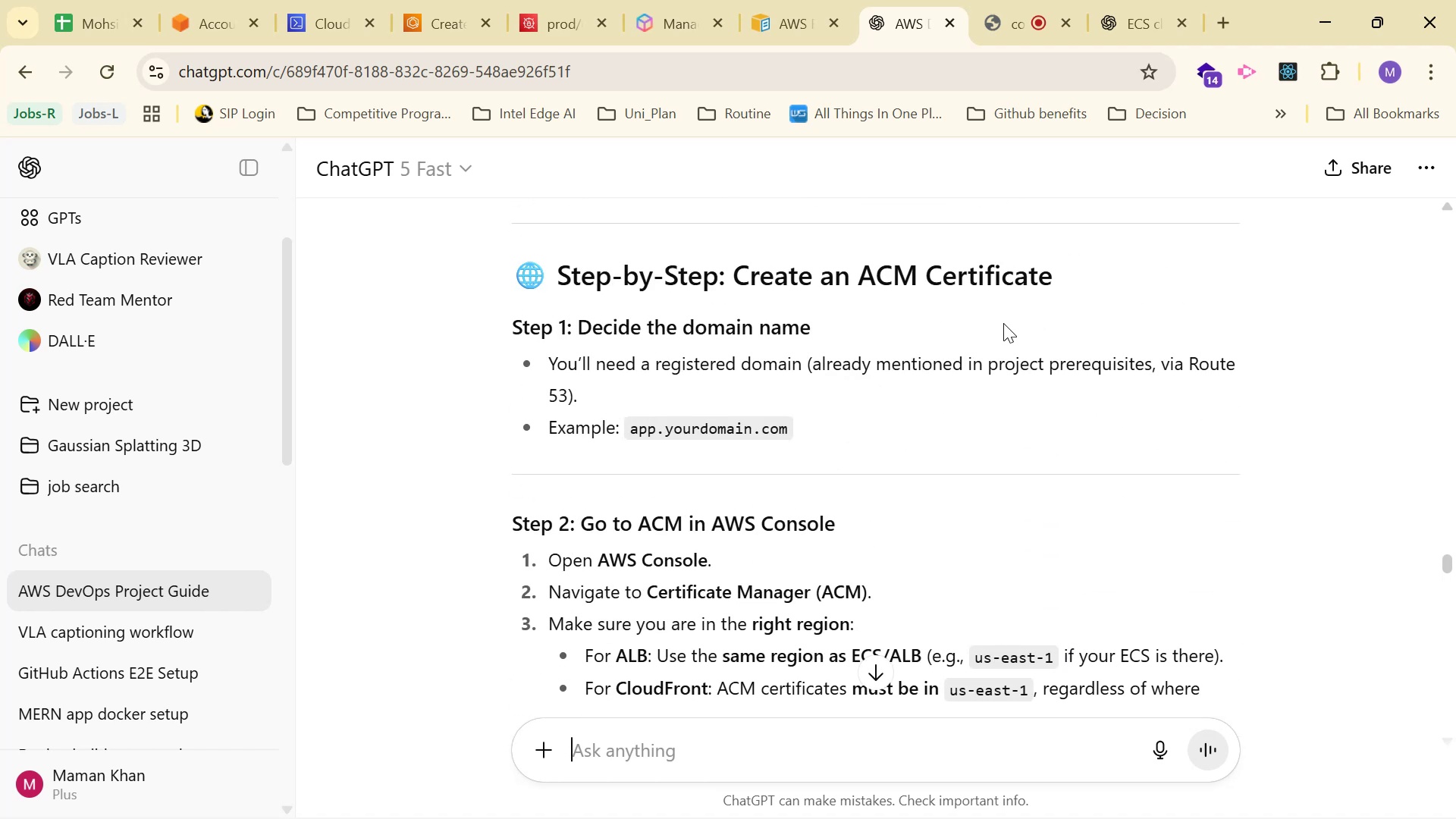 
wait(5.75)
 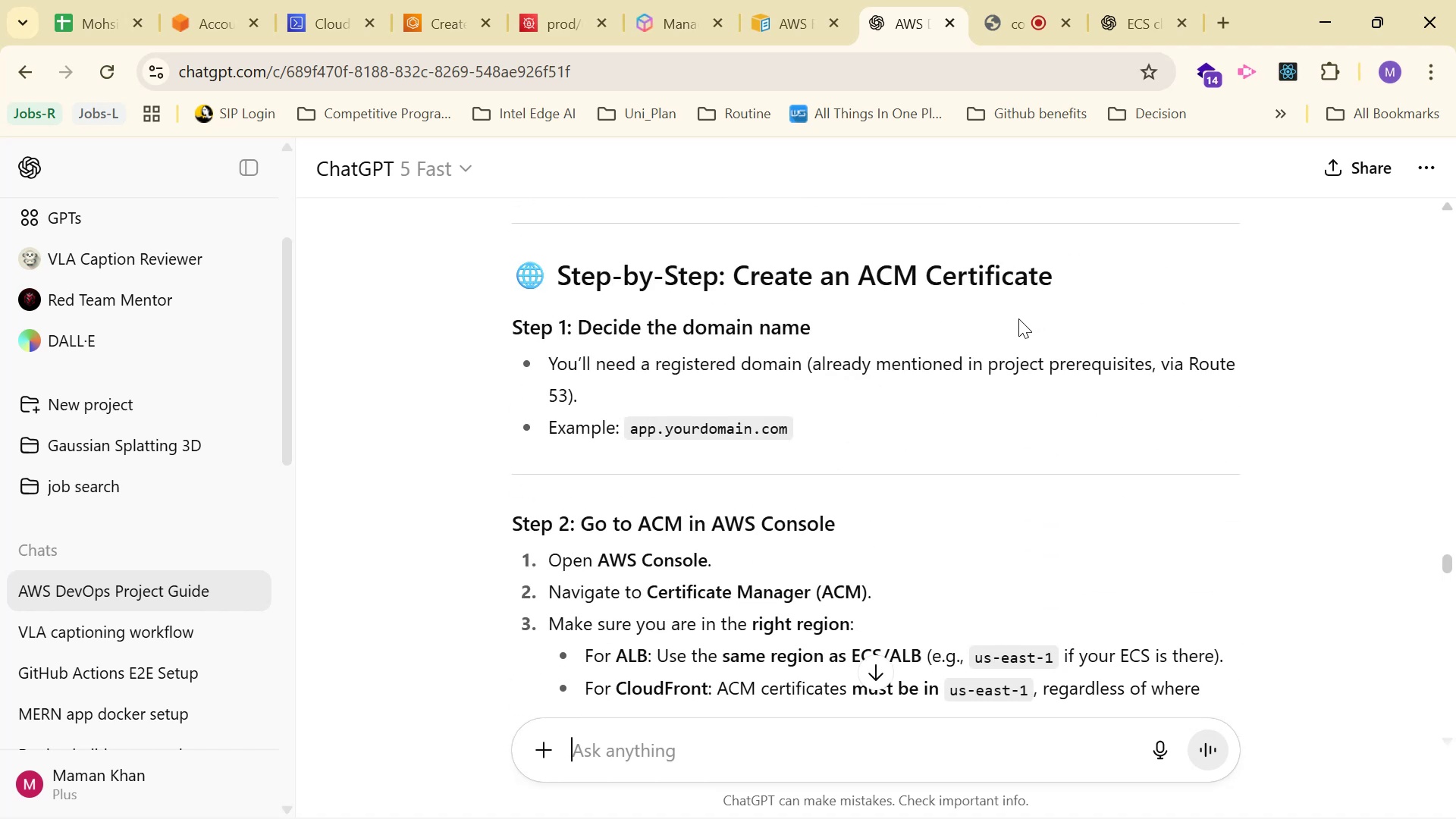 
scroll: coordinate [1201, 391], scroll_direction: up, amount: 111.0
 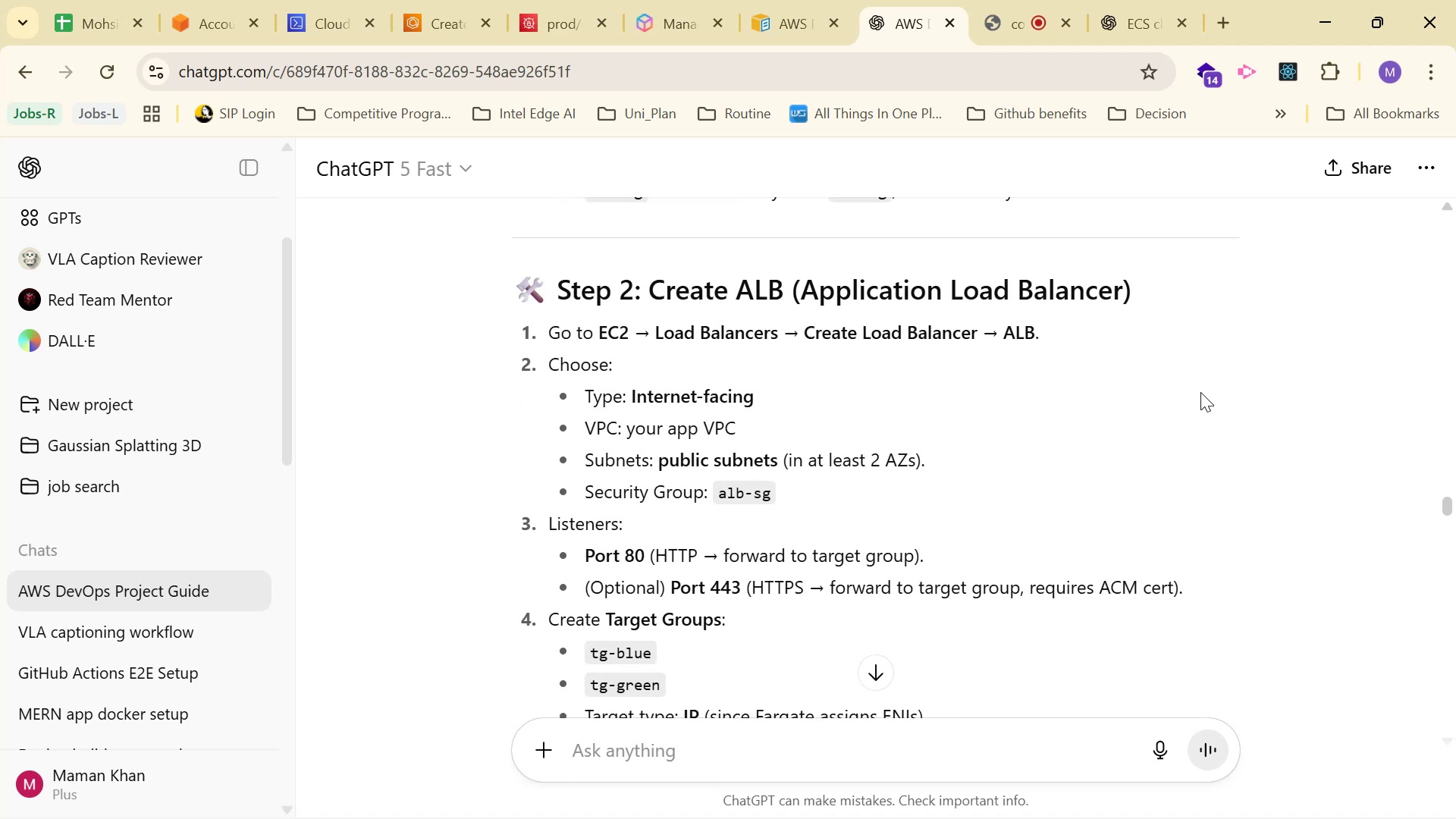 
scroll: coordinate [1237, 378], scroll_direction: down, amount: 10.0
 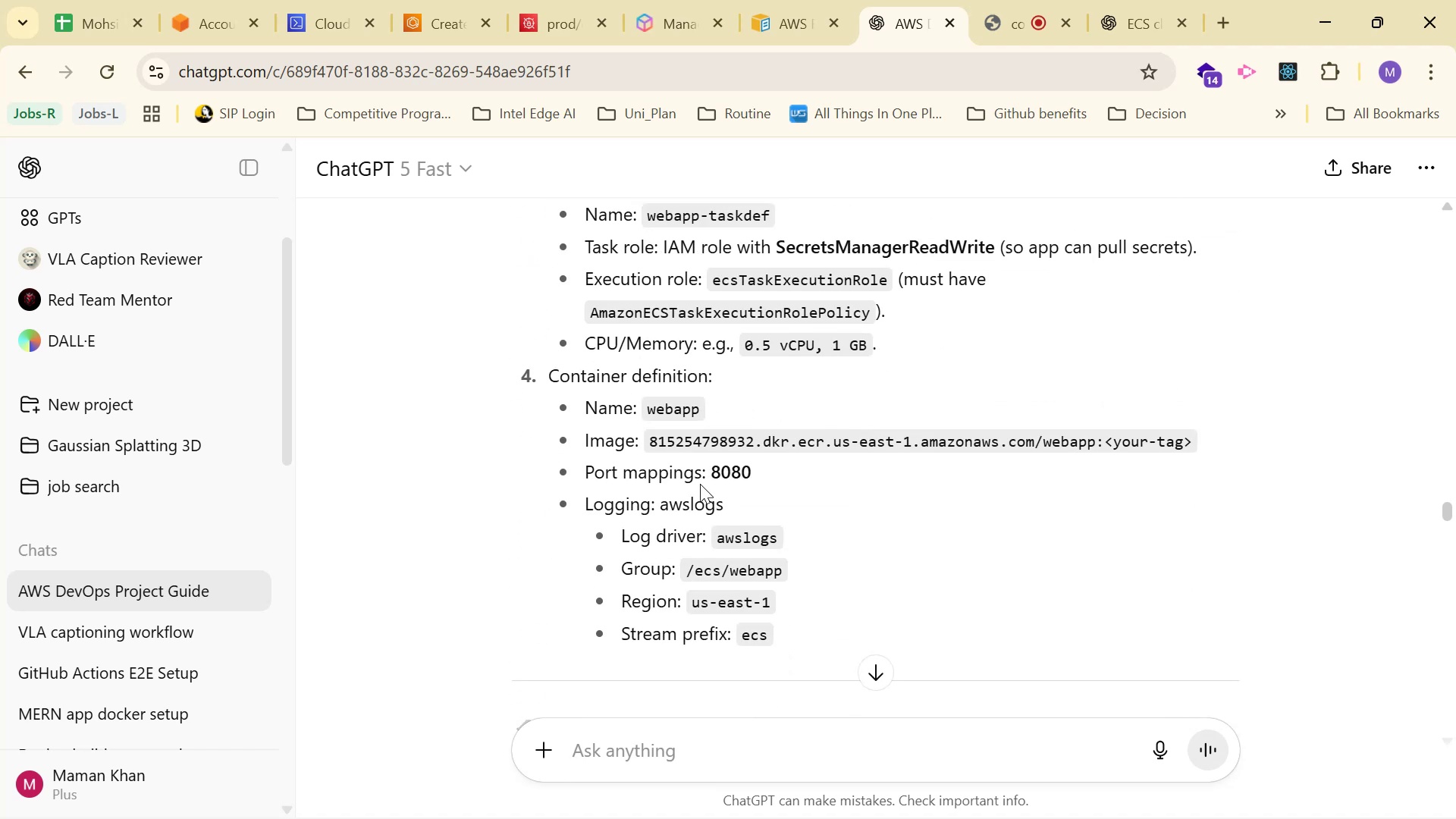 
scroll: coordinate [964, 463], scroll_direction: up, amount: 1.0
 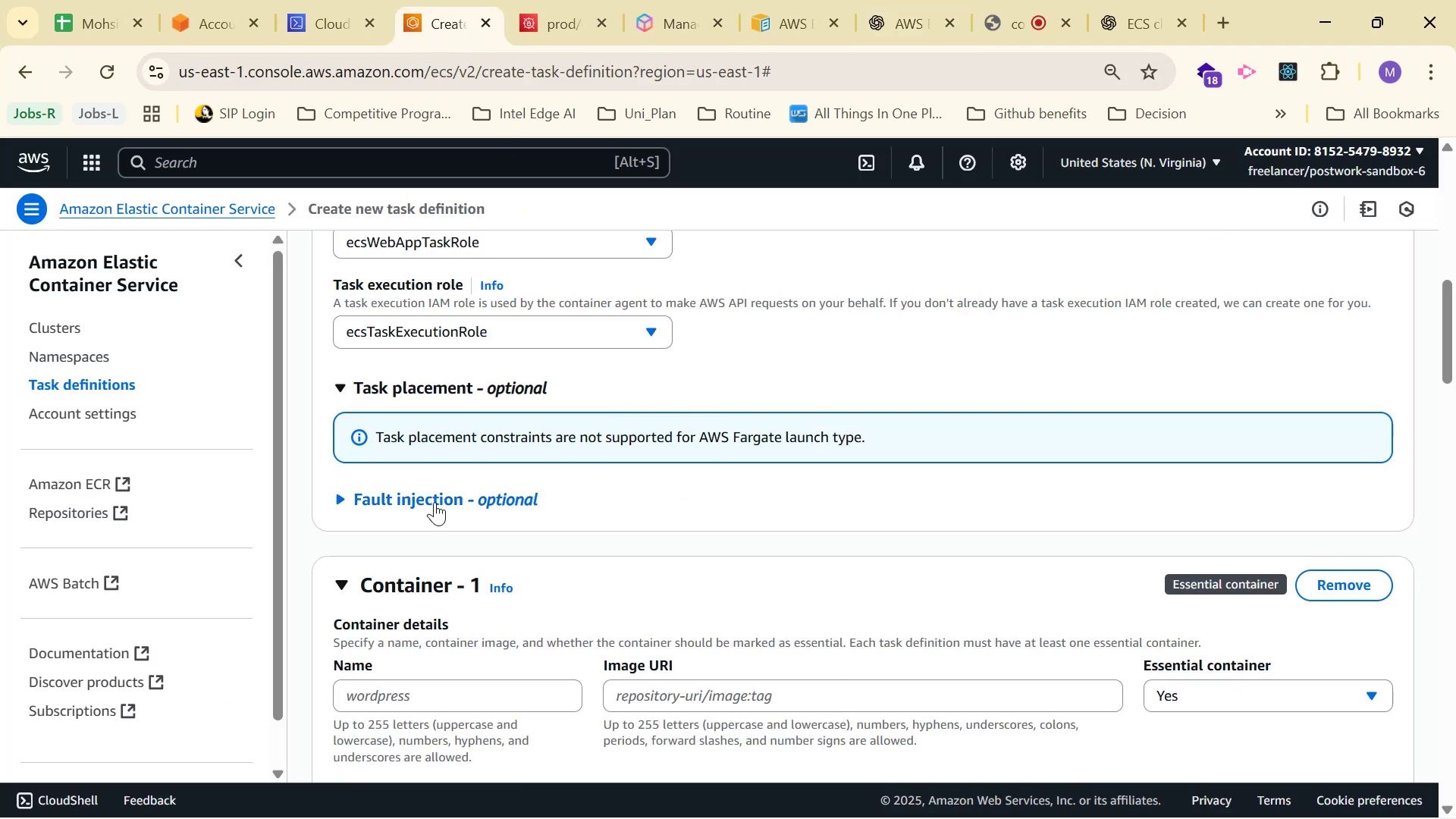 
wait(5.87)
 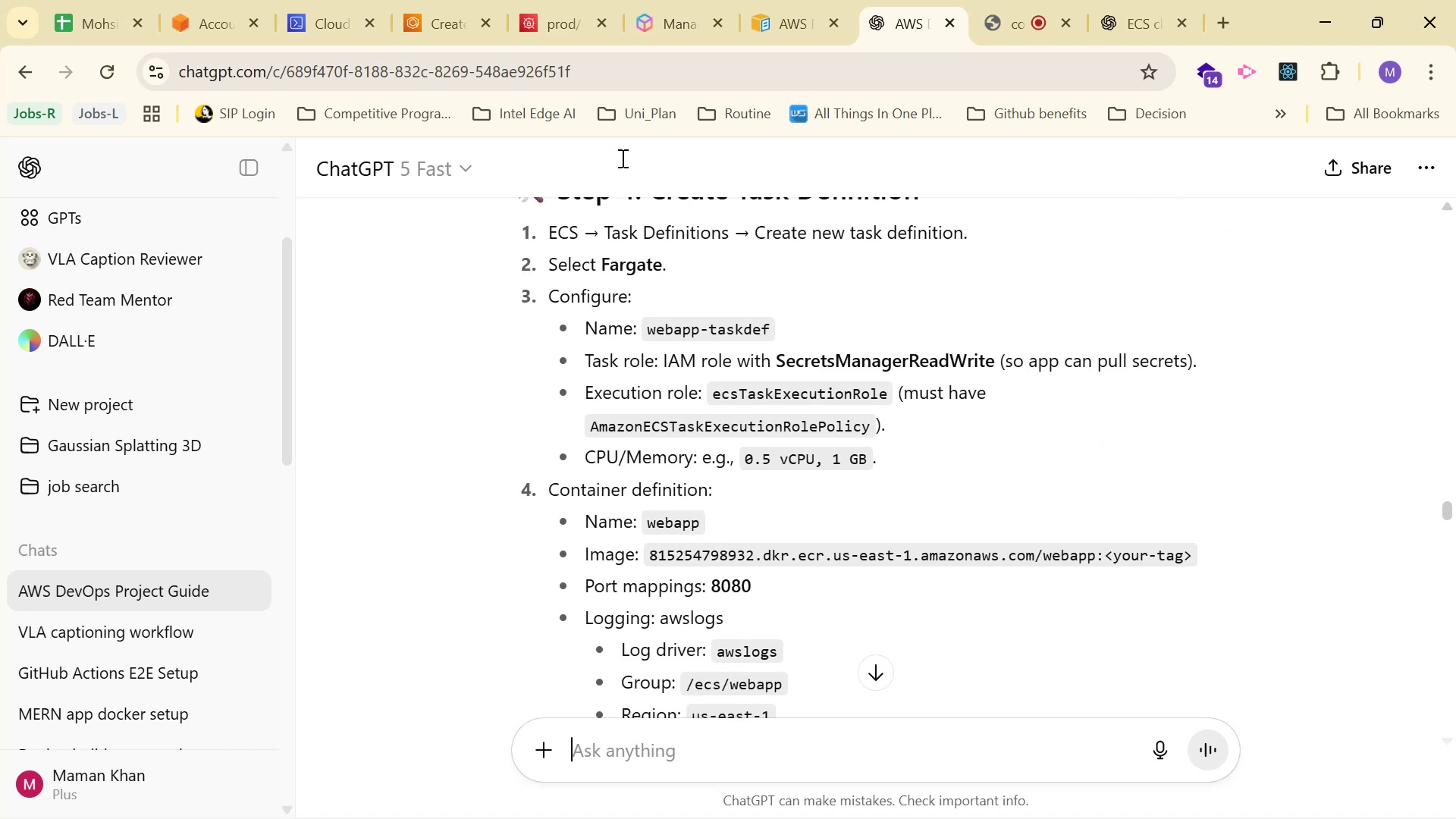 
left_click([475, 395])
 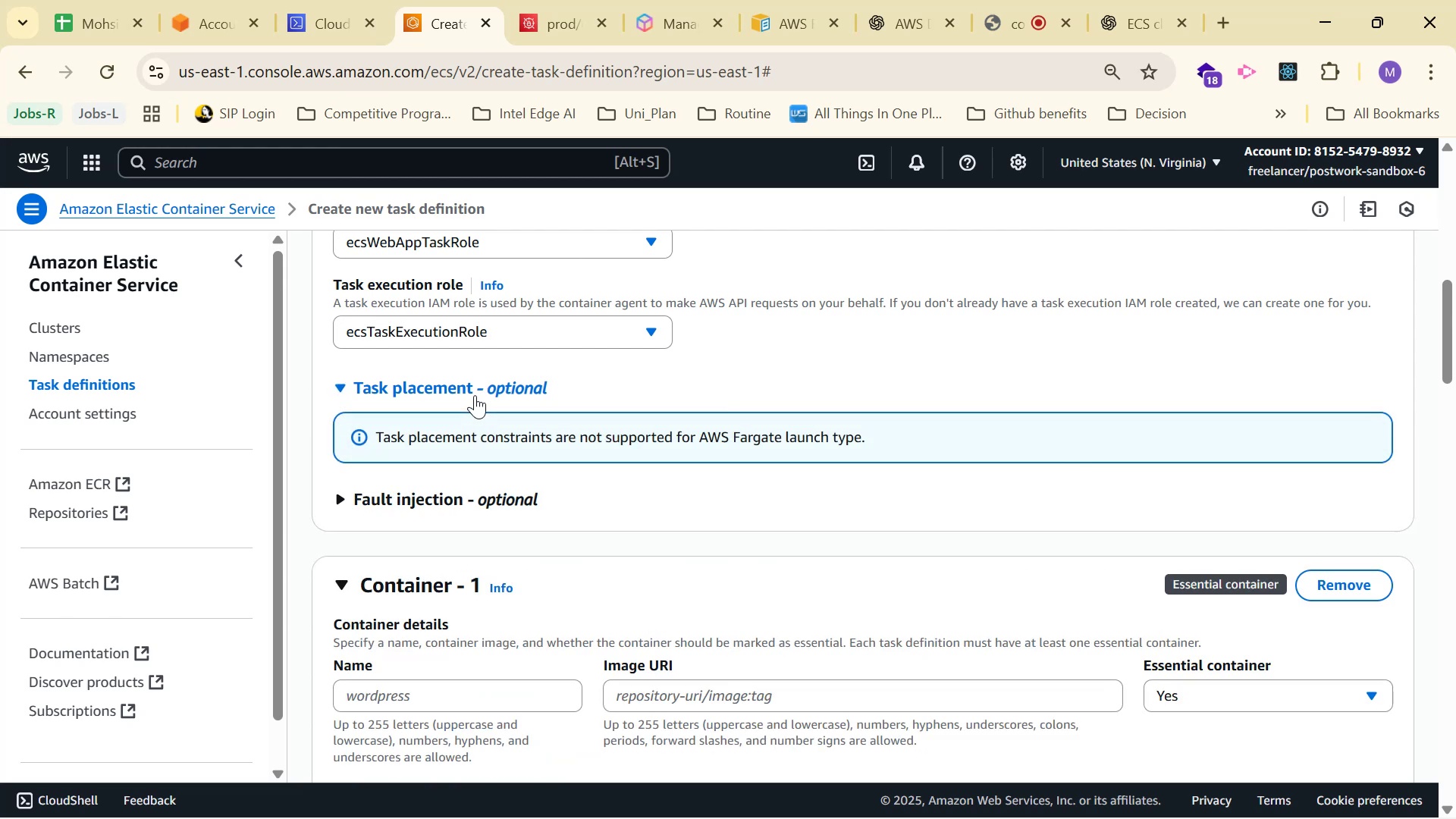 
left_click([475, 395])
 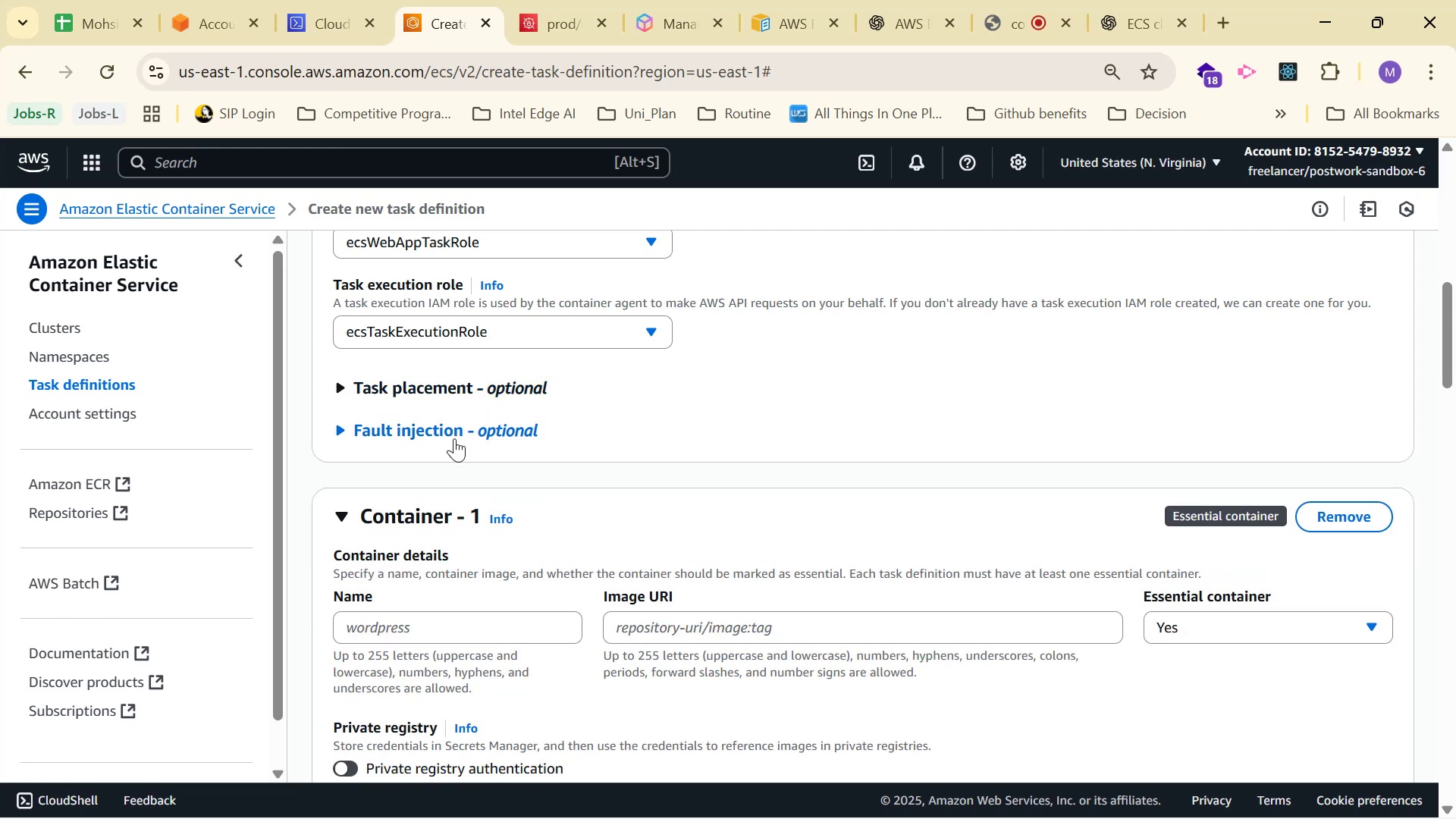 
left_click([454, 438])
 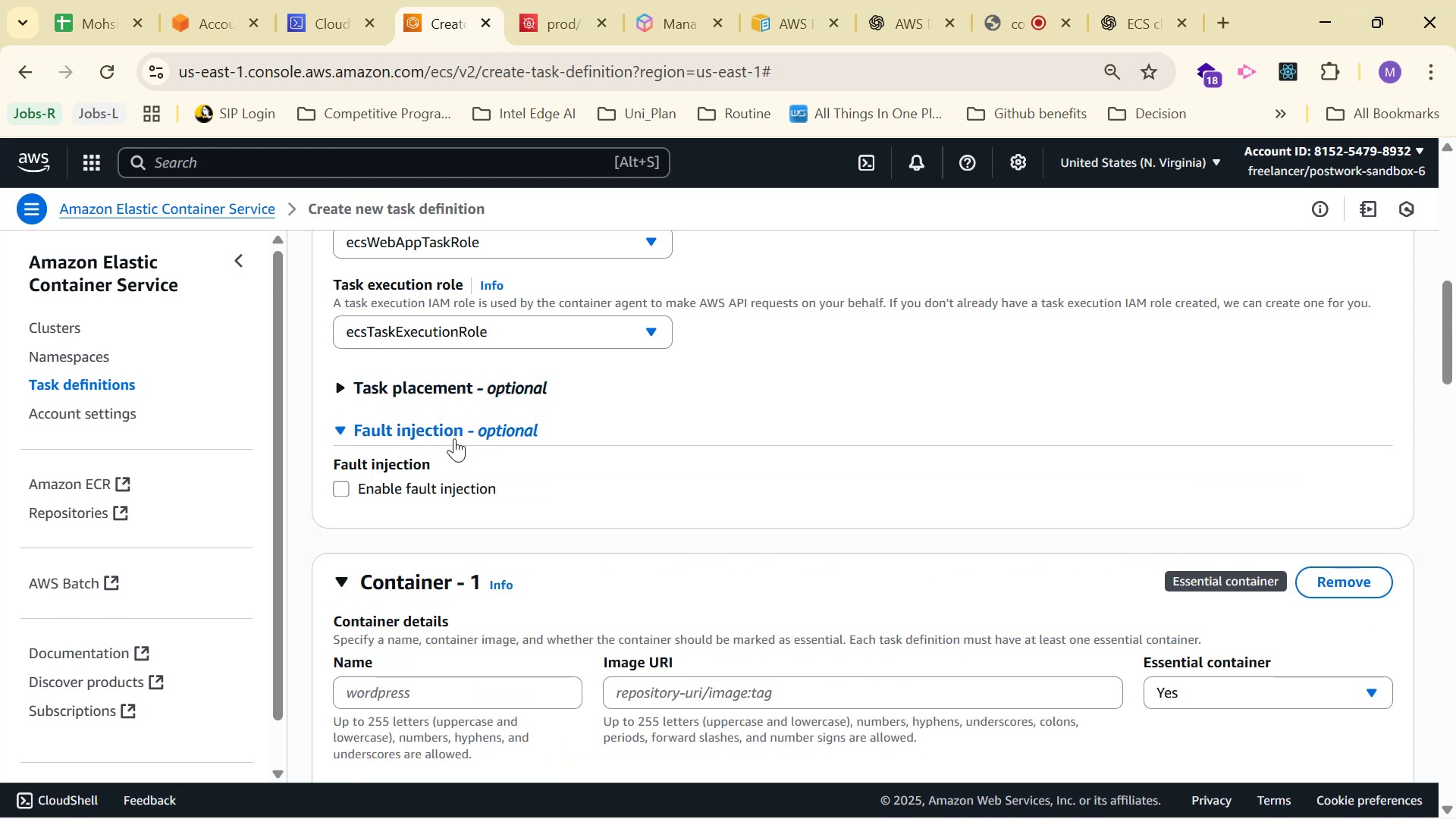 
left_click([454, 438])
 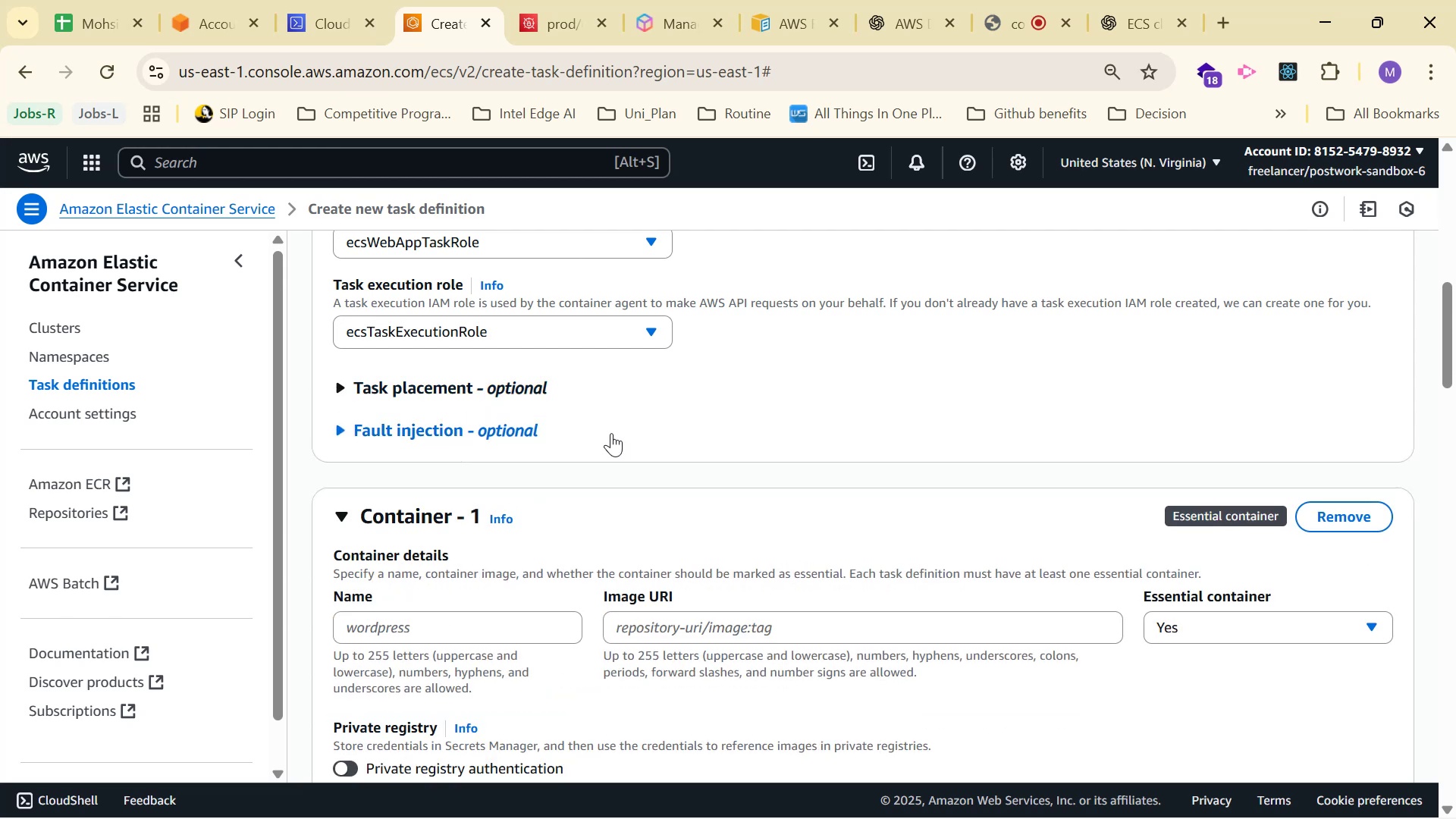 
scroll: coordinate [913, 366], scroll_direction: down, amount: 2.0
 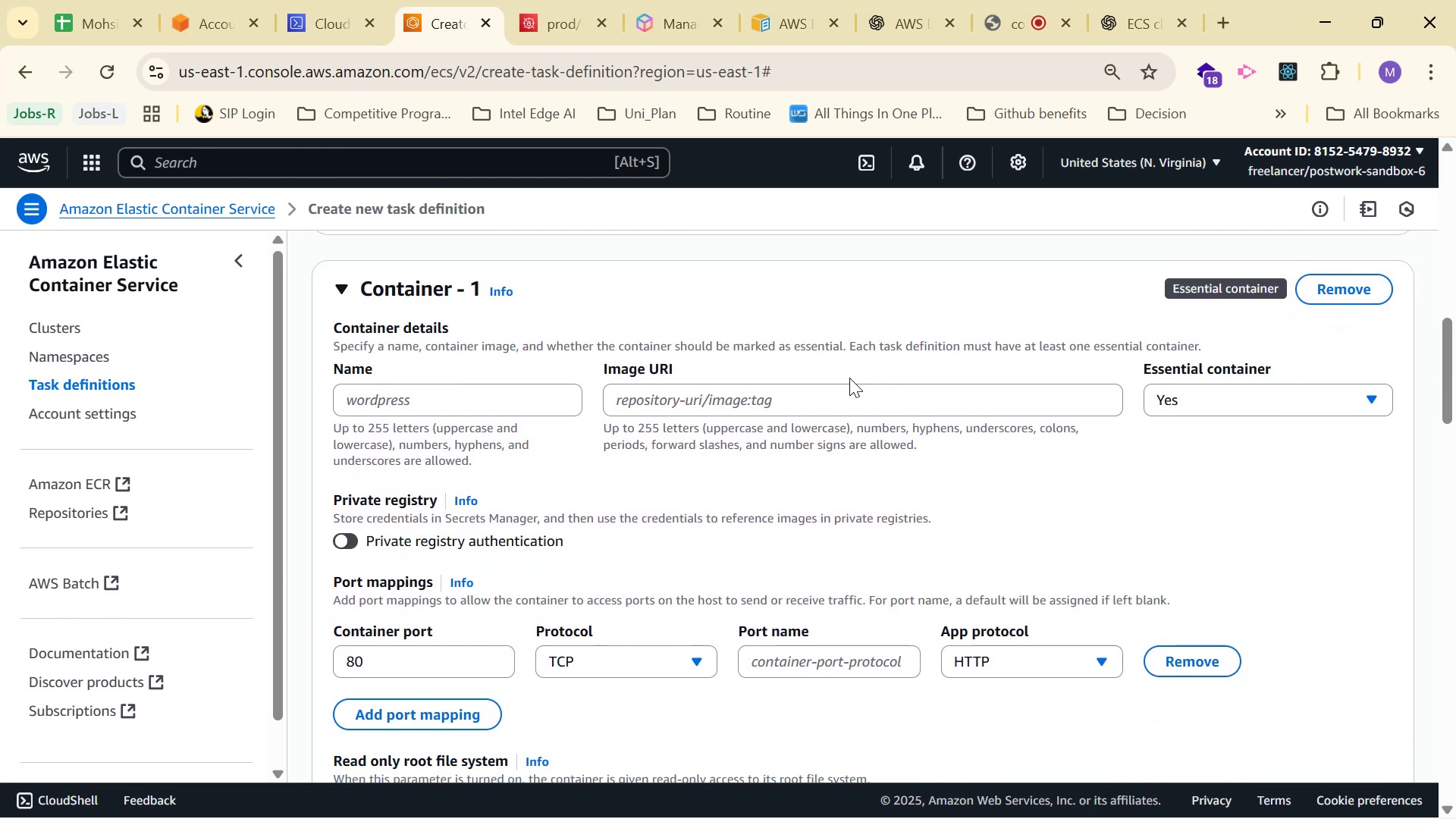 
wait(6.4)
 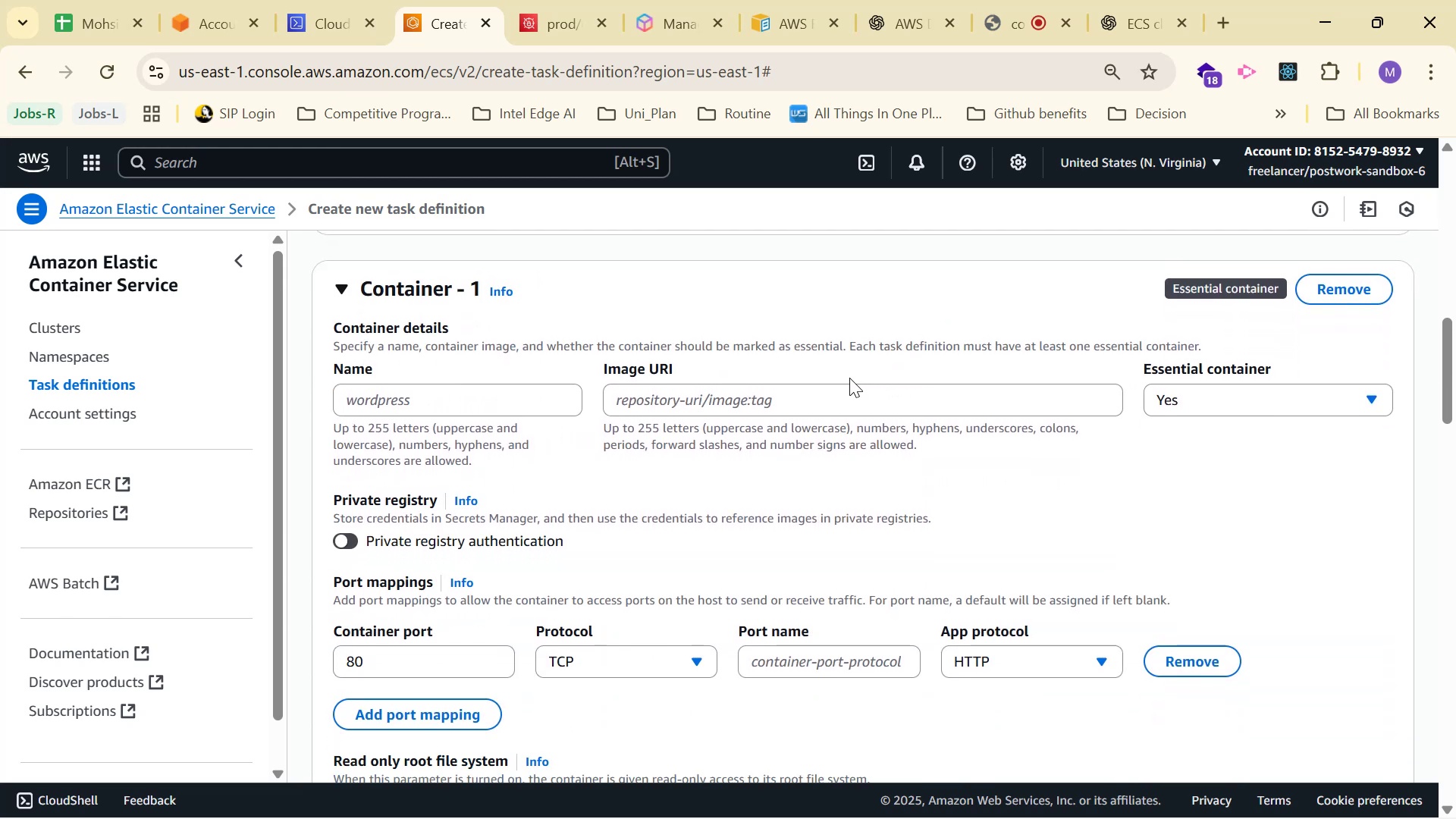 
left_click([933, 0])
 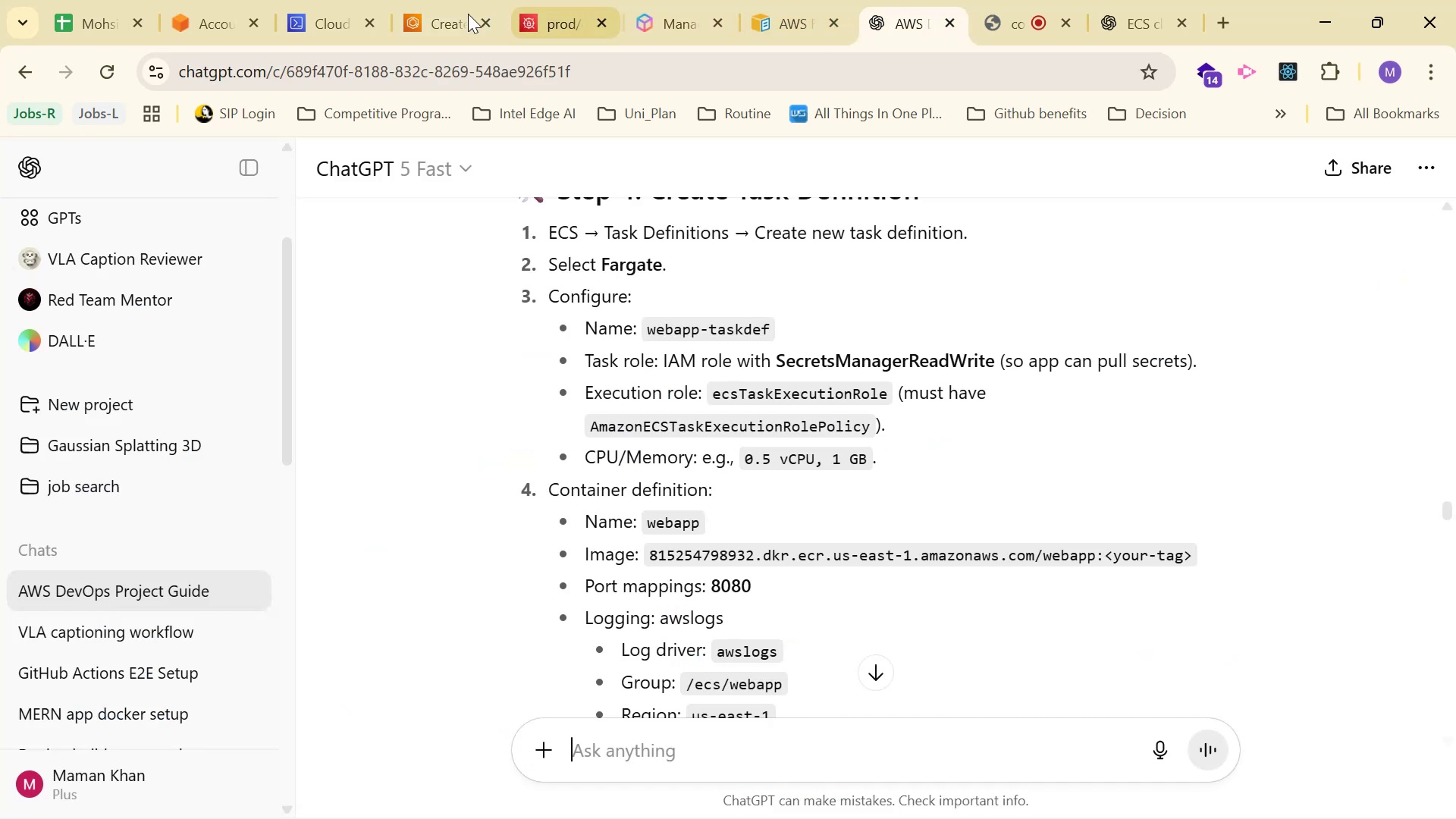 
left_click([419, 0])
 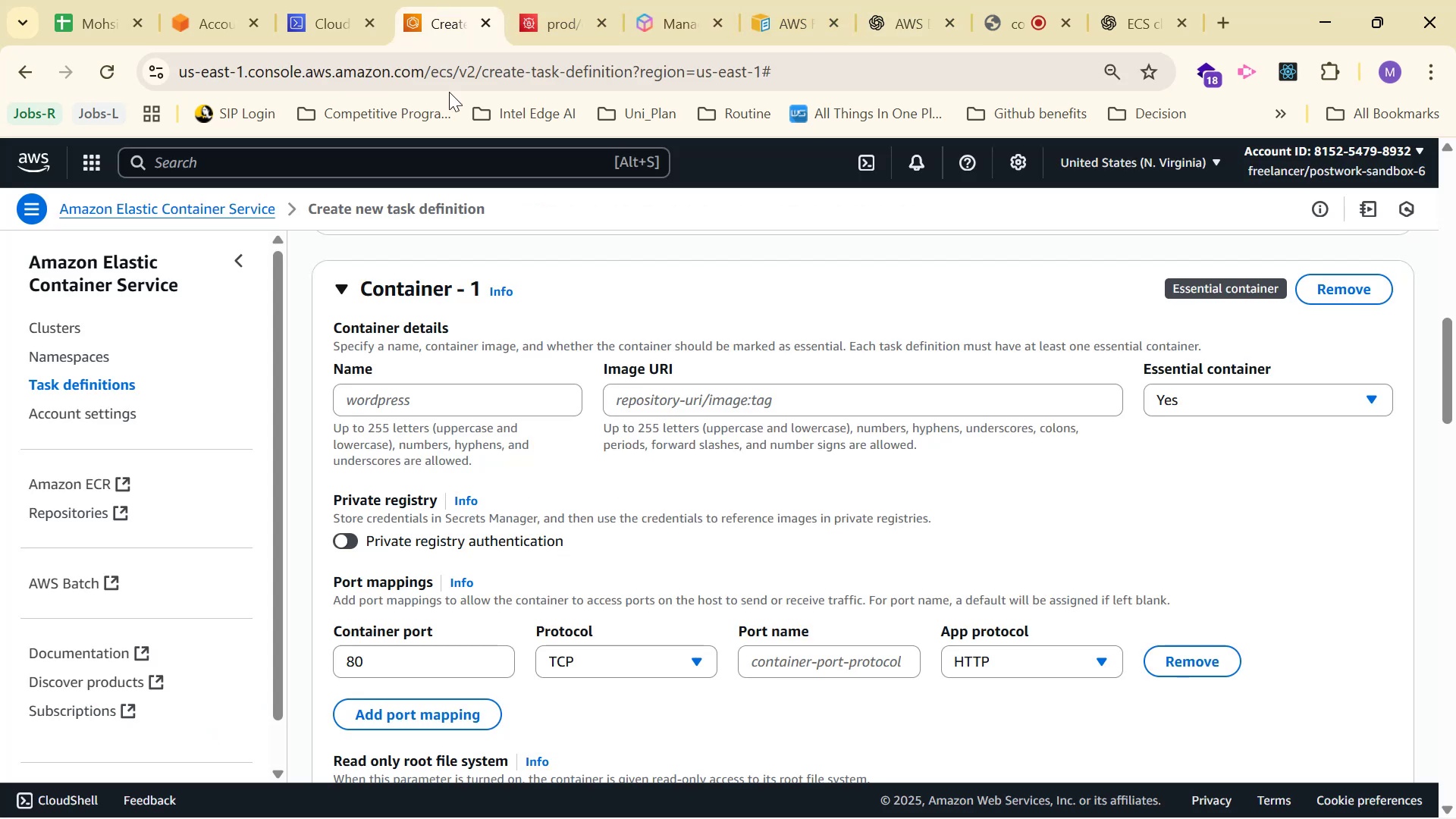 
scroll: coordinate [755, 400], scroll_direction: up, amount: 5.0
 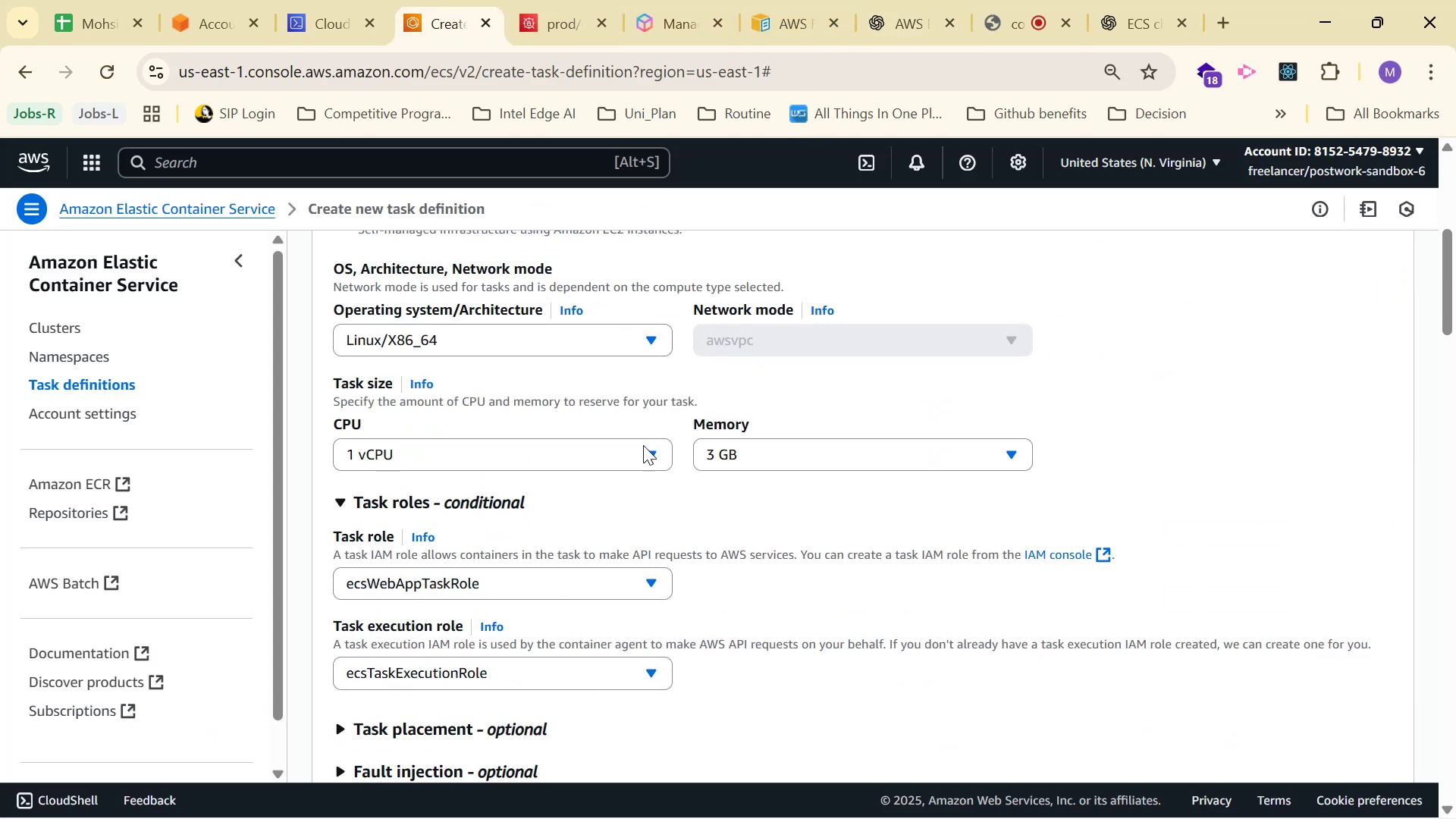 
left_click([591, 453])
 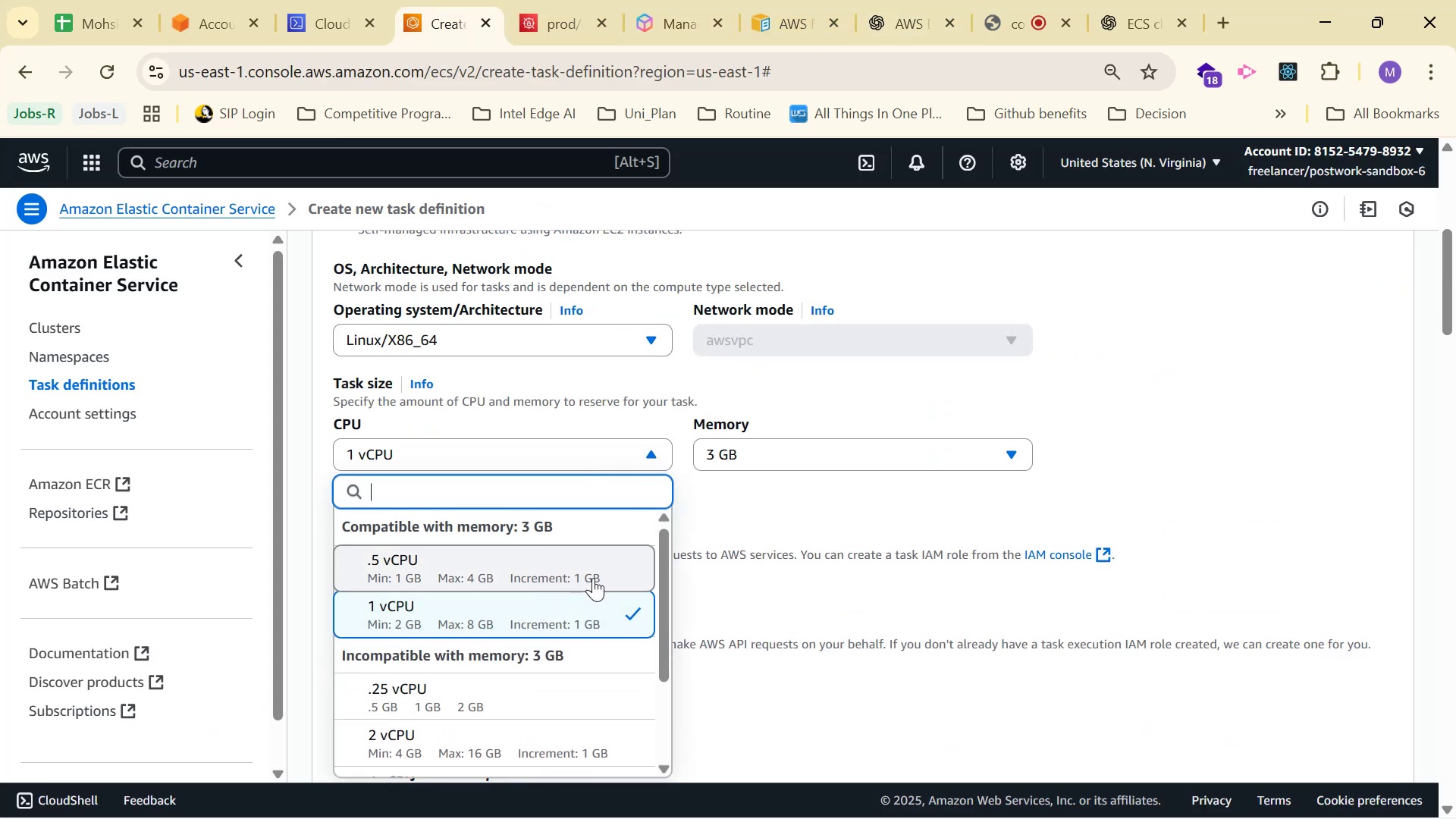 
left_click([597, 563])
 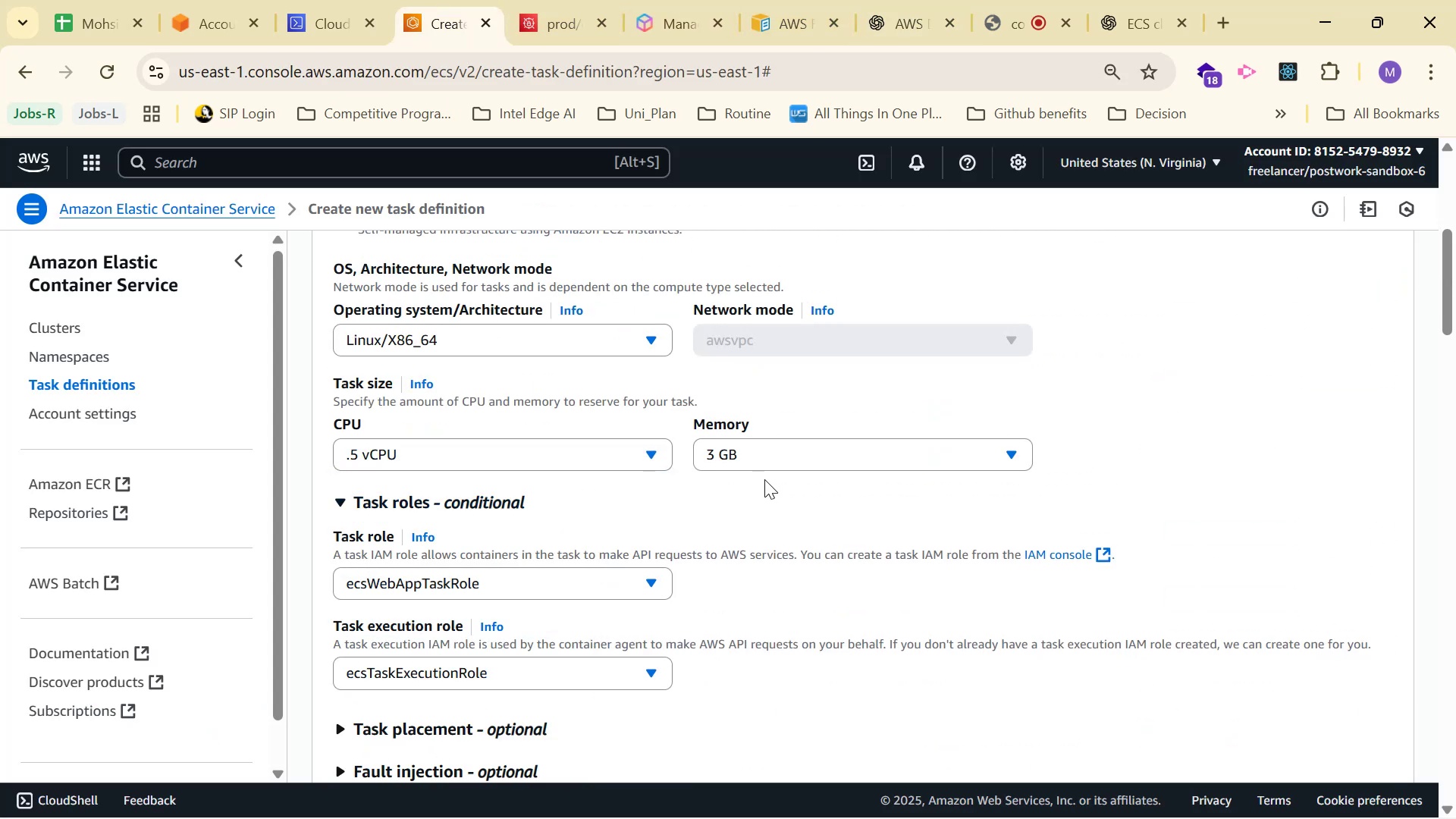 
left_click([789, 457])
 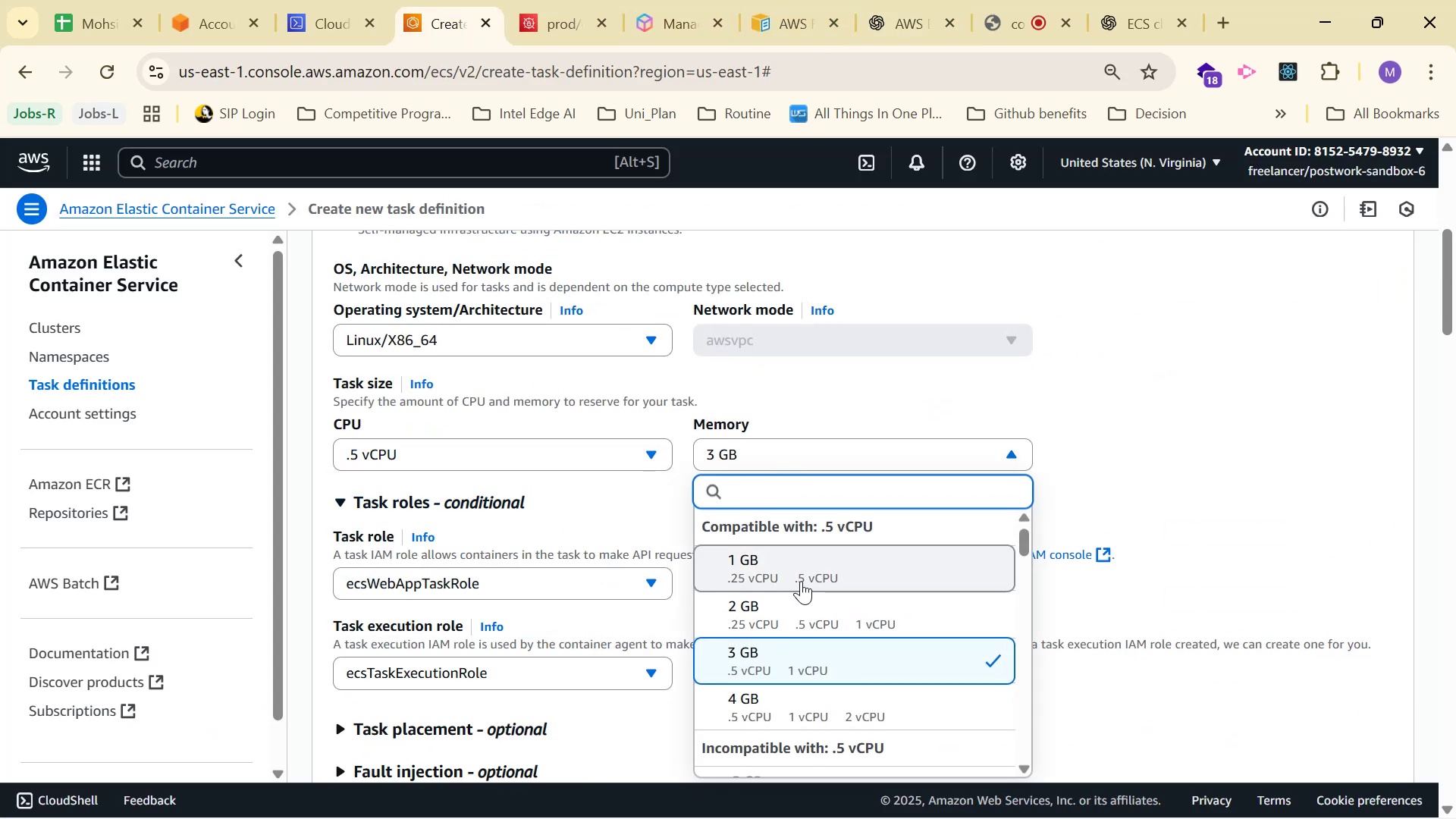 
left_click([801, 579])
 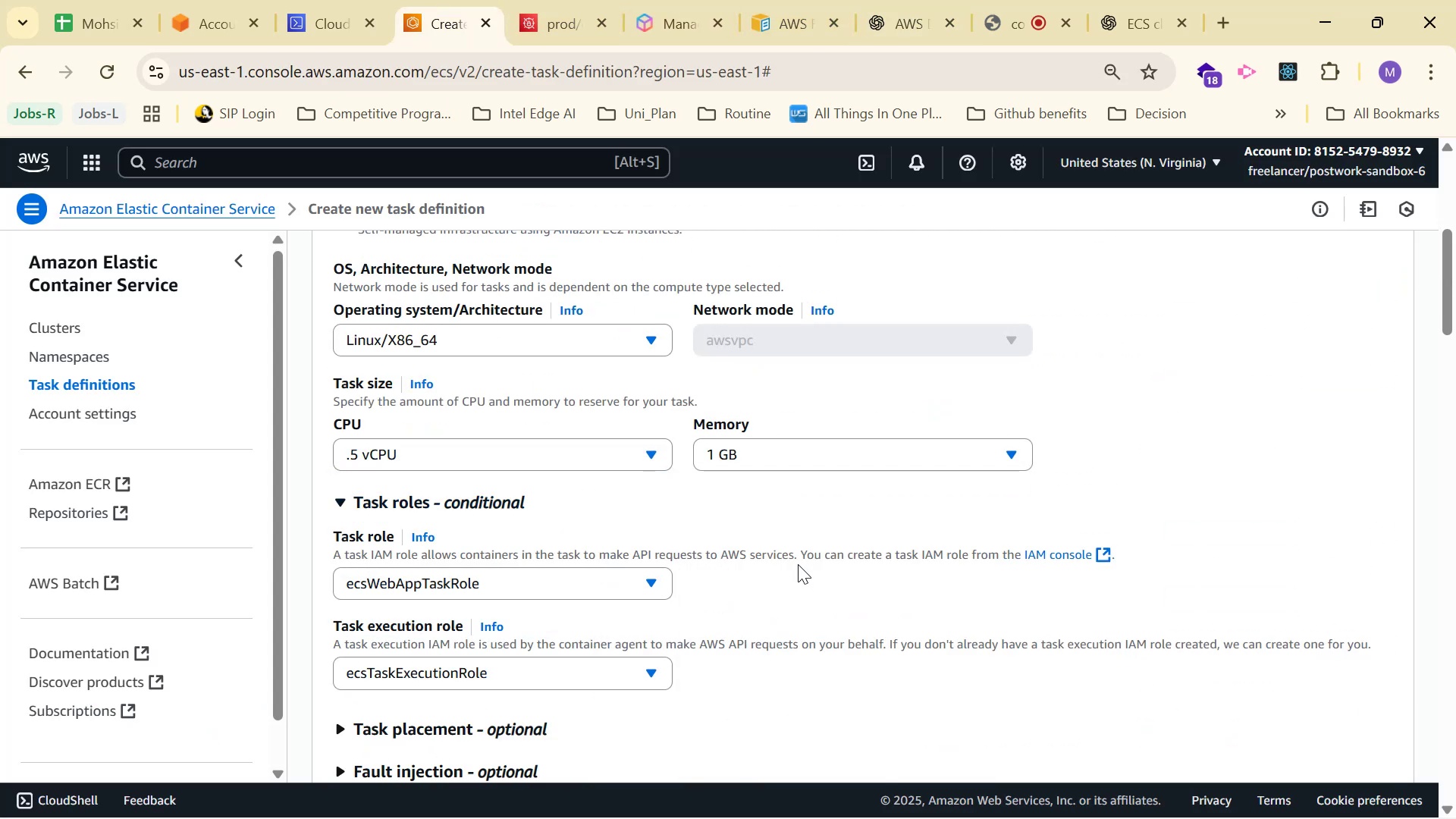 
scroll: coordinate [830, 489], scroll_direction: down, amount: 5.0
 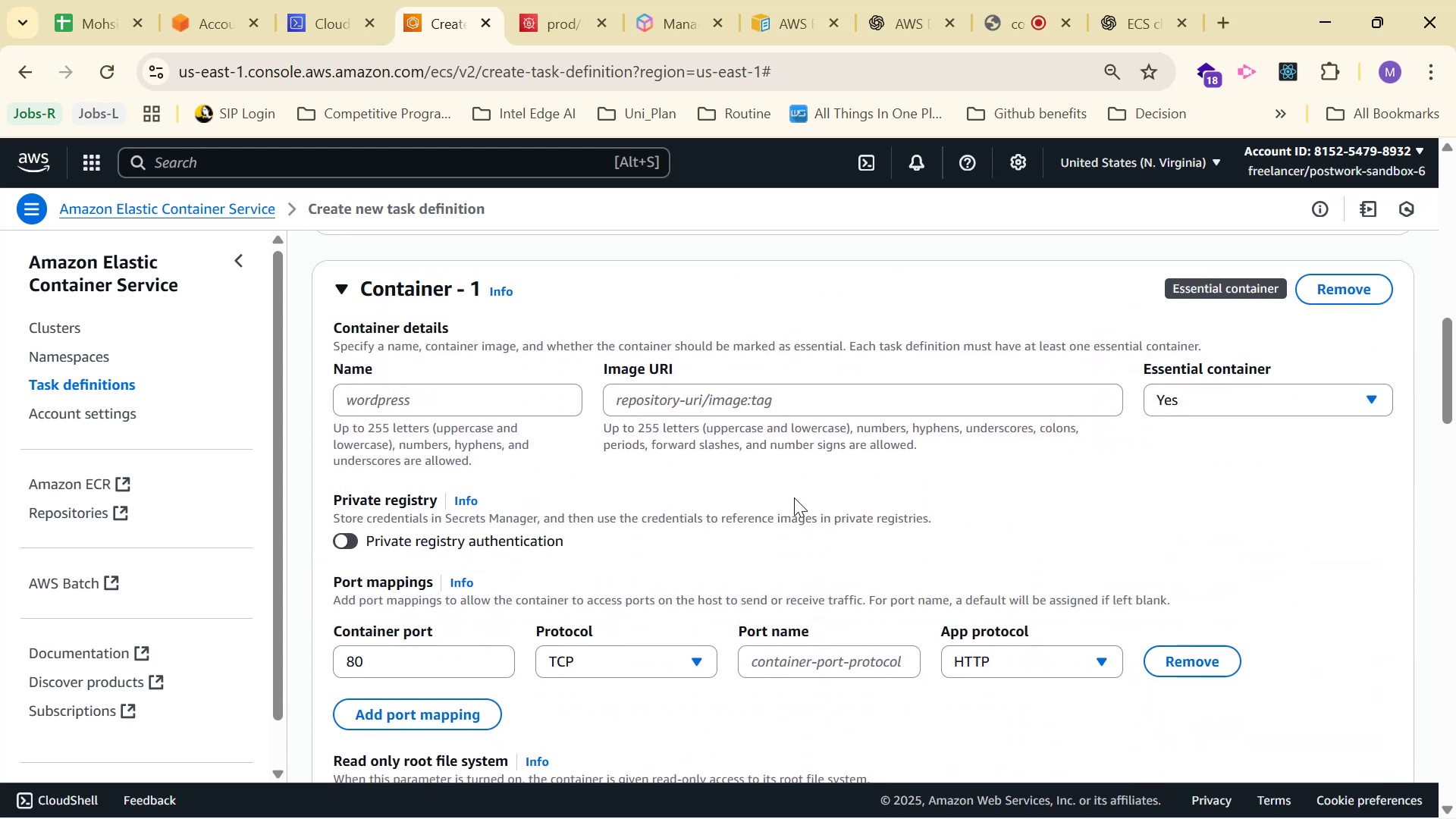 
wait(8.26)
 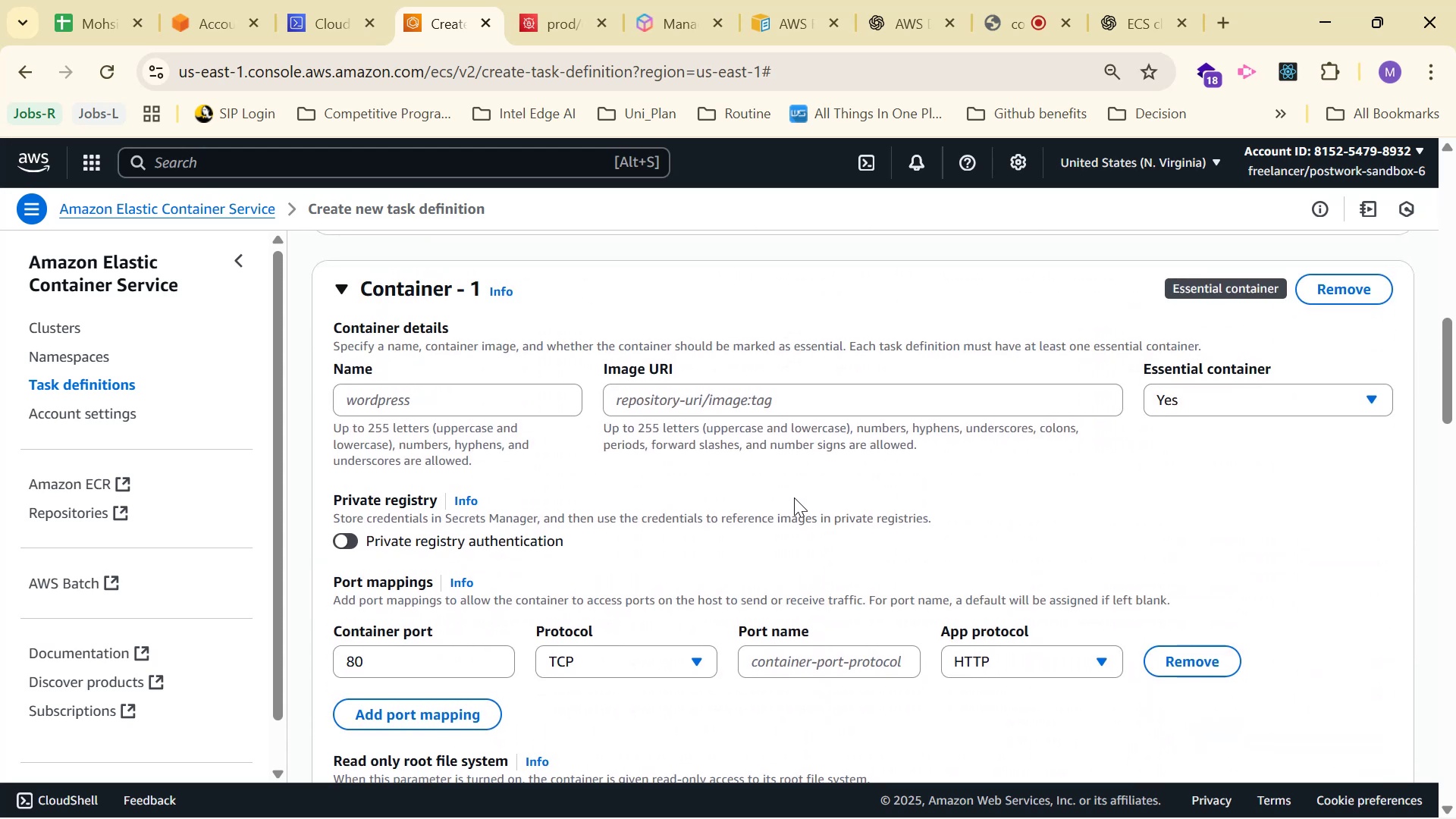 
scroll: coordinate [897, 240], scroll_direction: down, amount: 1.0
 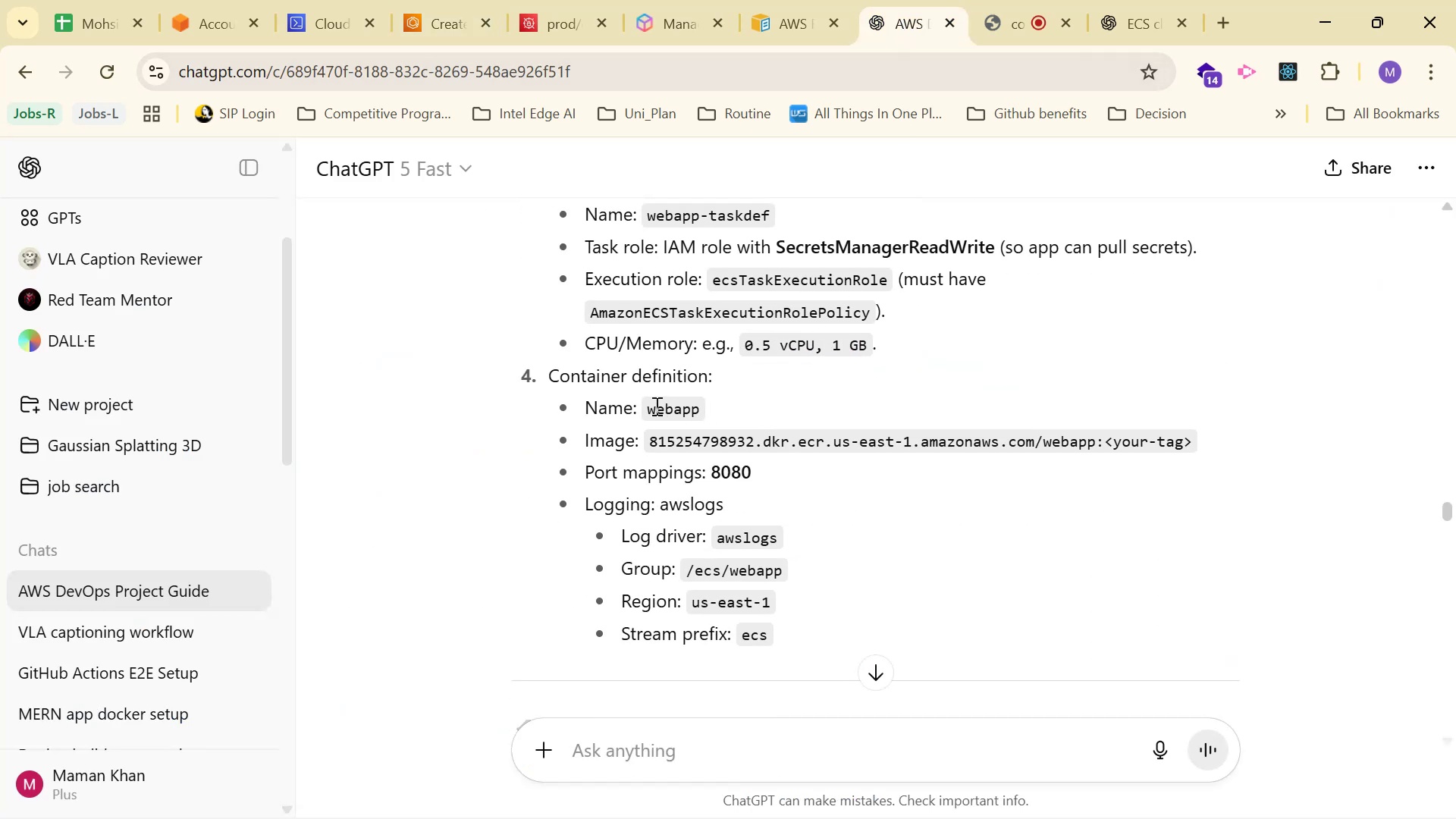 
left_click_drag(start_coordinate=[648, 406], to_coordinate=[729, 407])
 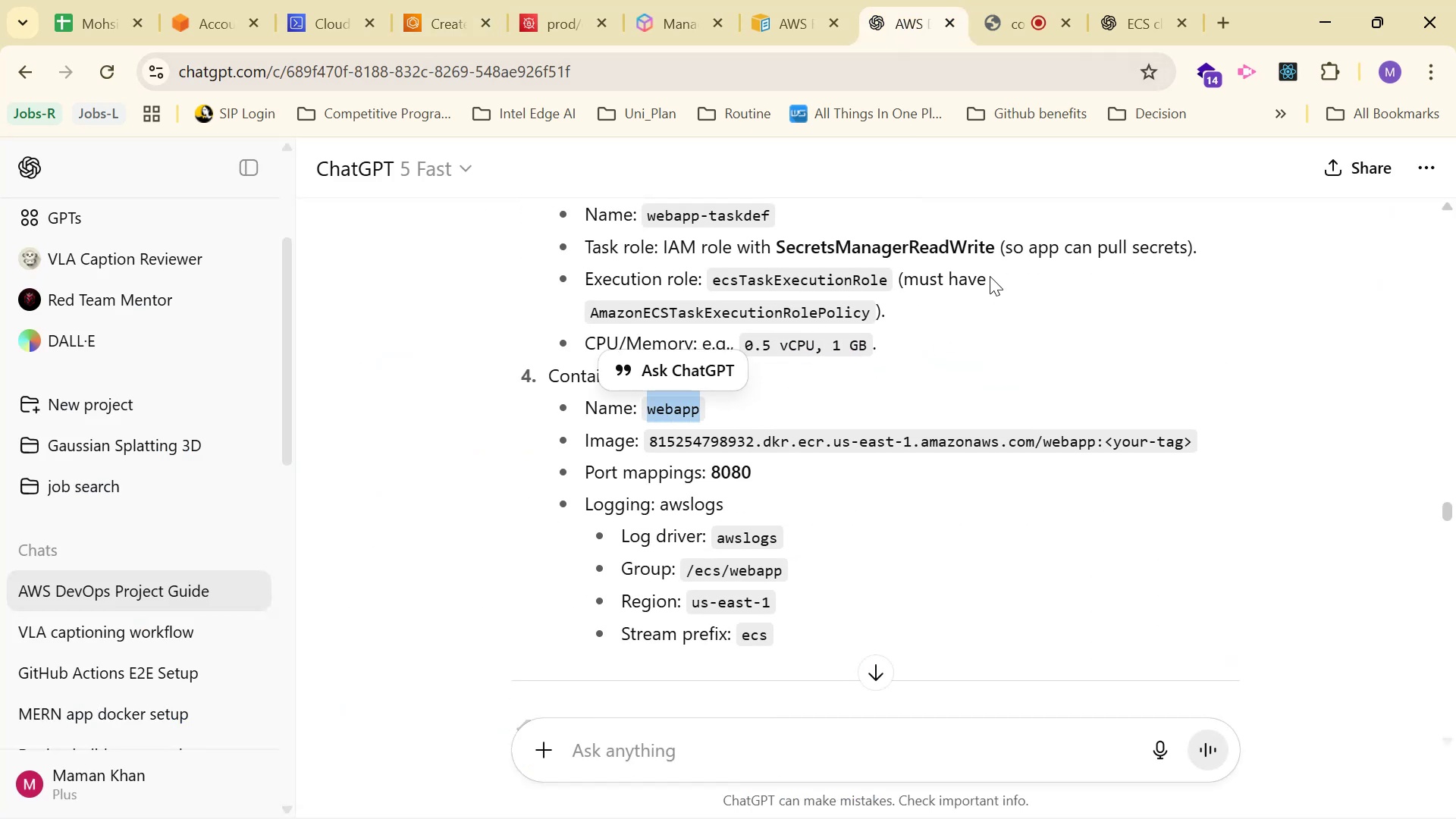 
key(Control+C)
 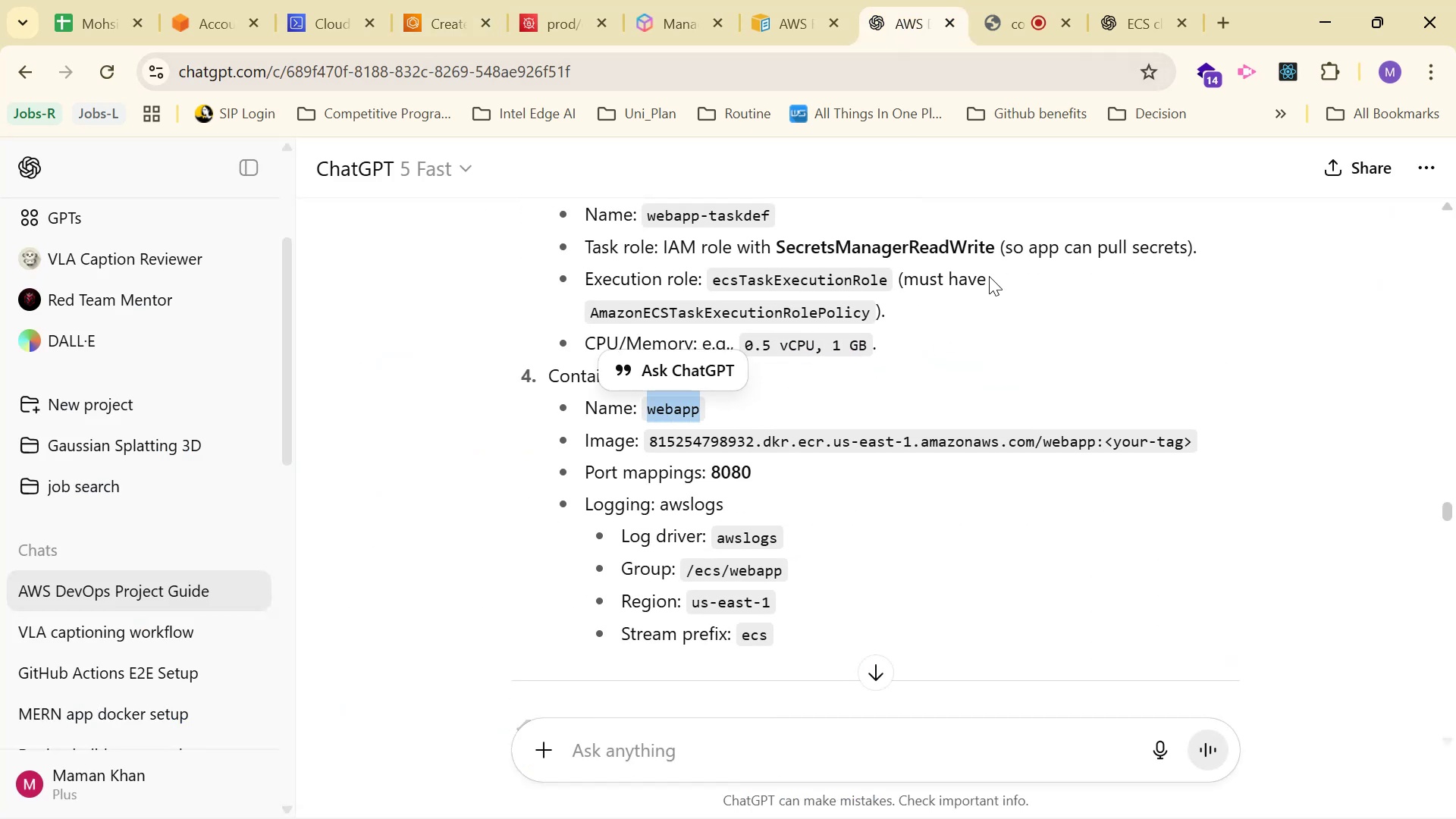 
key(Control+C)
 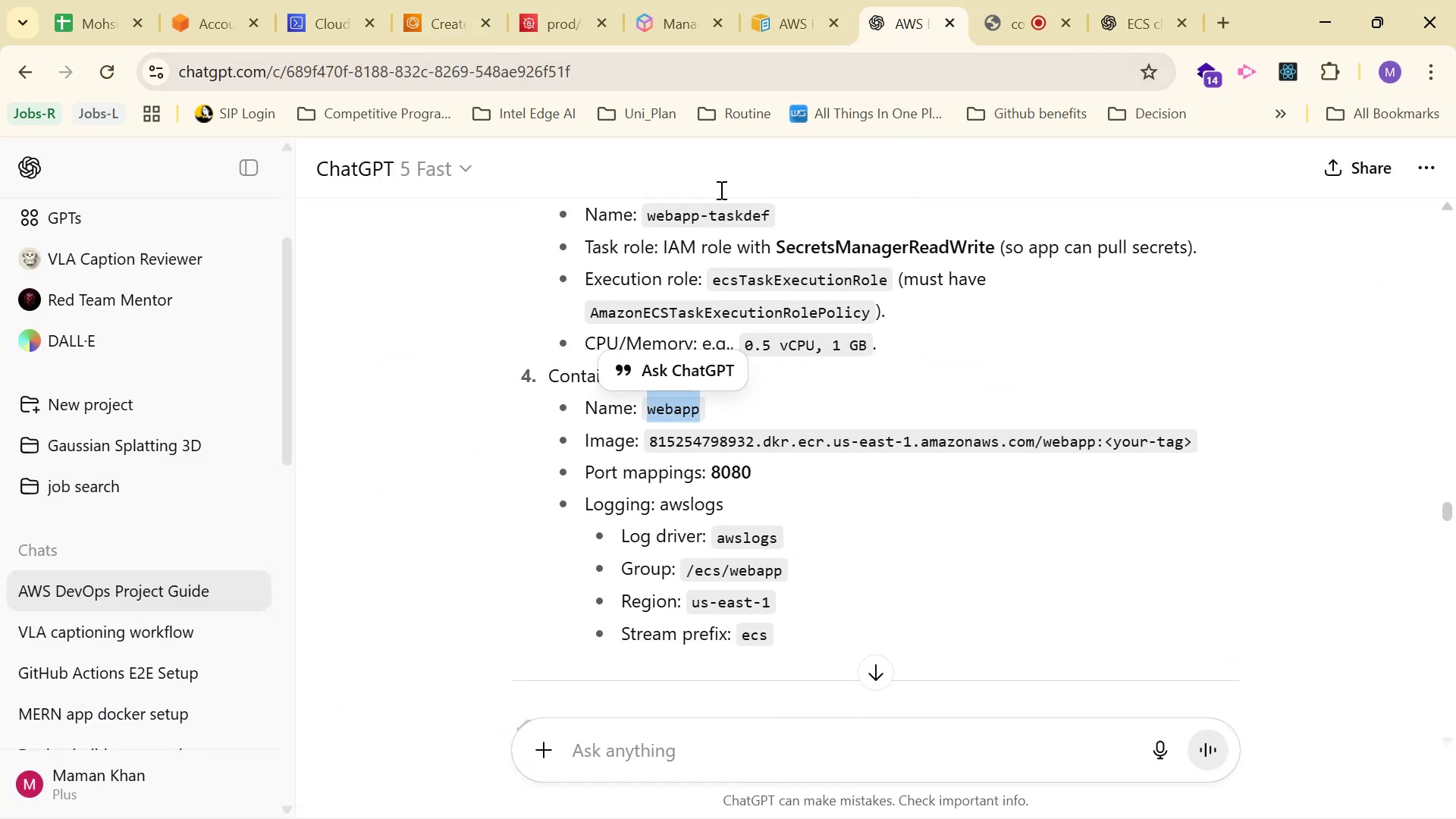 
key(Control+C)
 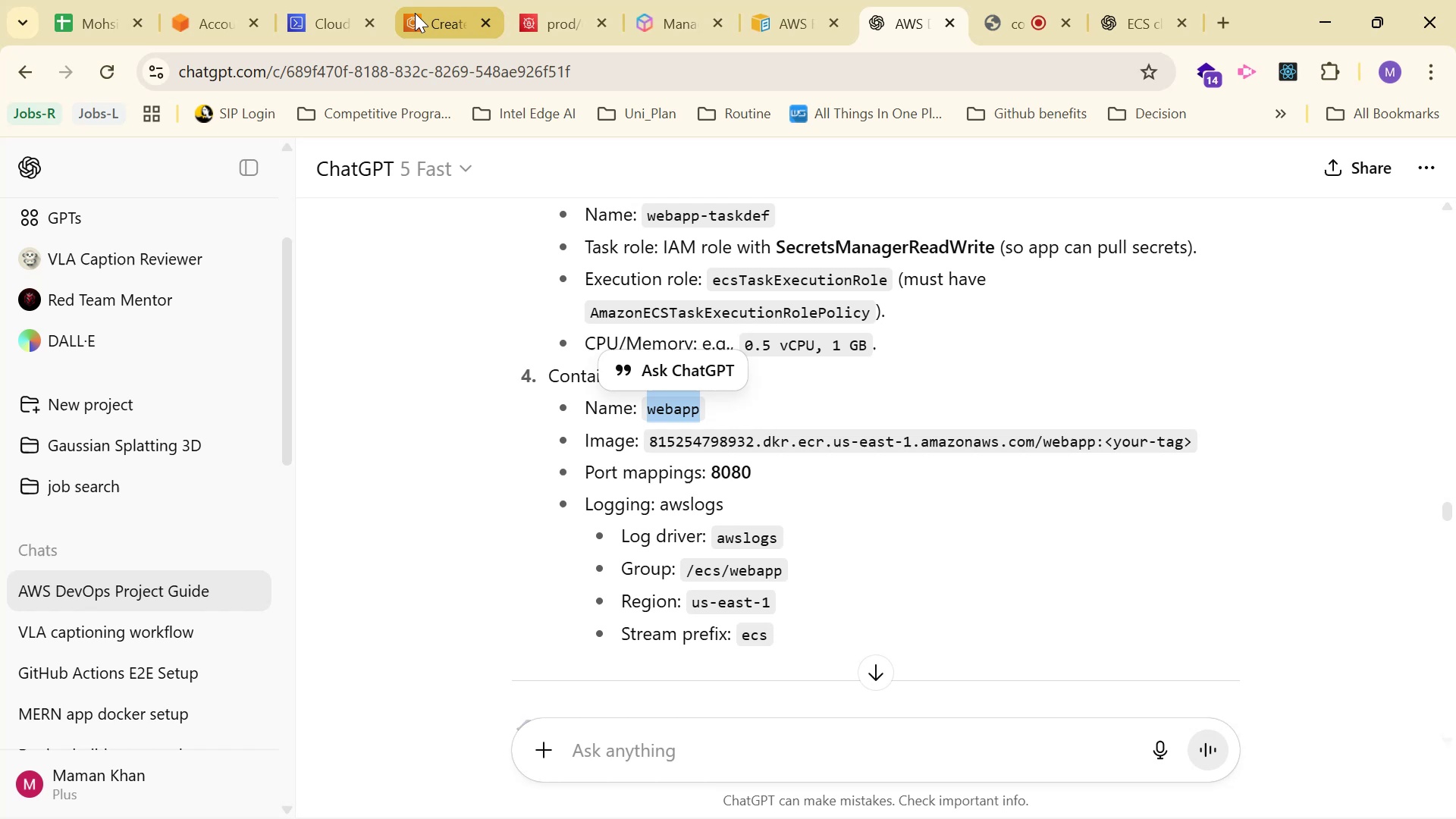 
left_click([423, 9])
 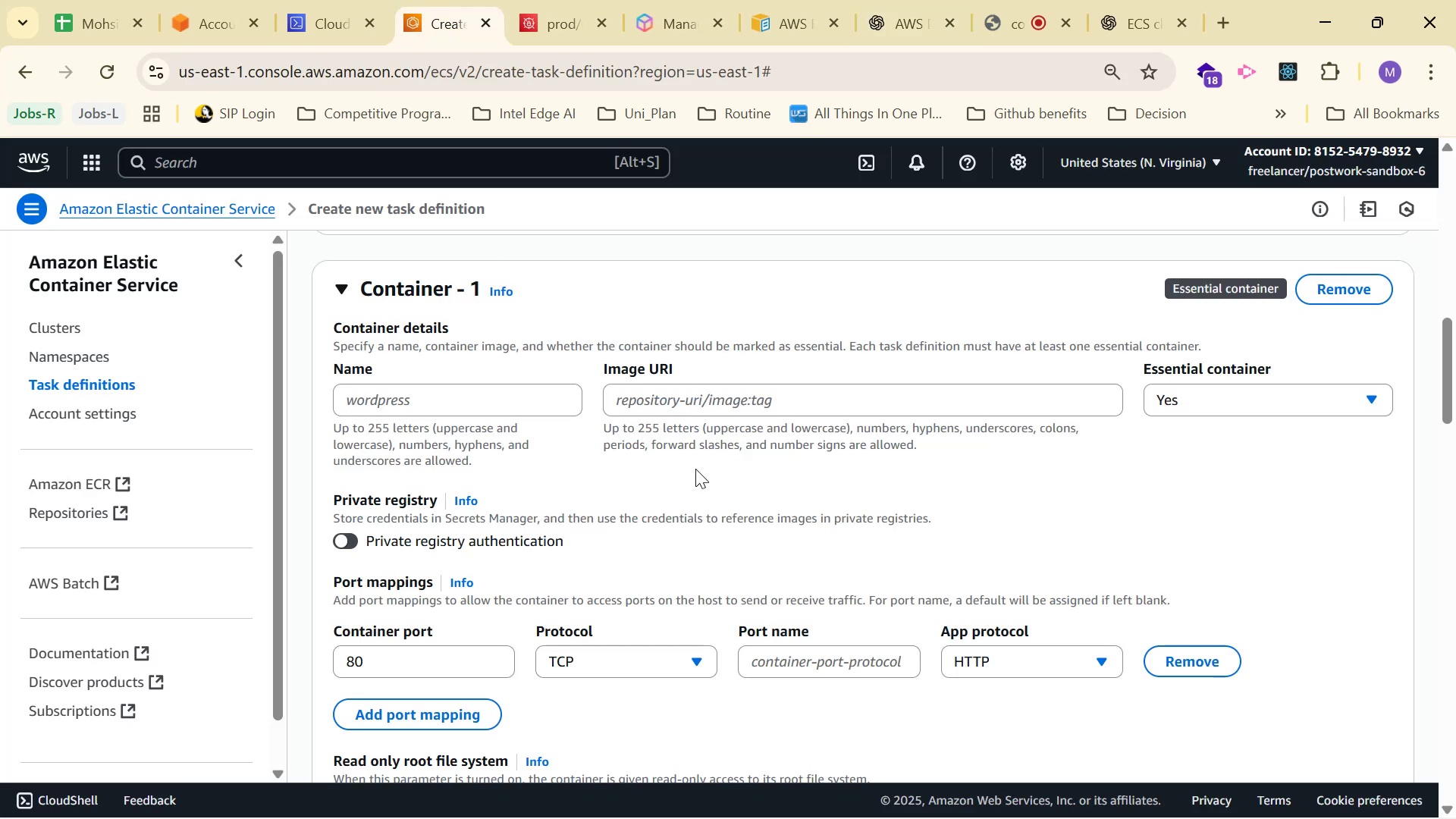 
left_click([541, 11])
 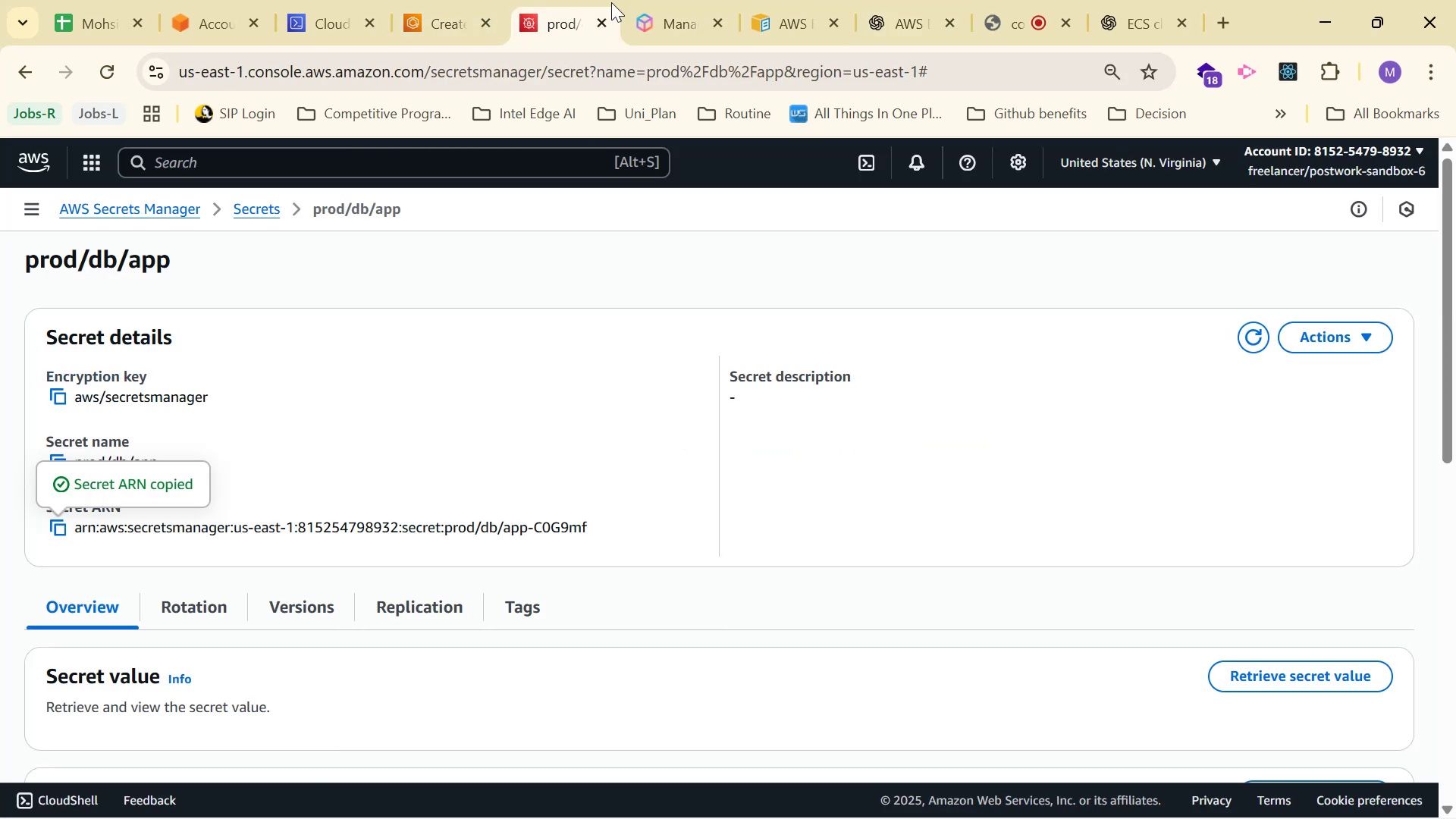 
left_click([654, 0])
 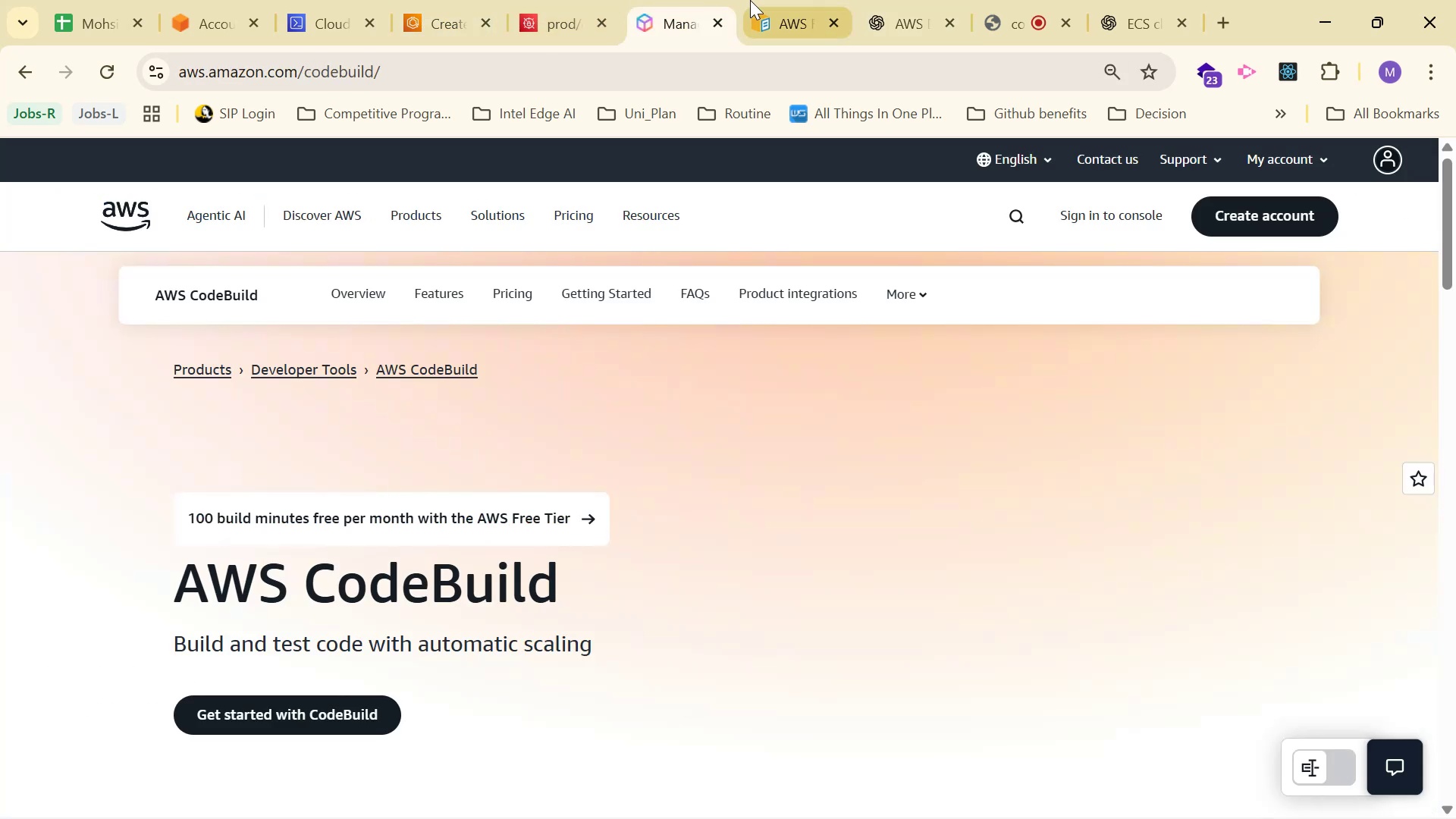 
left_click([770, 0])
 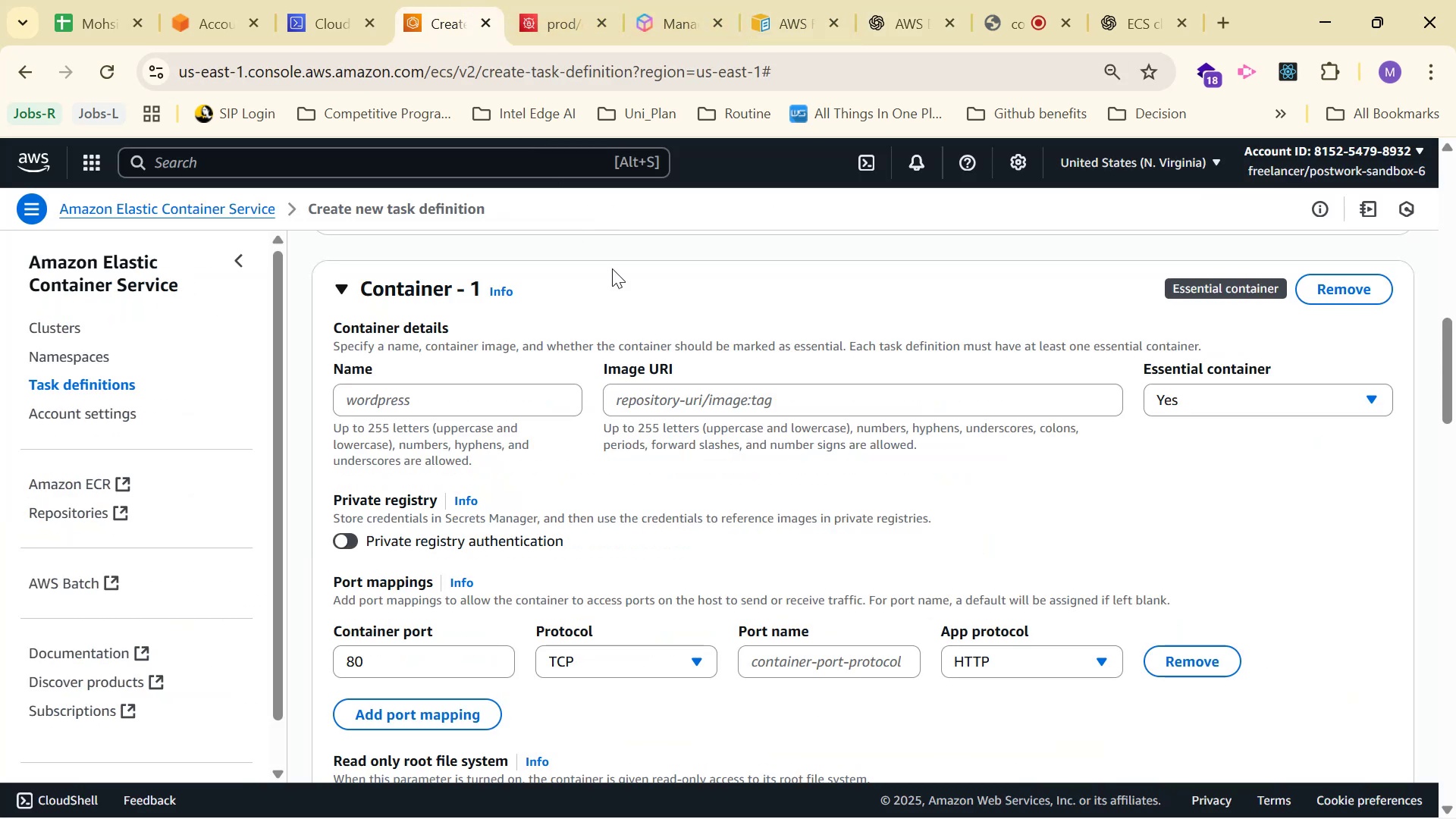 
left_click([488, 399])
 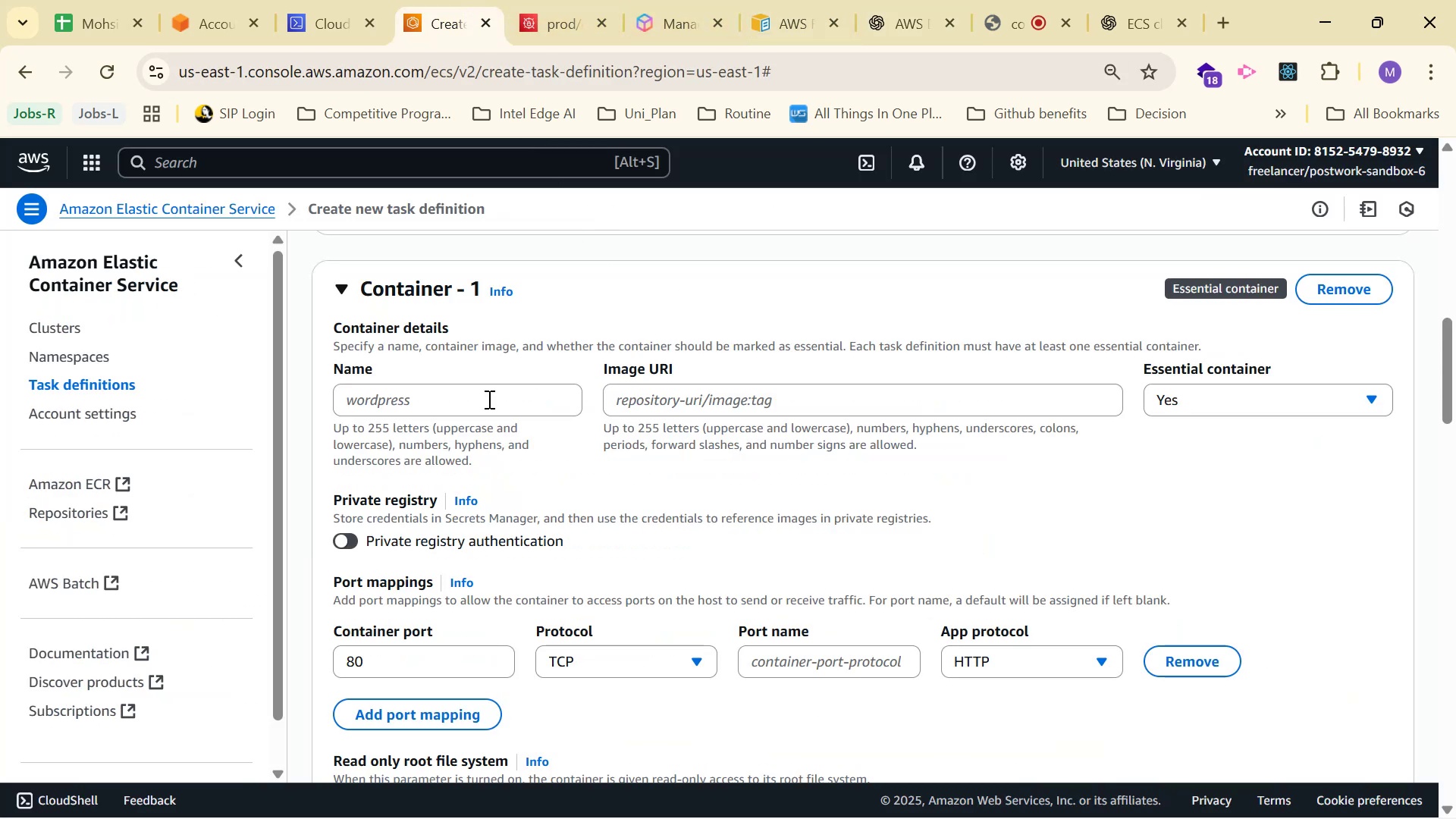 
key(Control+V)
 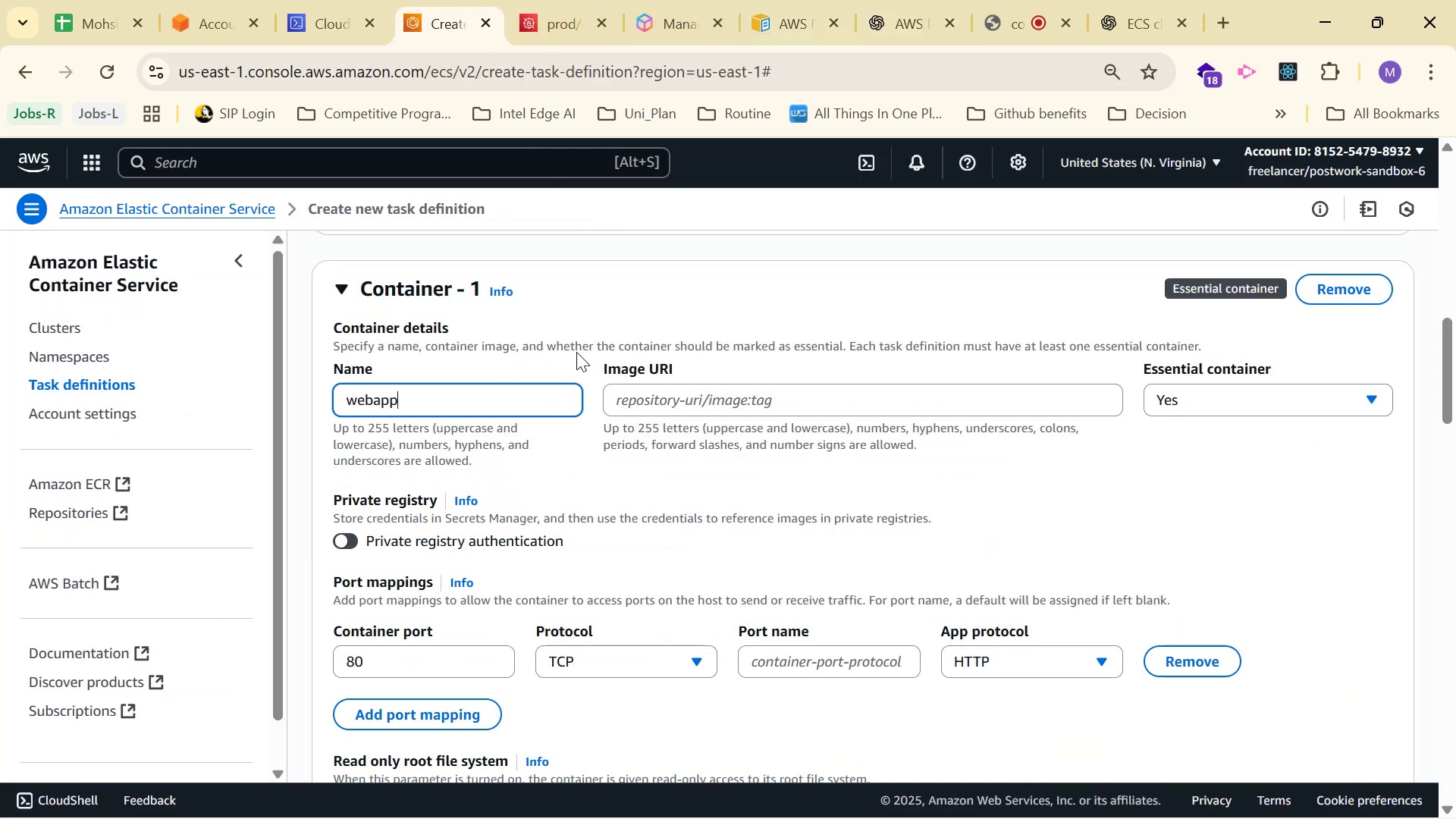 
left_click([646, 400])
 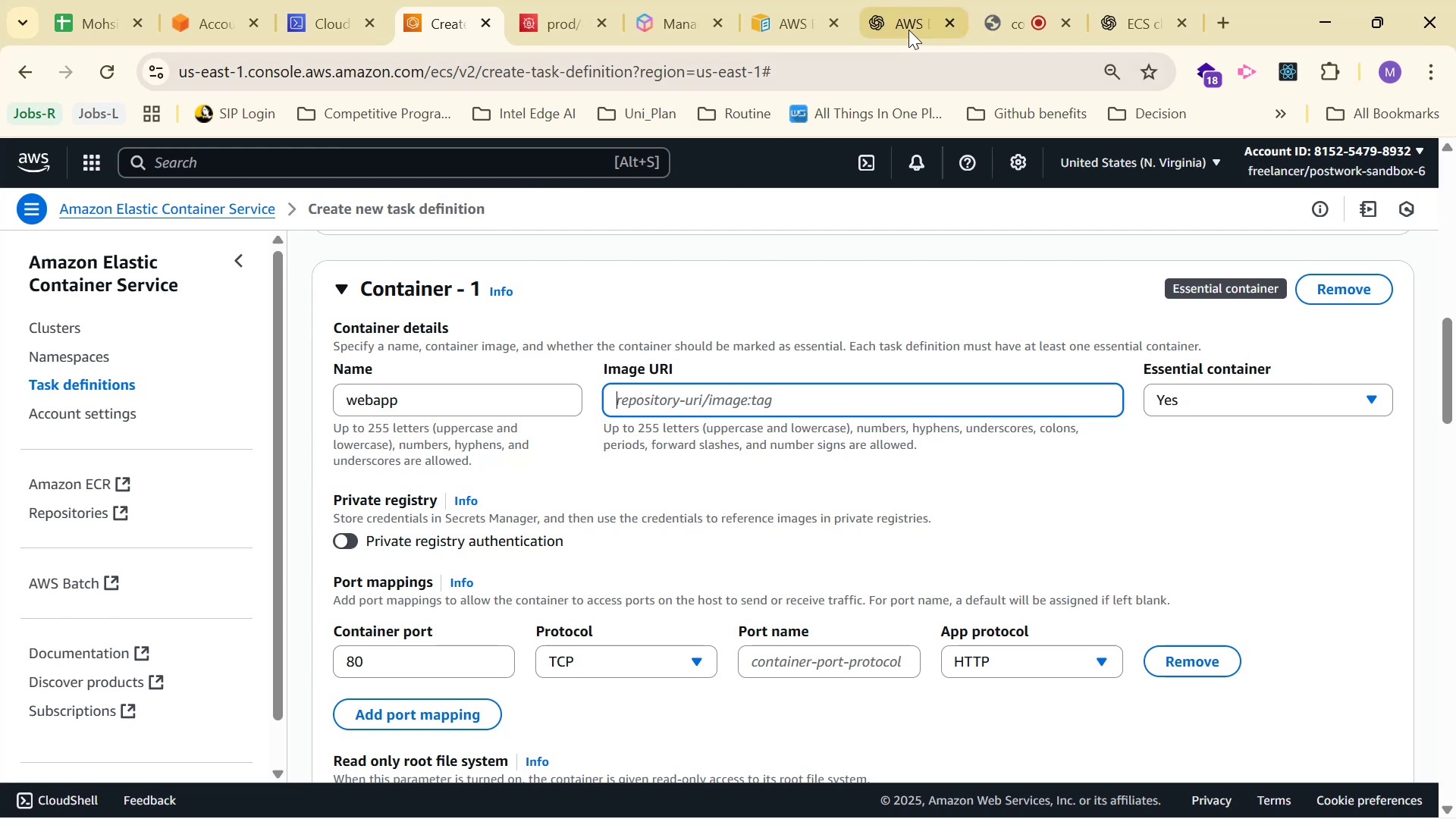 
left_click([914, 23])
 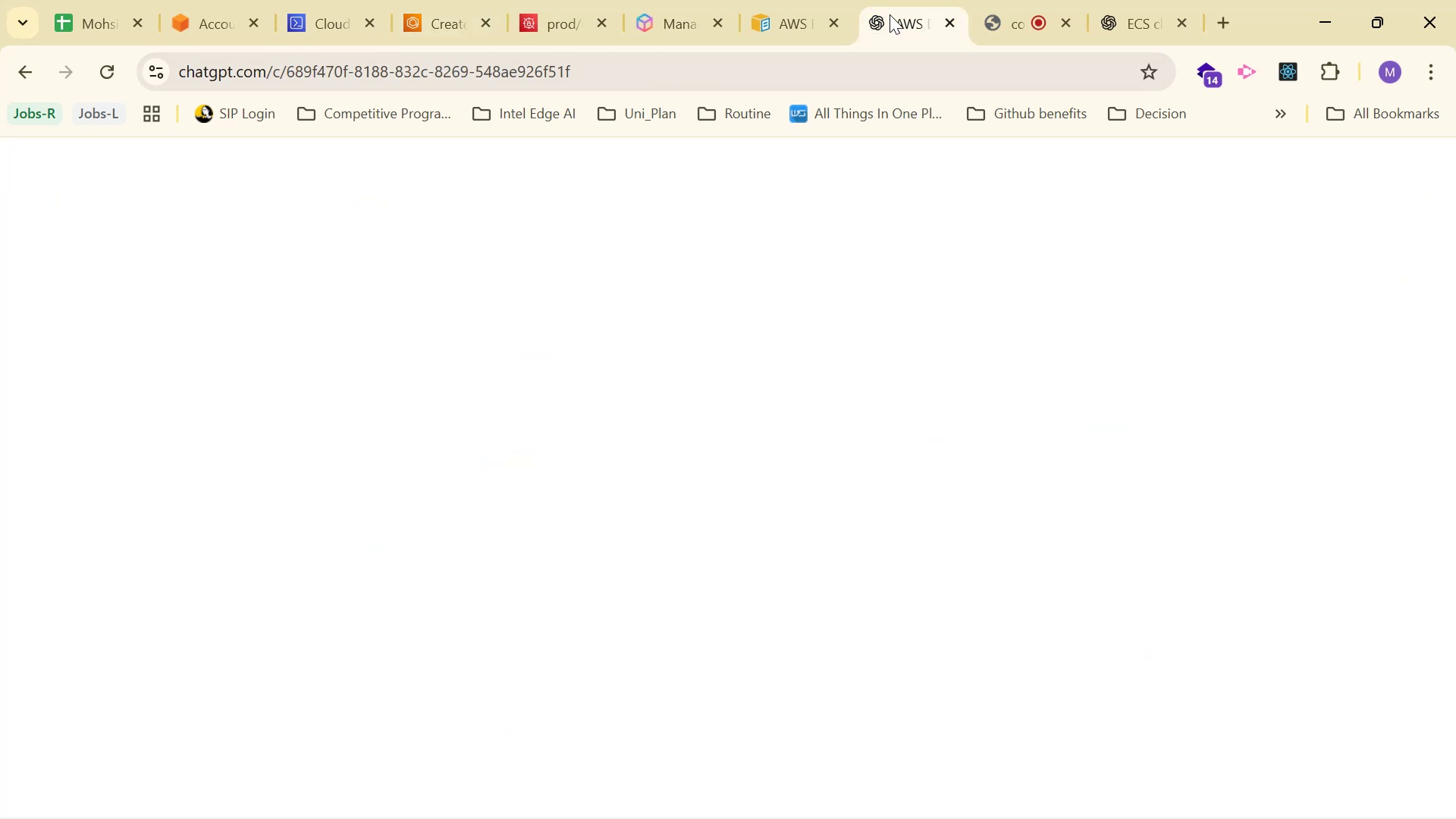 
left_click([888, 14])
 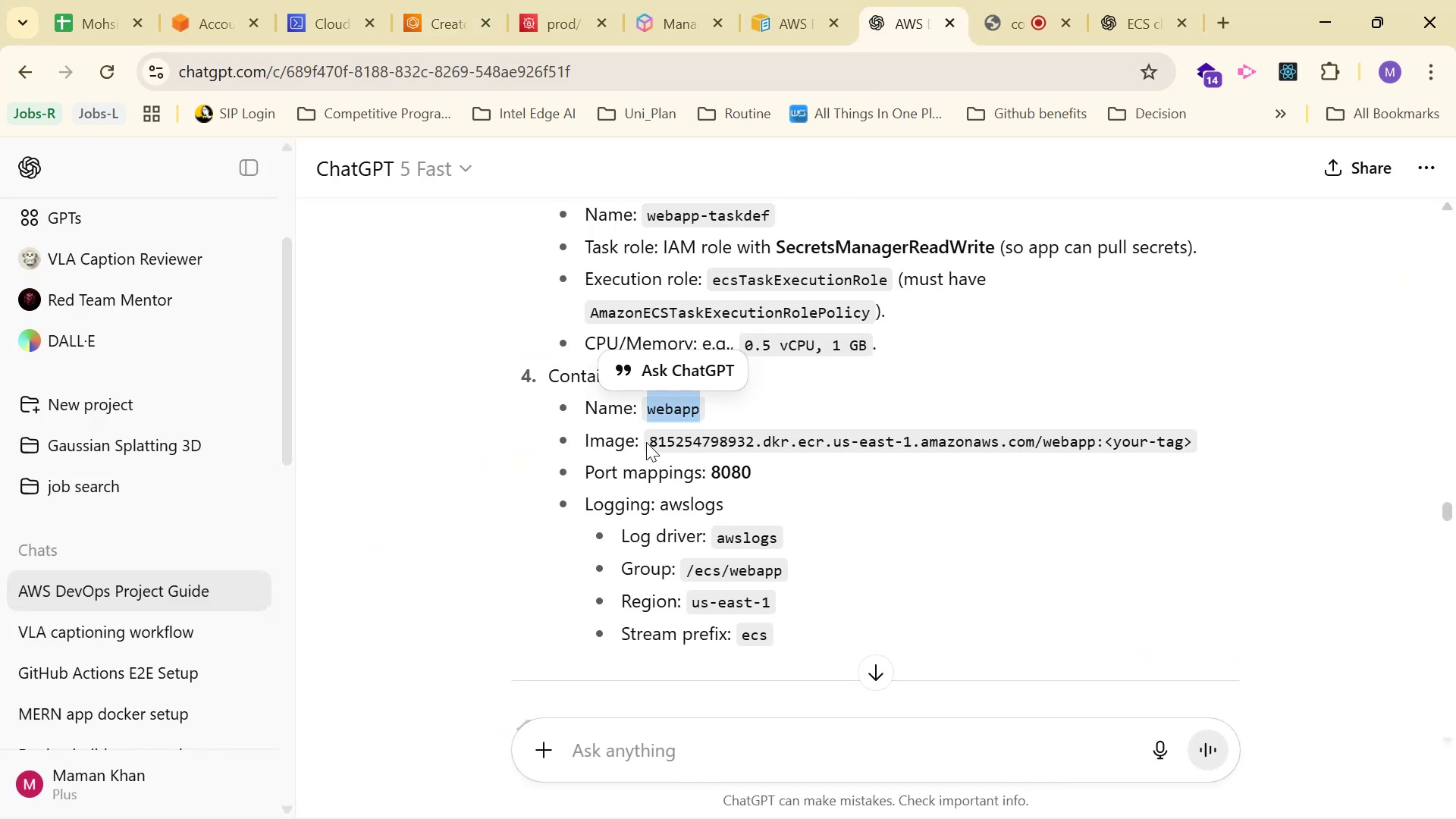 
left_click_drag(start_coordinate=[647, 441], to_coordinate=[1192, 428])
 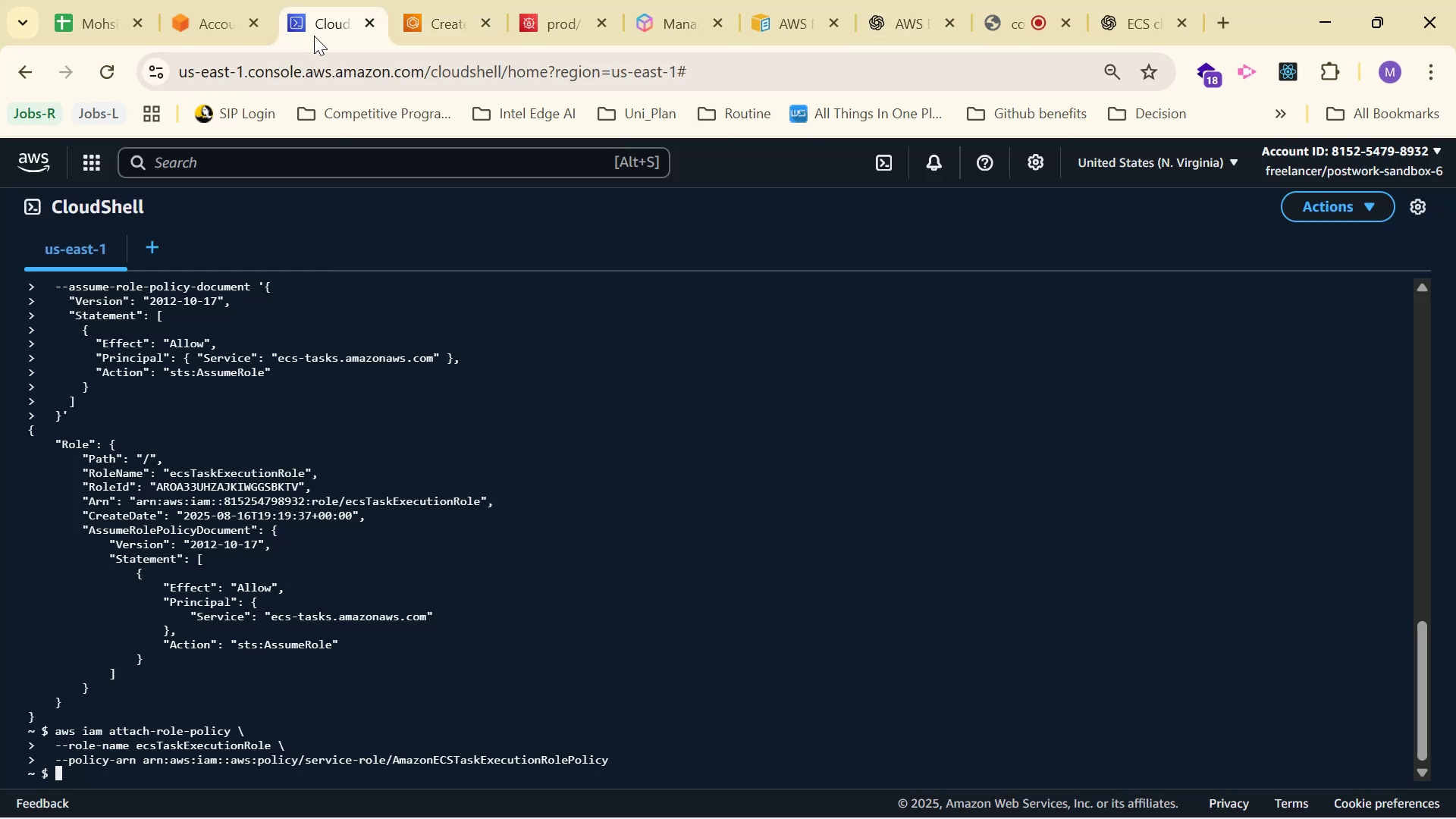 
left_click([35, 164])
 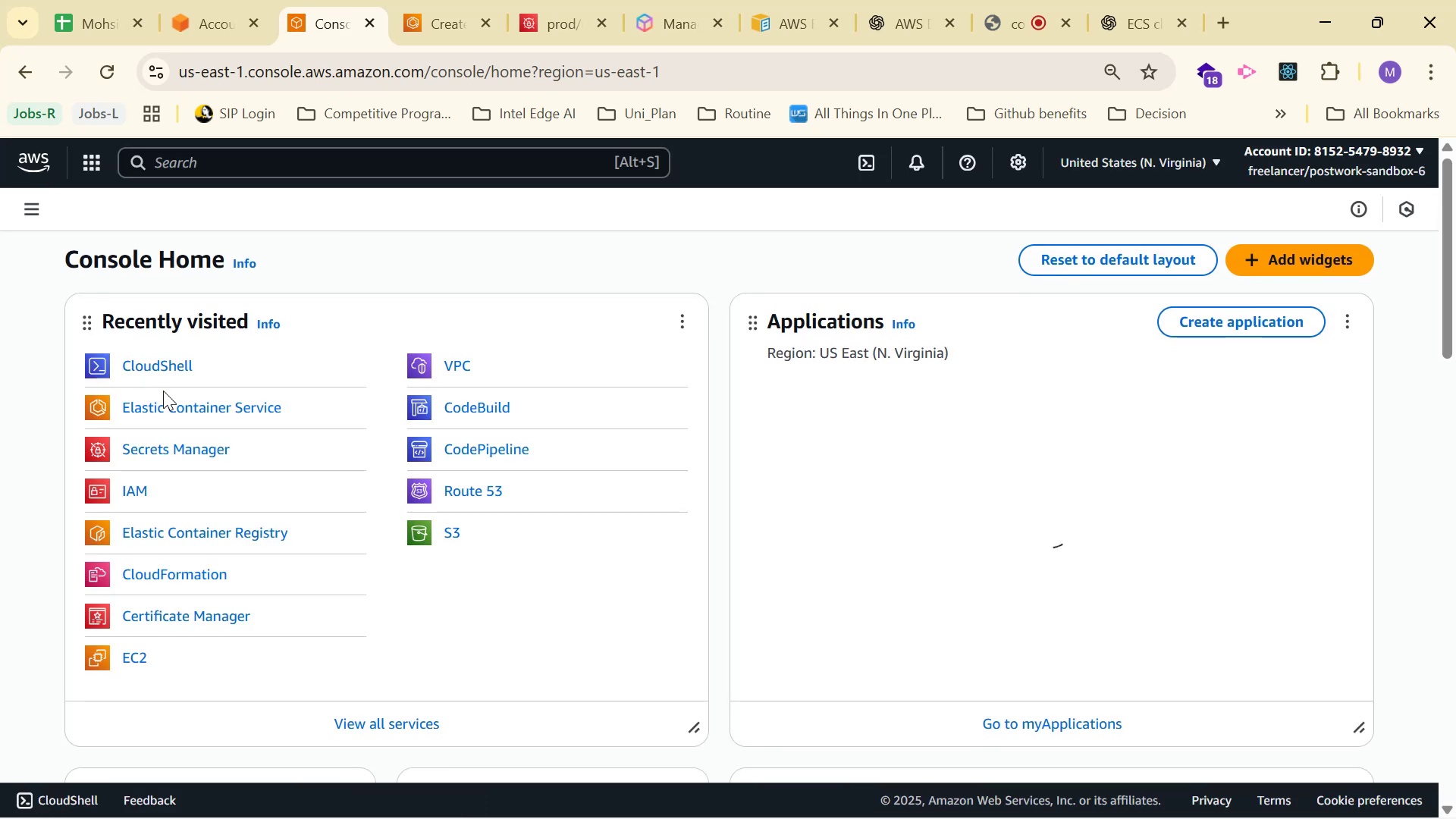 
wait(15.22)
 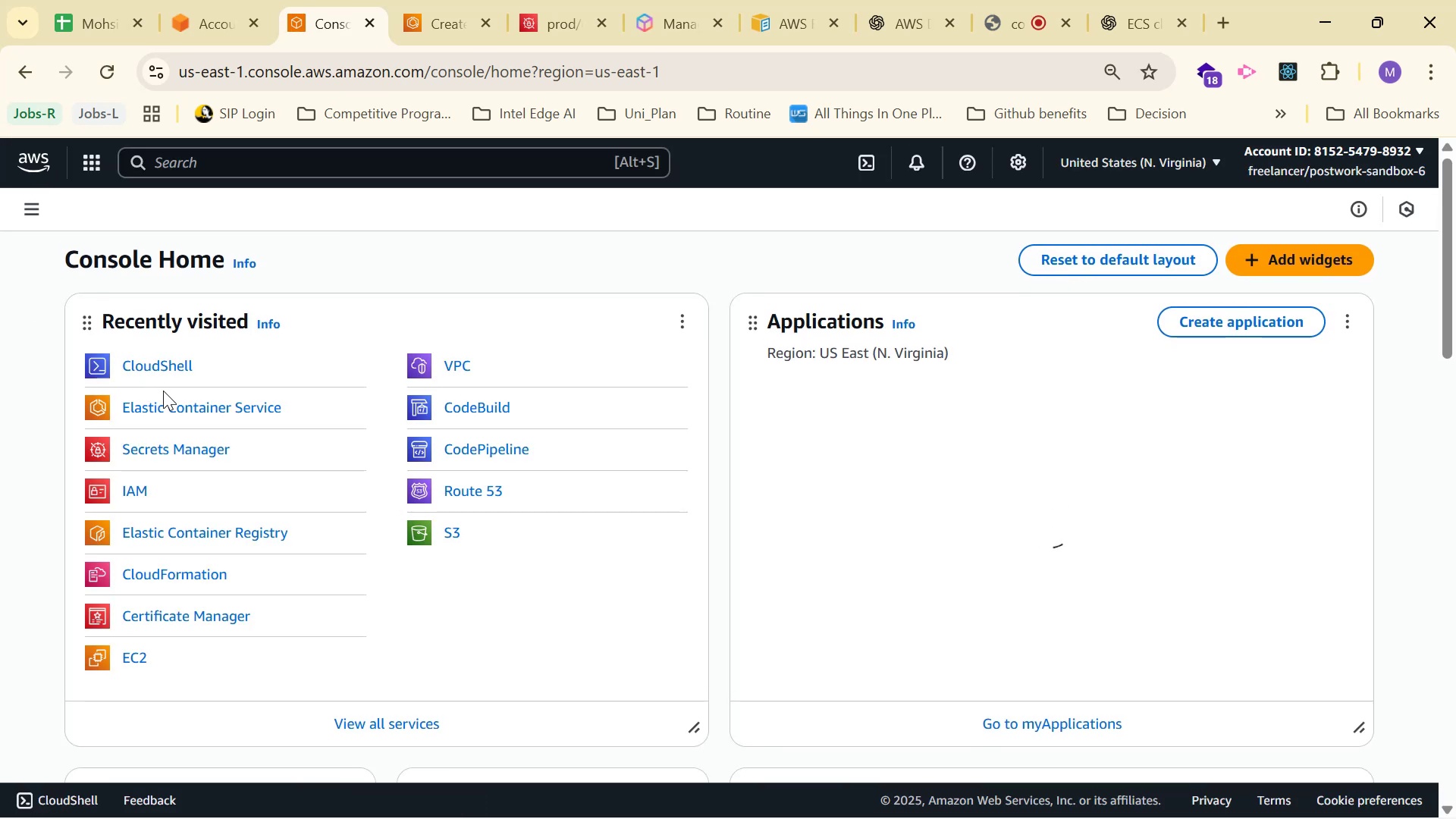 
left_click([252, 536])
 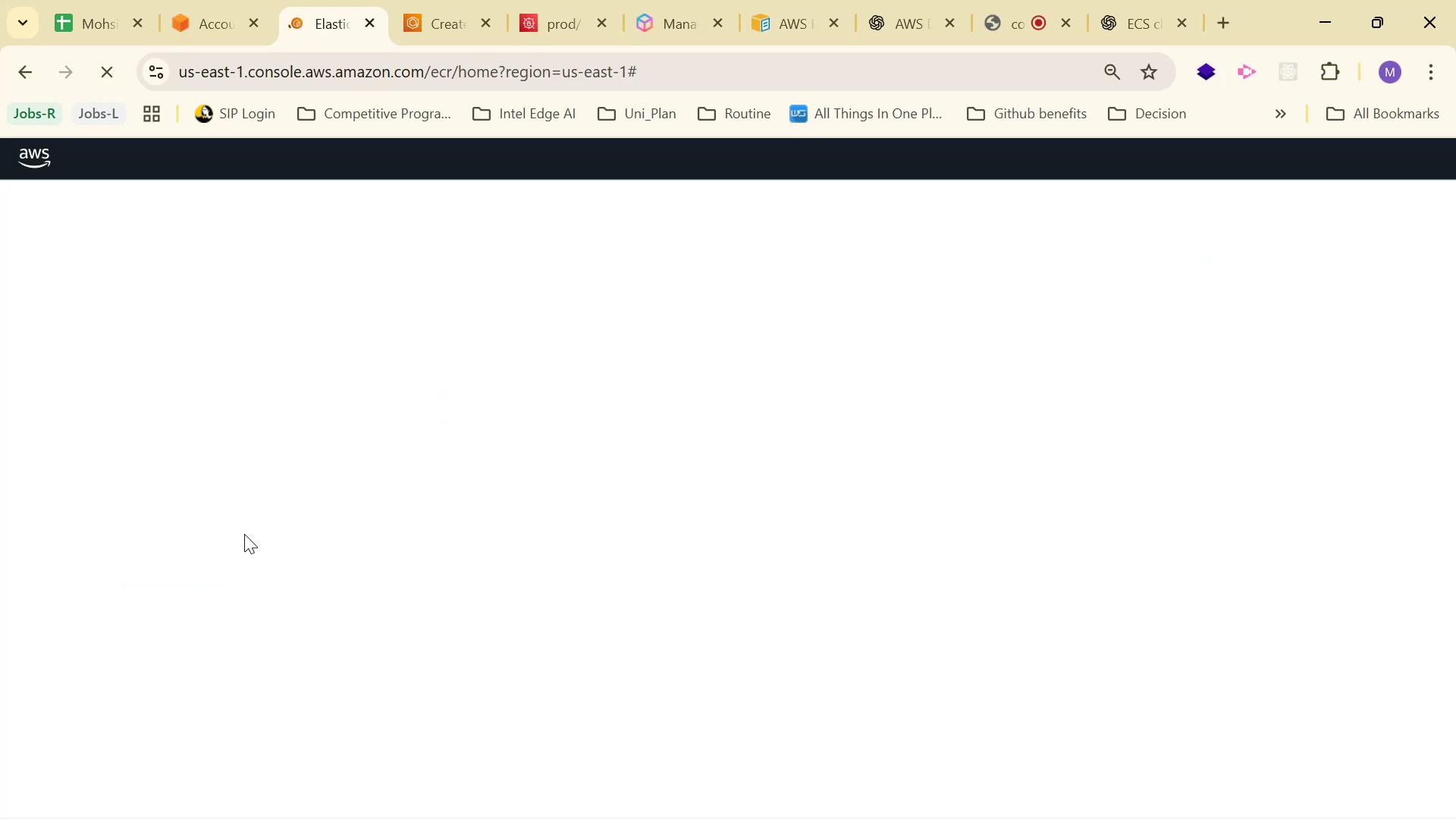 
wait(9.07)
 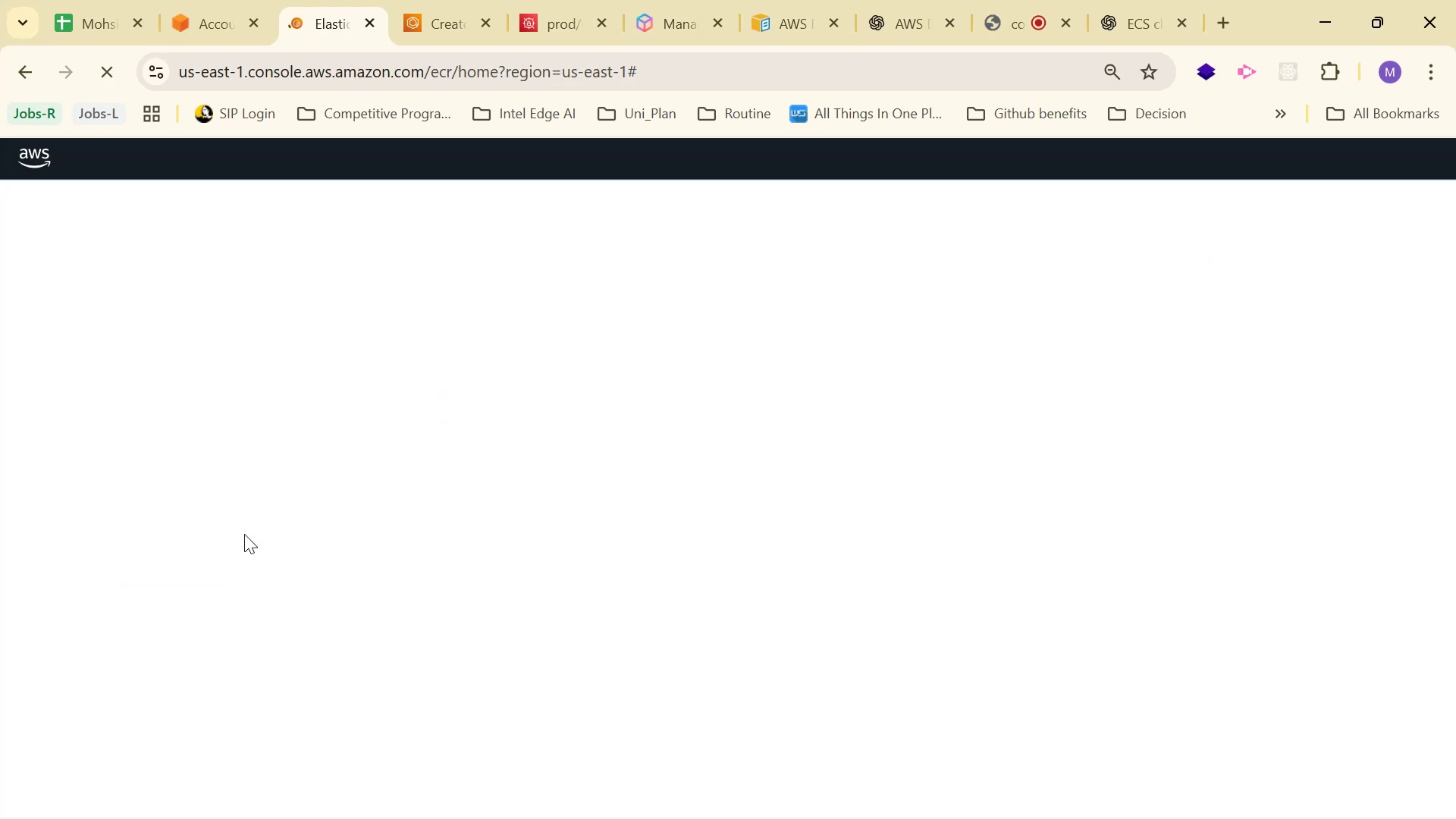 
scroll: coordinate [400, 341], scroll_direction: down, amount: 3.0
 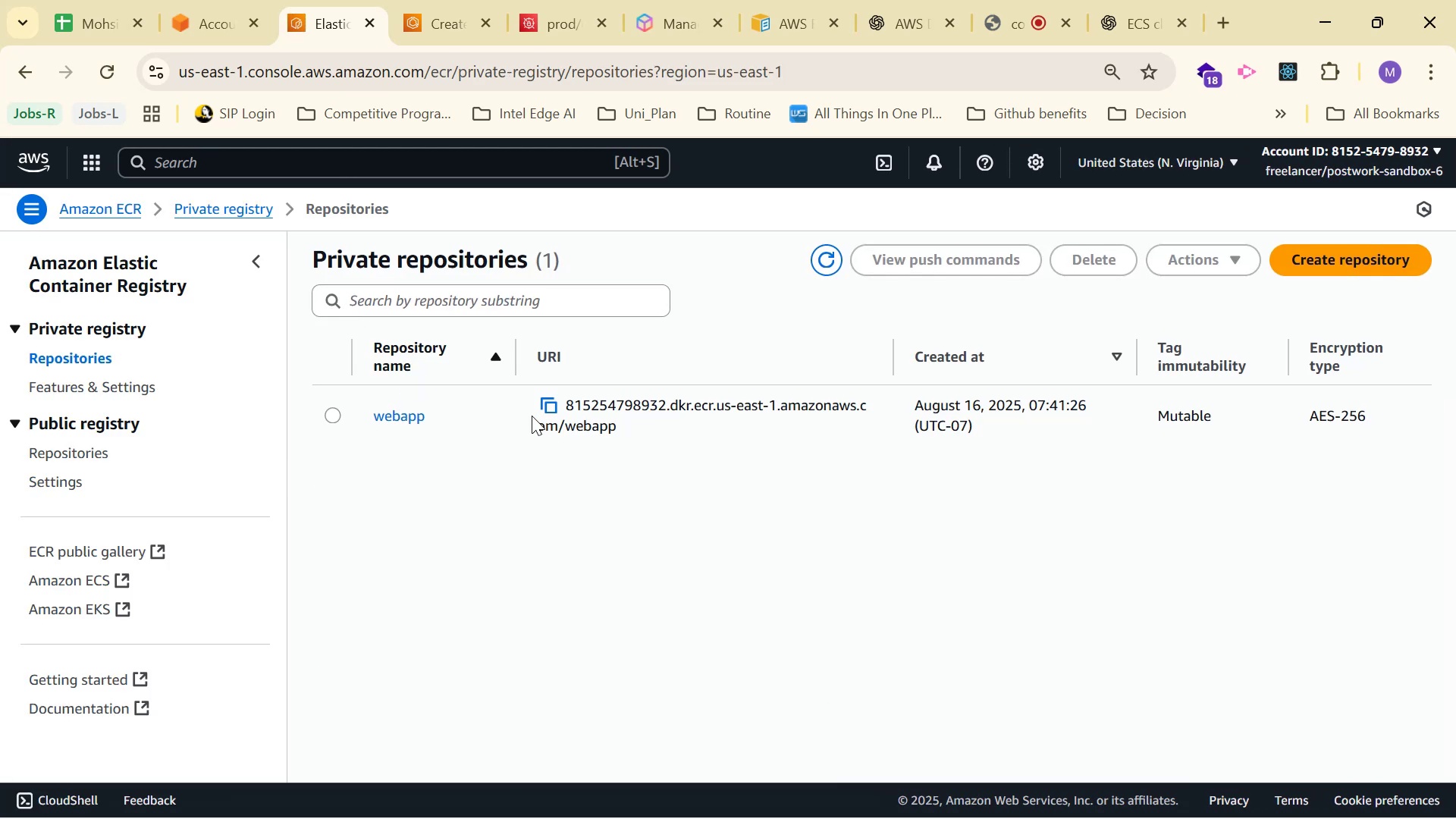 
left_click([545, 403])
 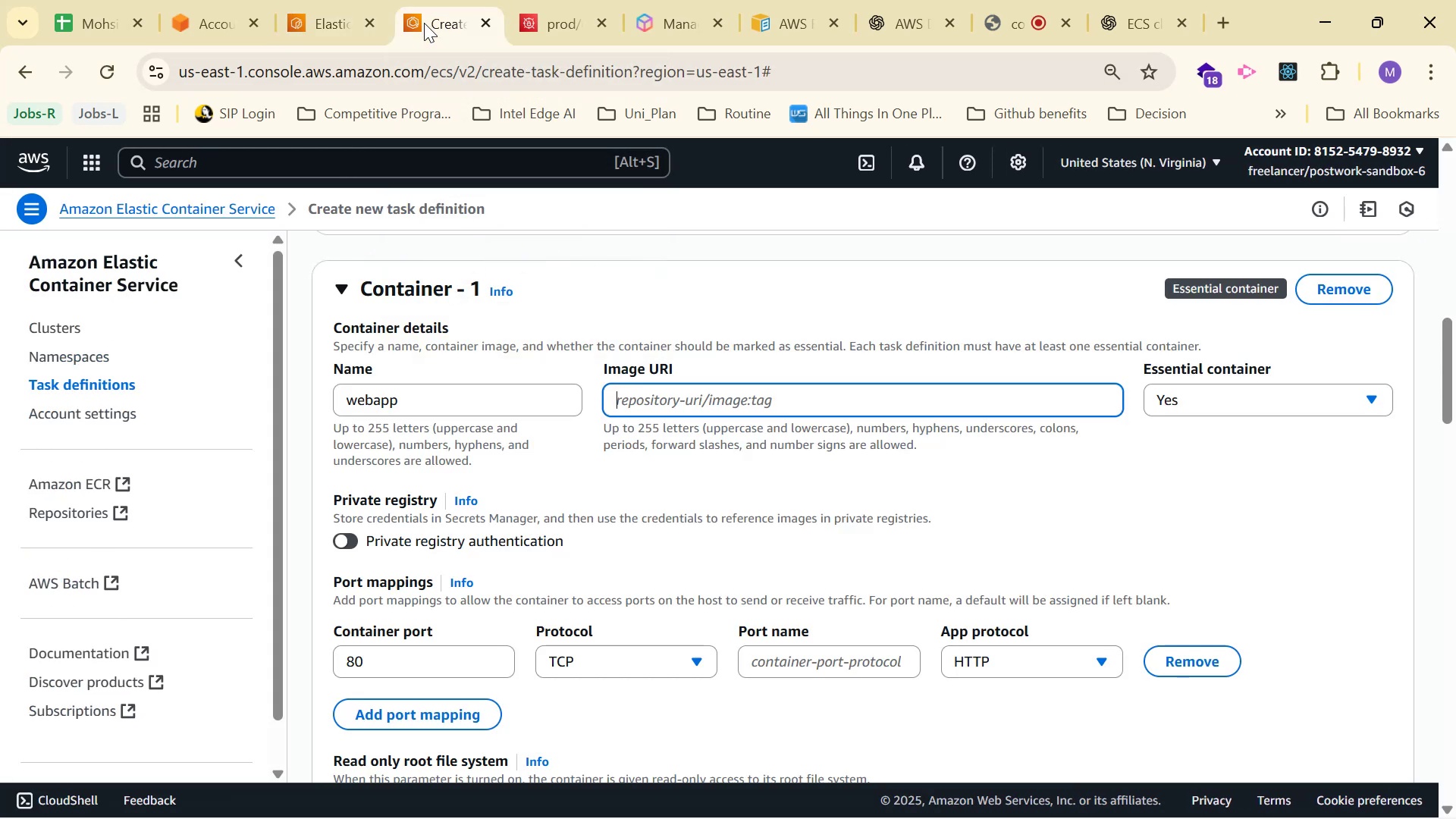 
key(Control+V)
 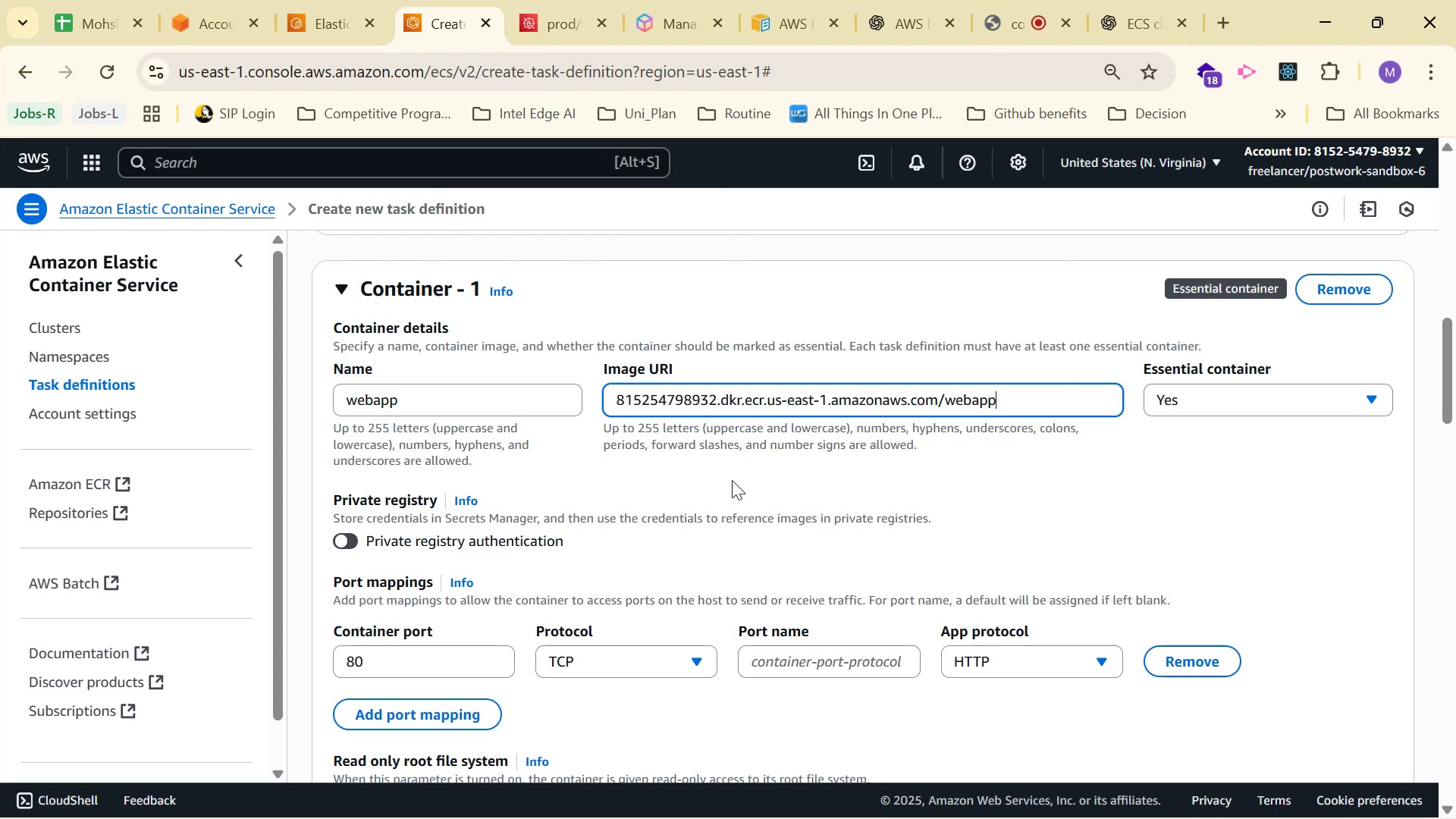 
wait(11.94)
 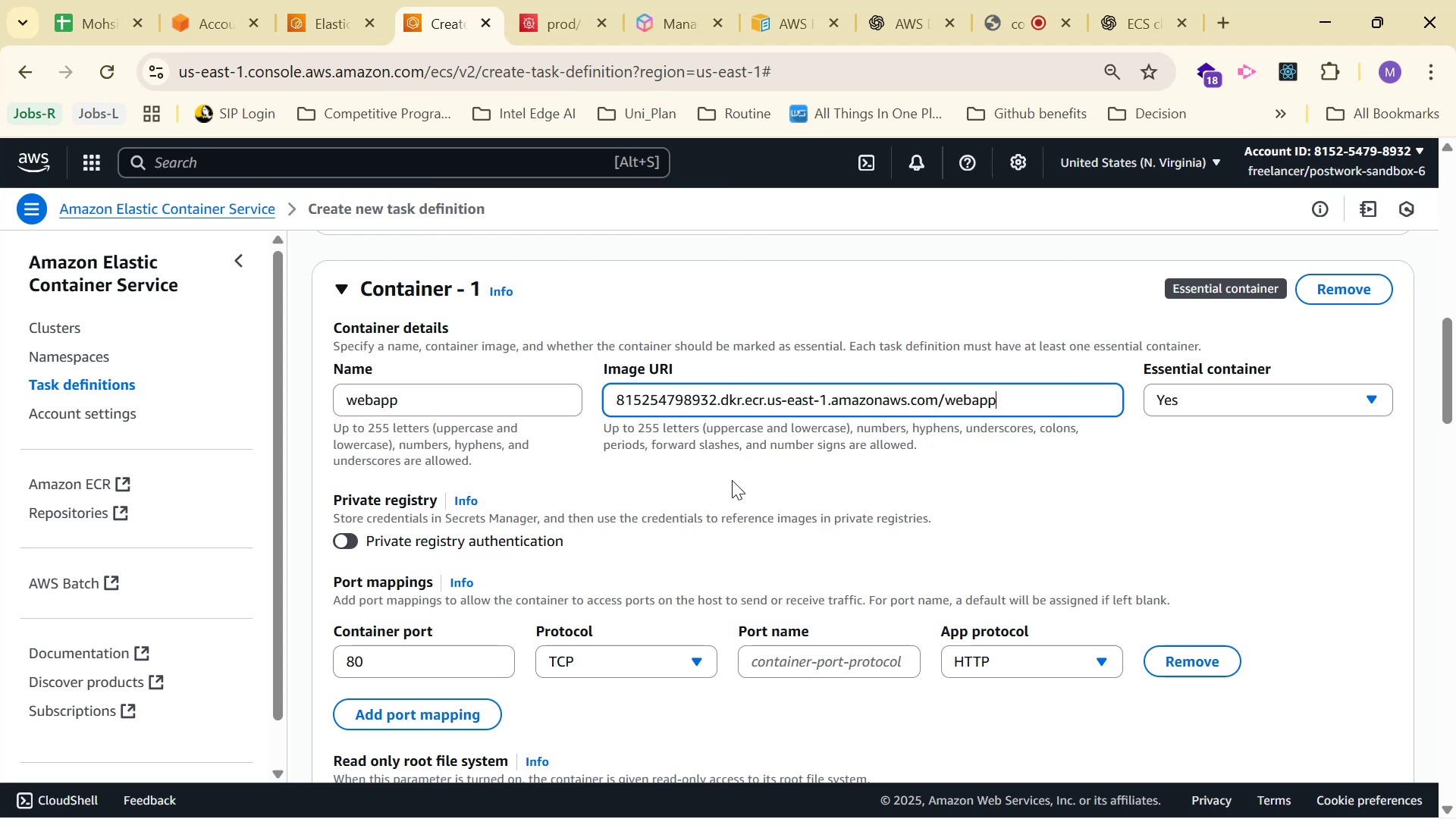 
left_click([880, 0])
 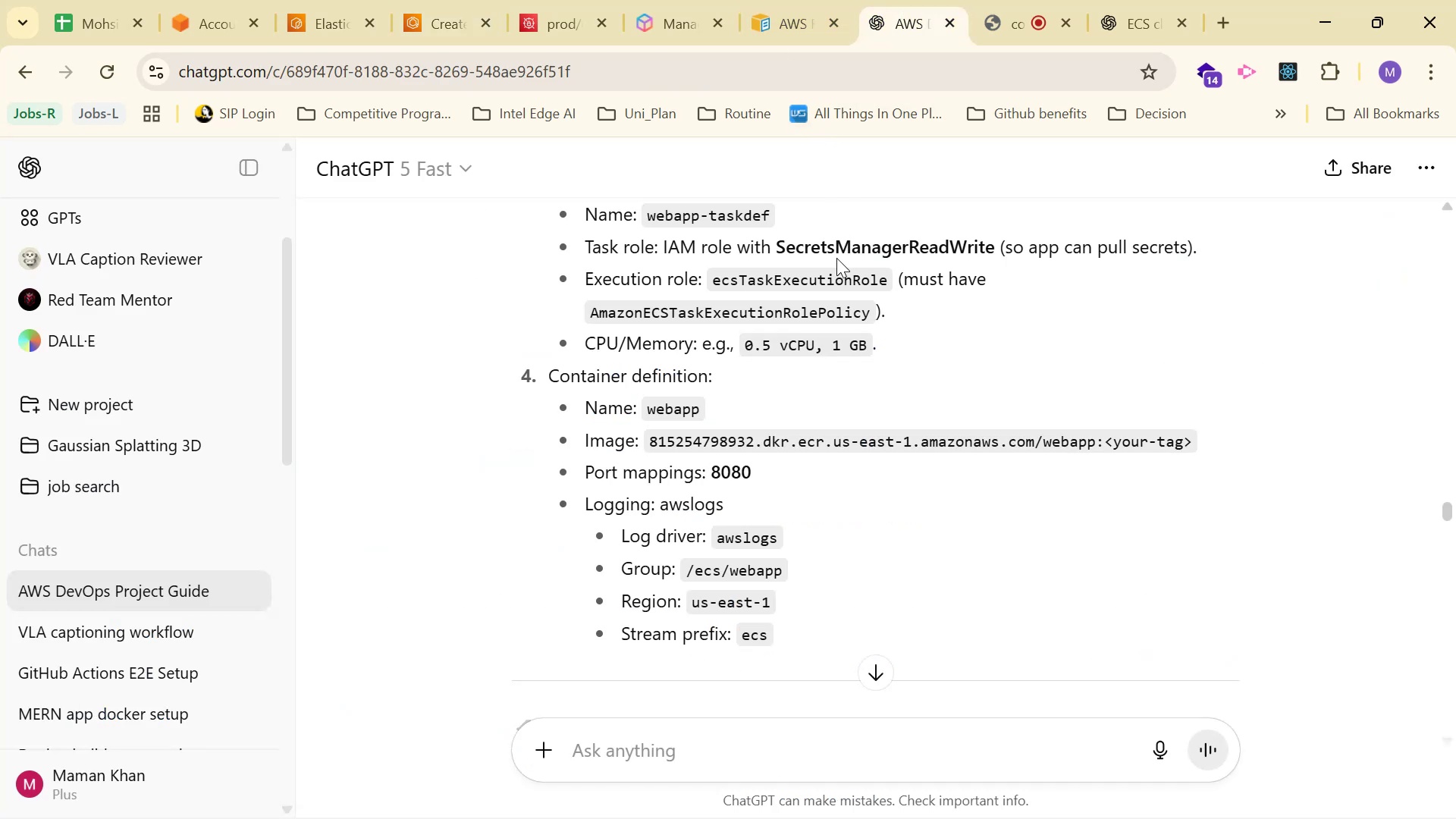 
scroll: coordinate [884, 331], scroll_direction: down, amount: 2.0
 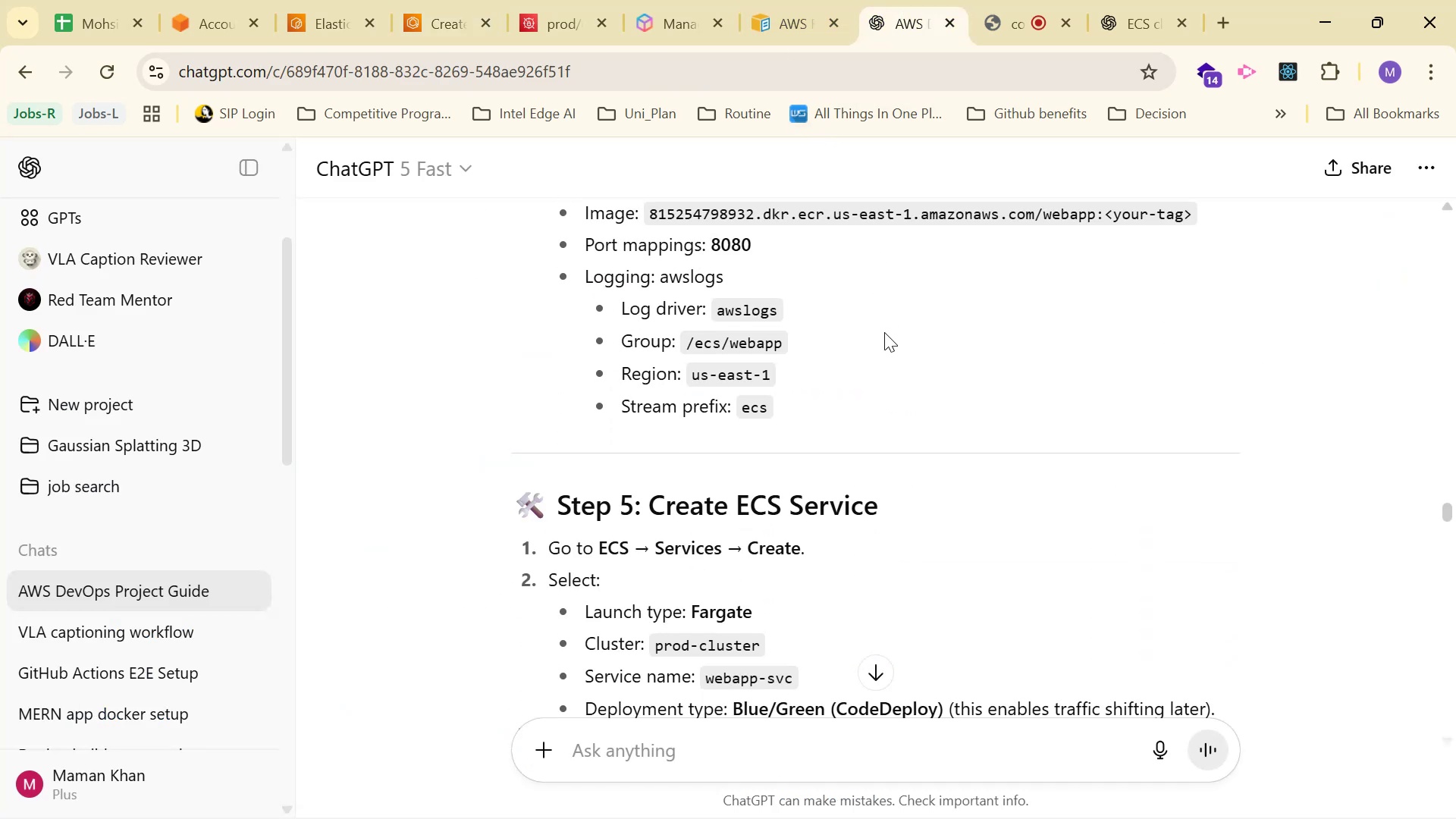 
scroll: coordinate [883, 325], scroll_direction: up, amount: 2.0
 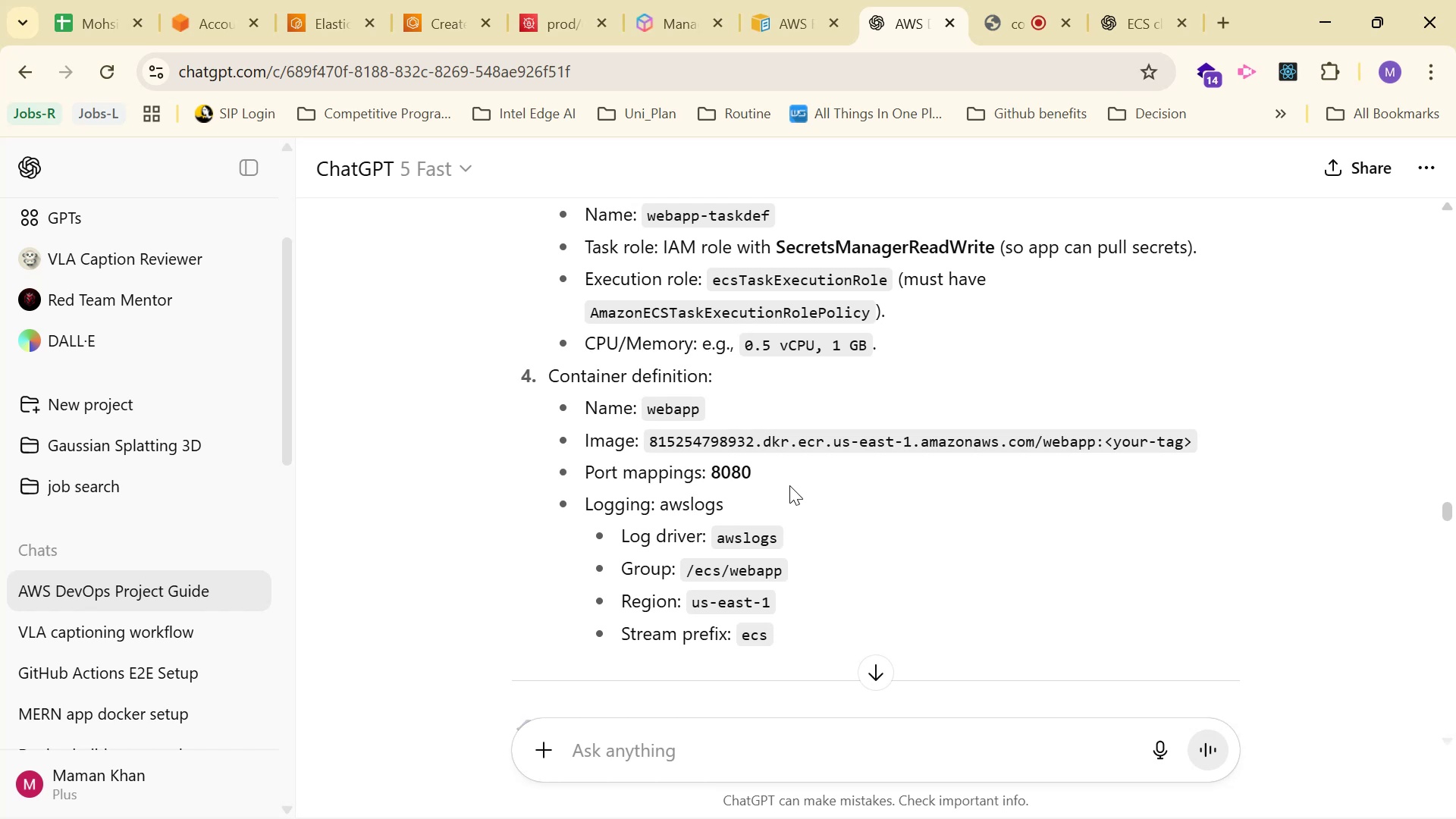 
wait(32.07)
 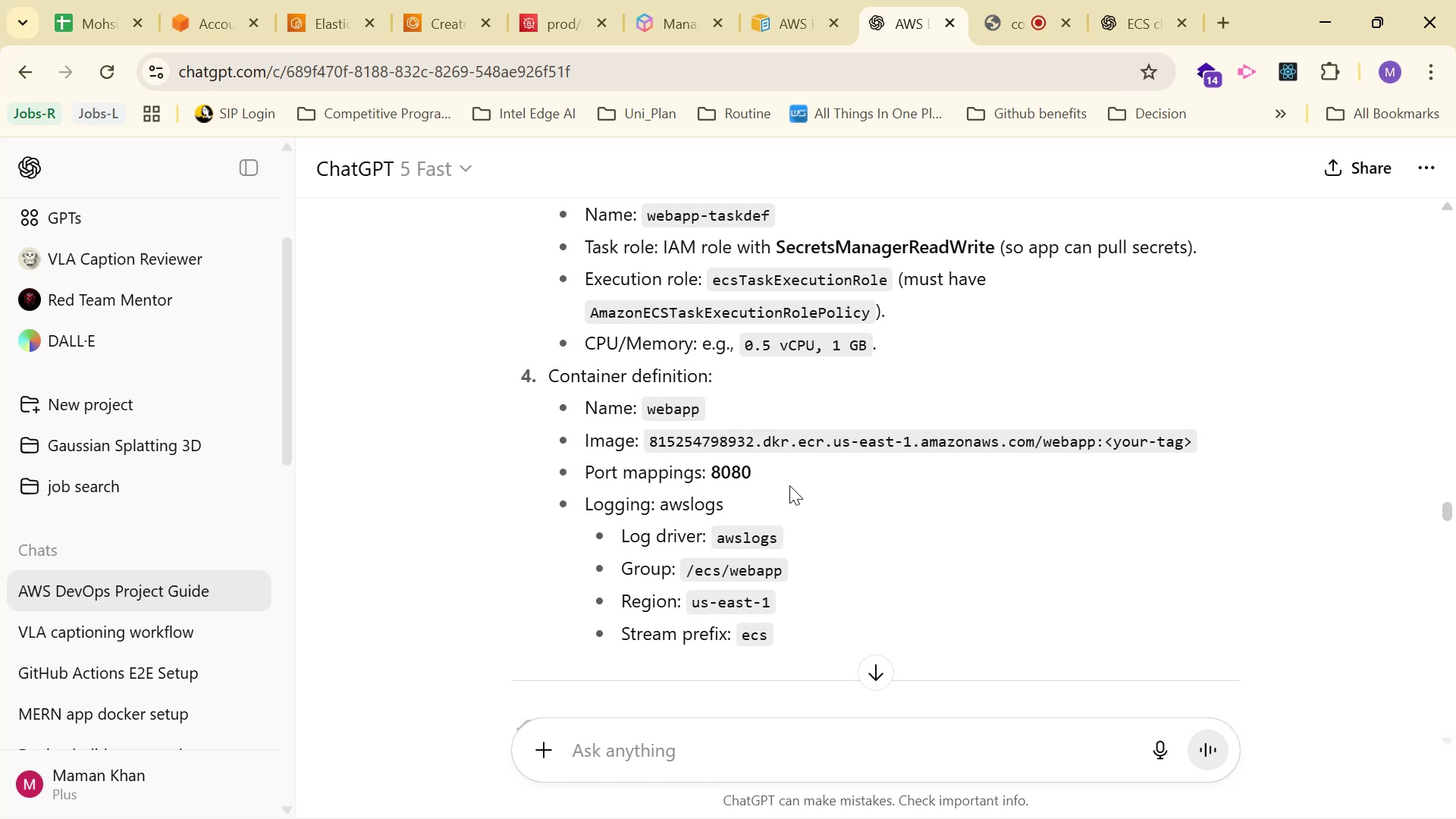 
left_click([451, 0])
 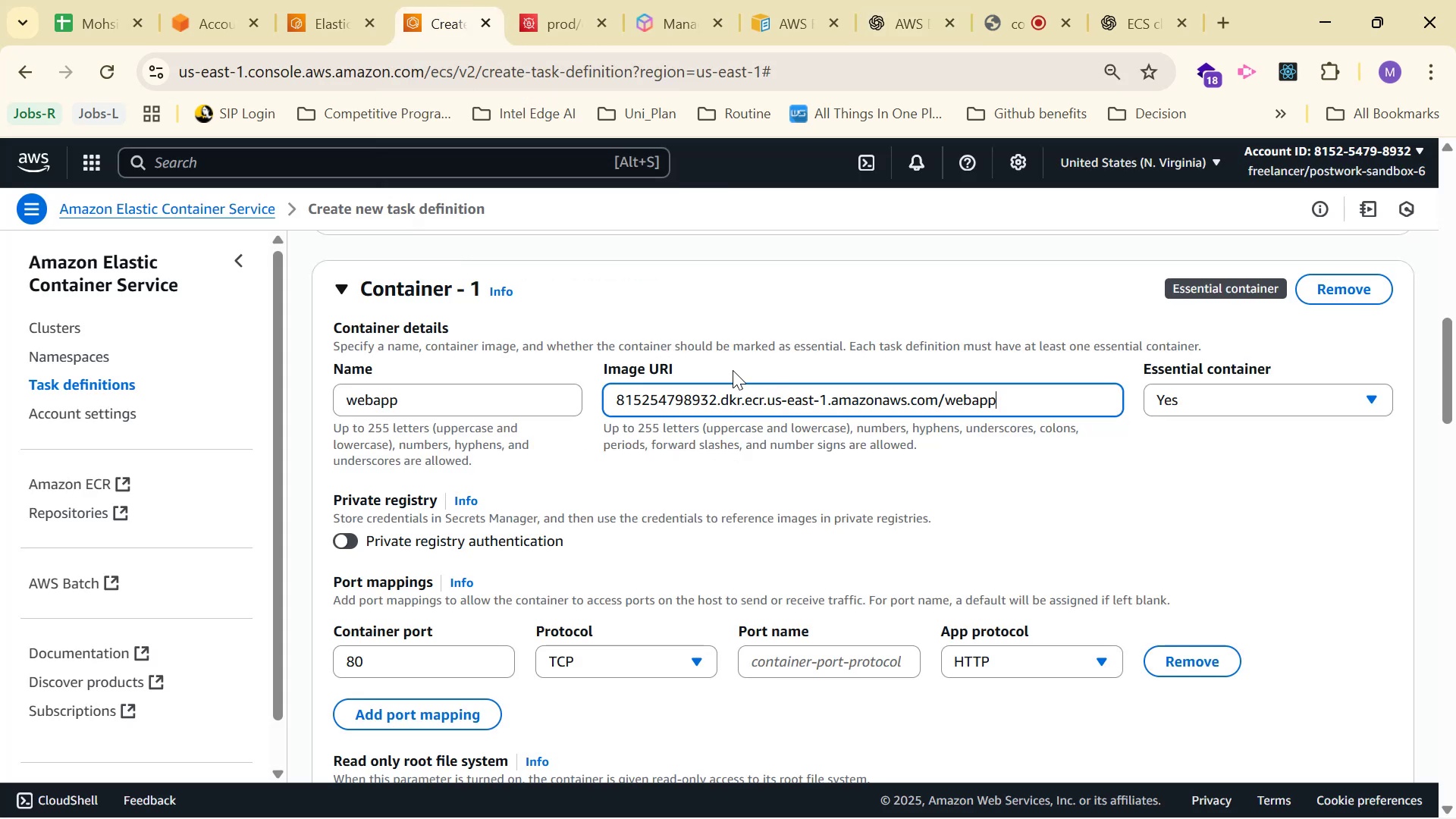 
scroll: coordinate [811, 375], scroll_direction: down, amount: 2.0
 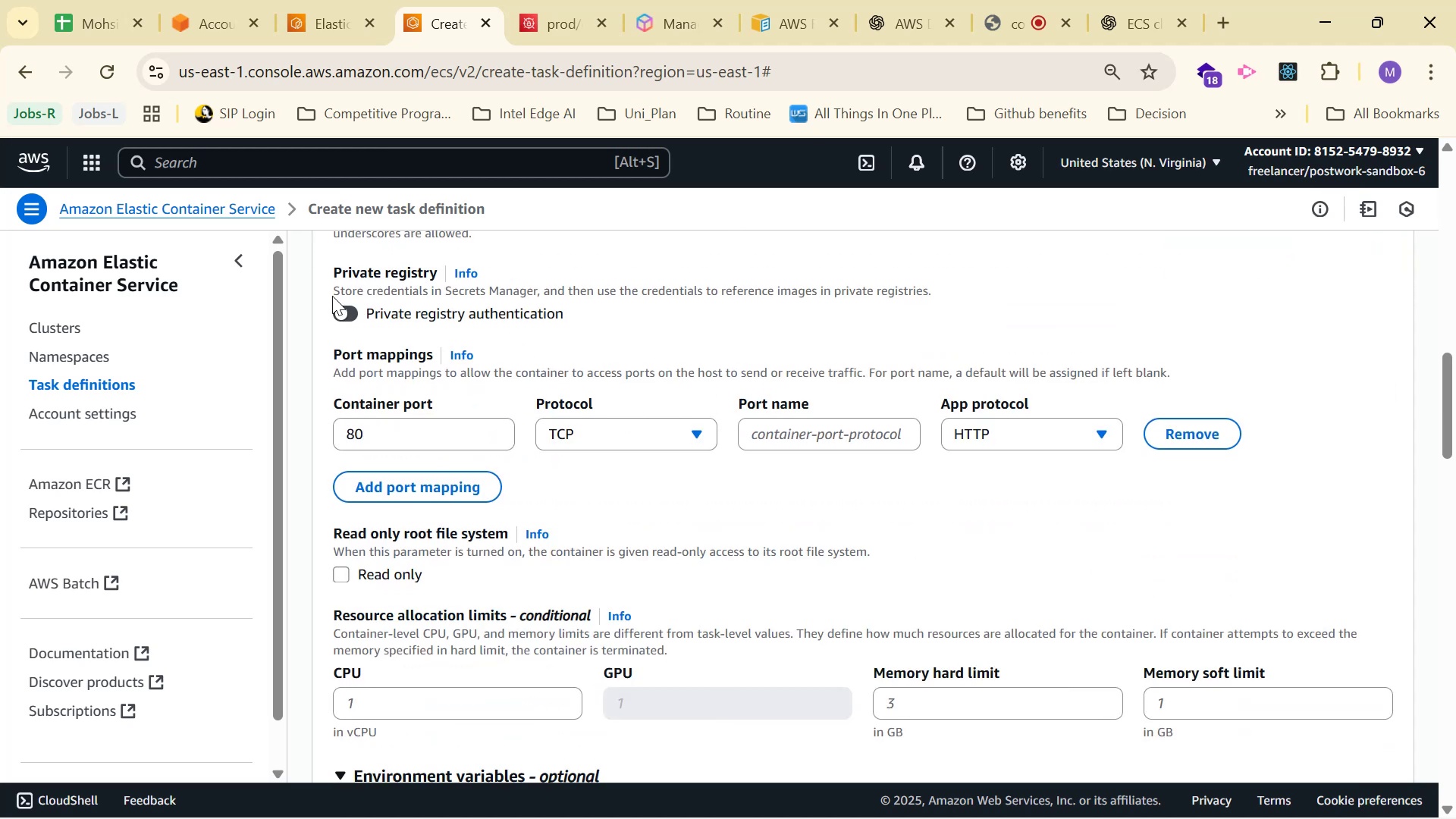 
left_click([338, 315])
 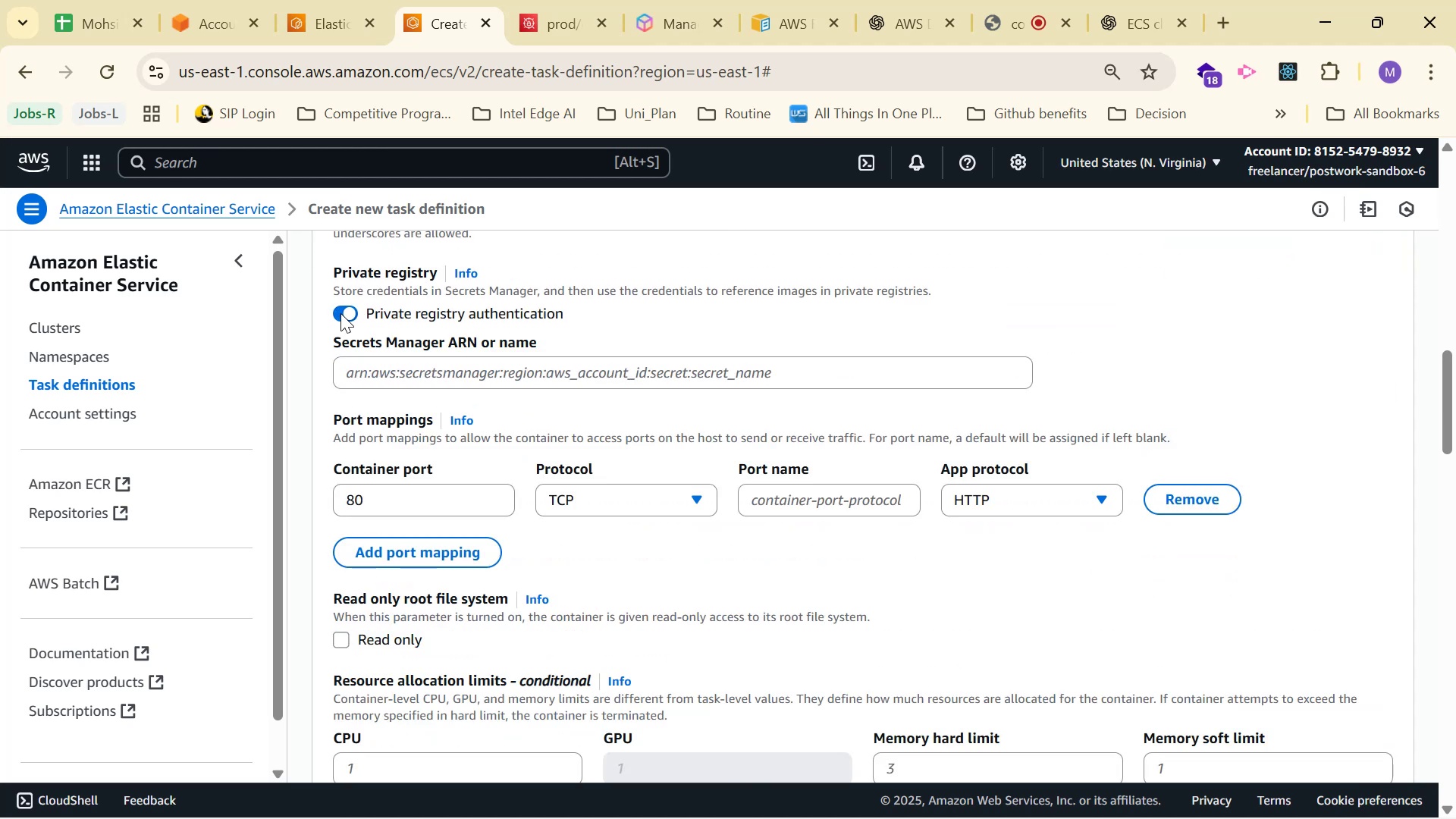 
wait(12.65)
 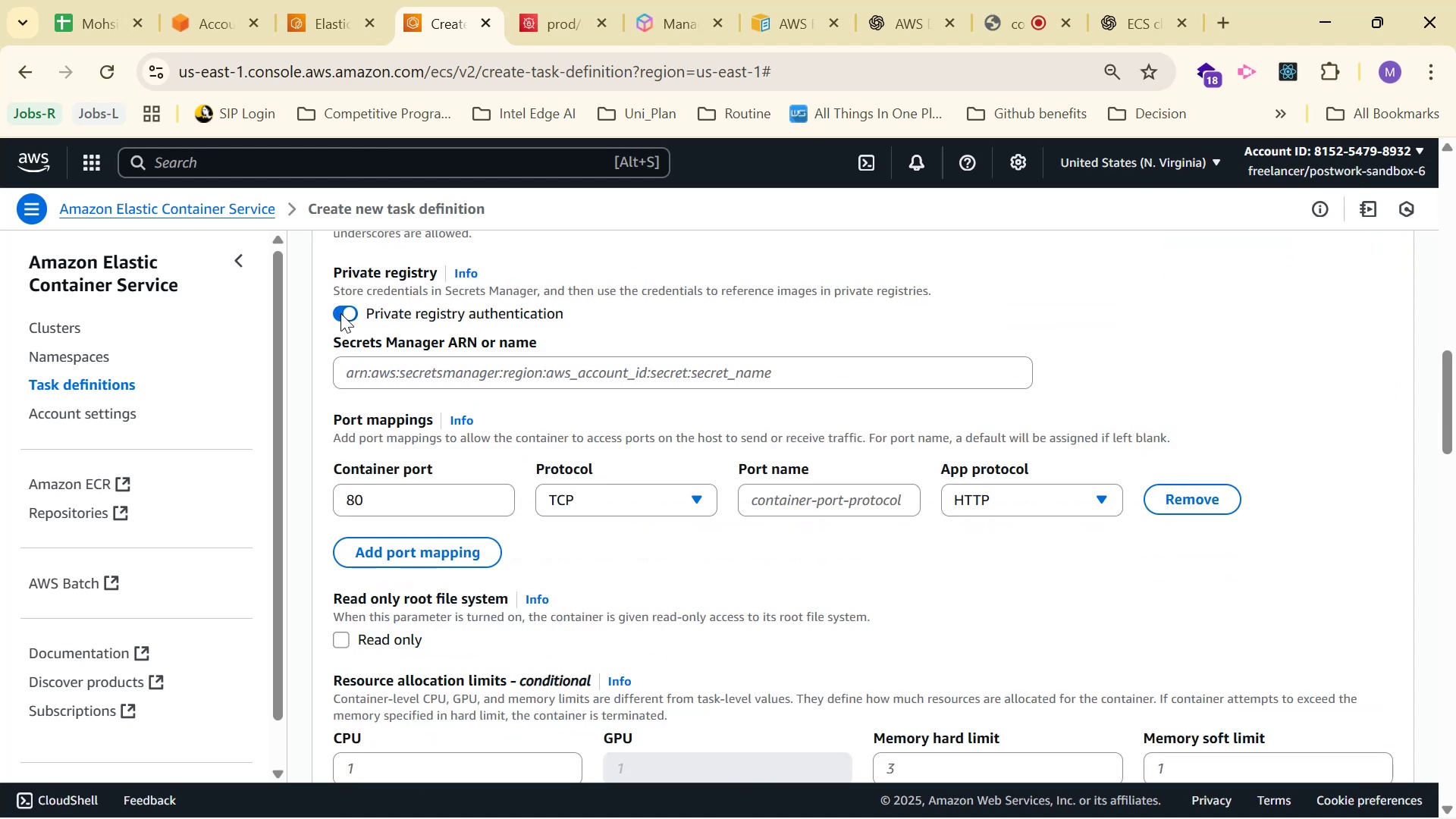 
left_click([340, 313])
 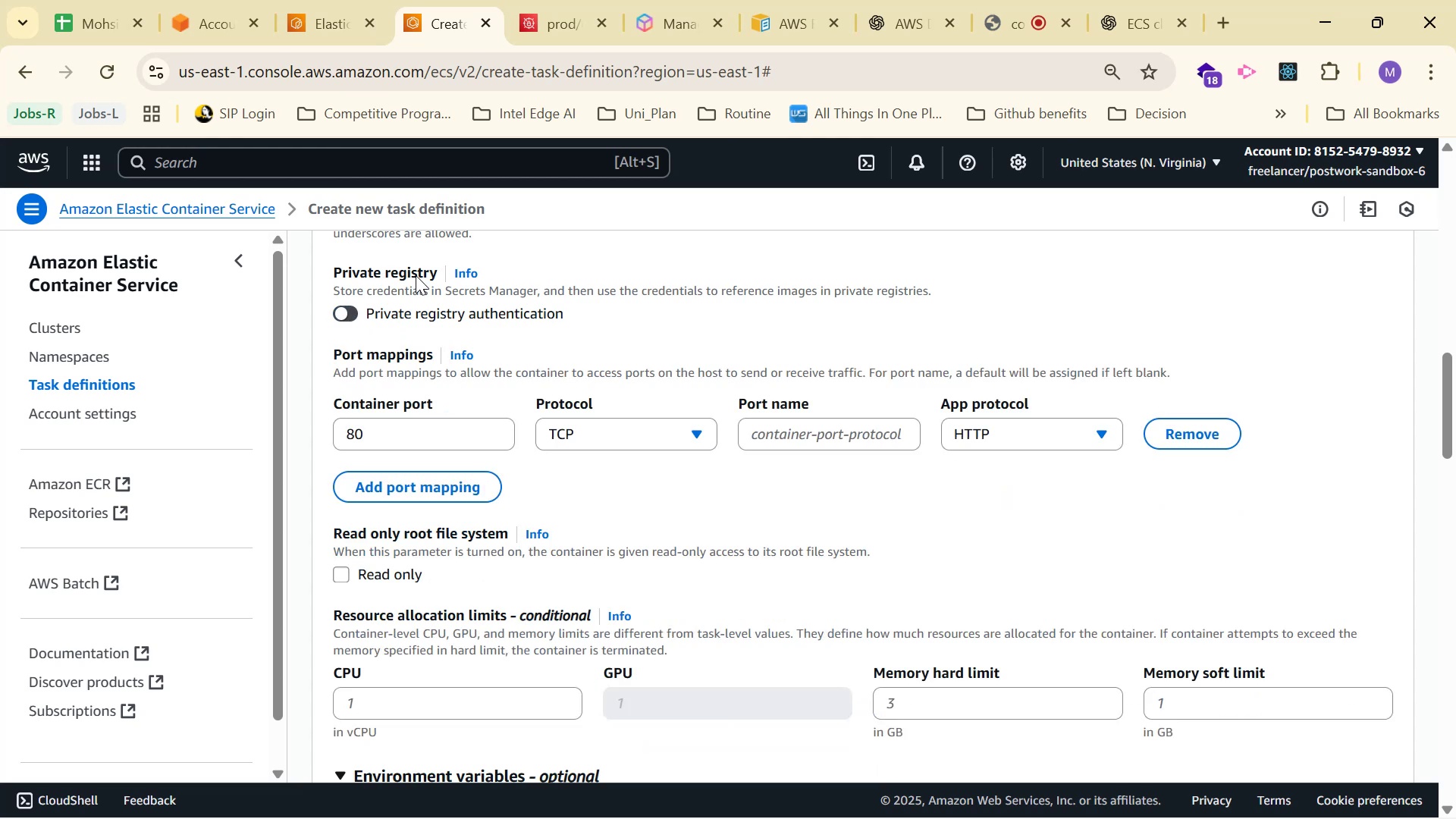 
scroll: coordinate [470, 316], scroll_direction: none, amount: 0.0
 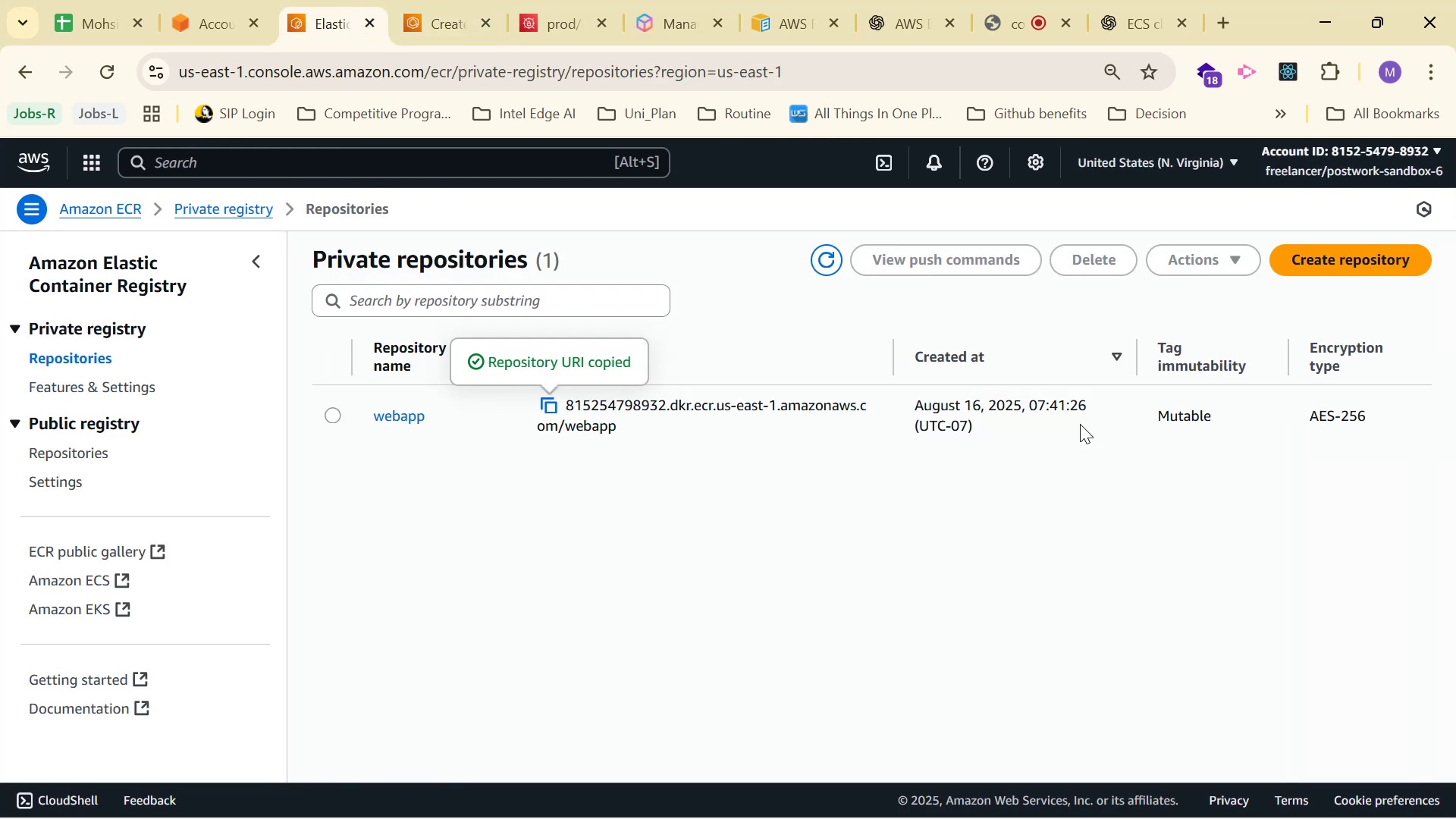 
scroll: coordinate [1304, 406], scroll_direction: down, amount: 1.0
 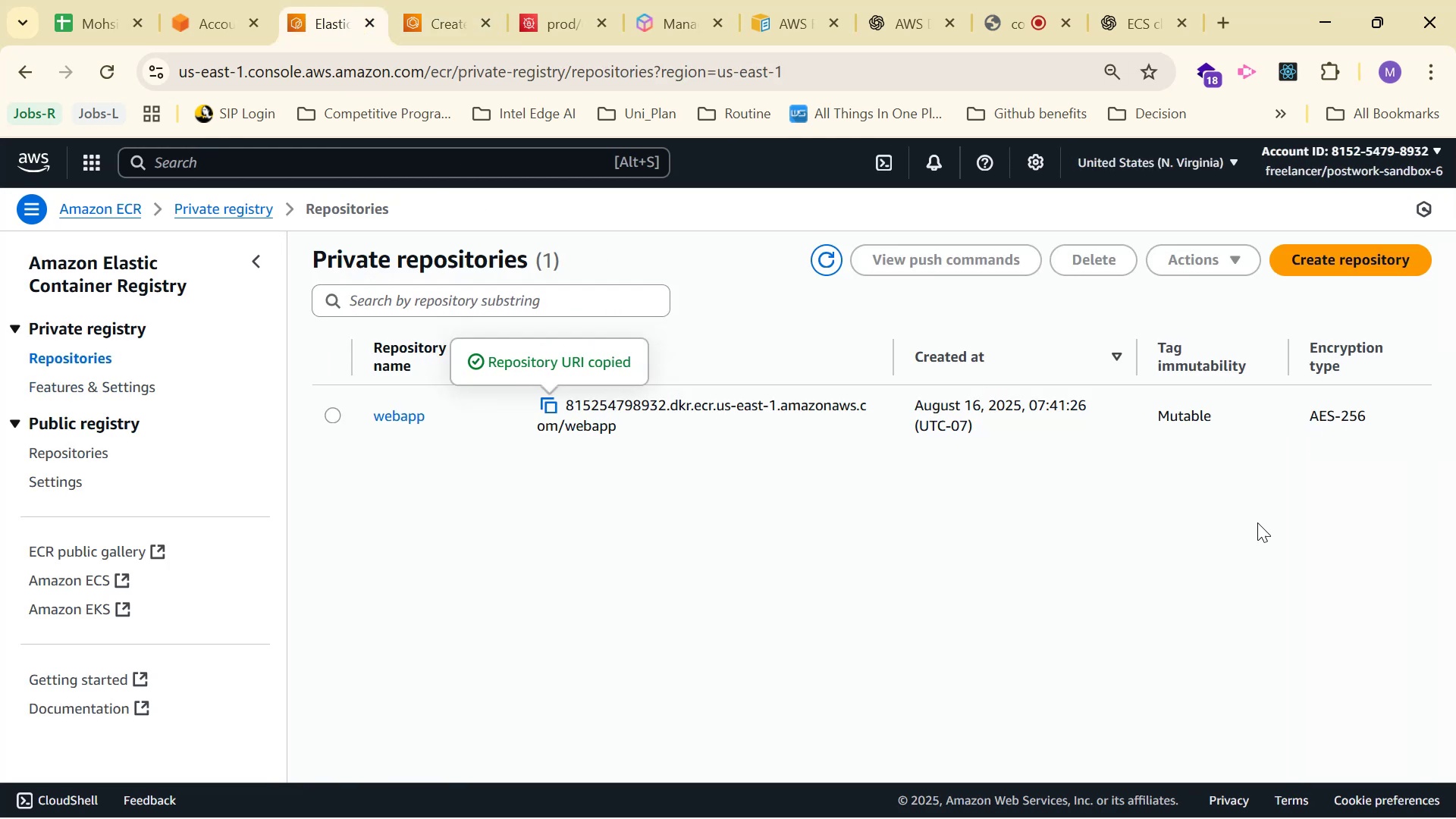 
left_click([1231, 546])
 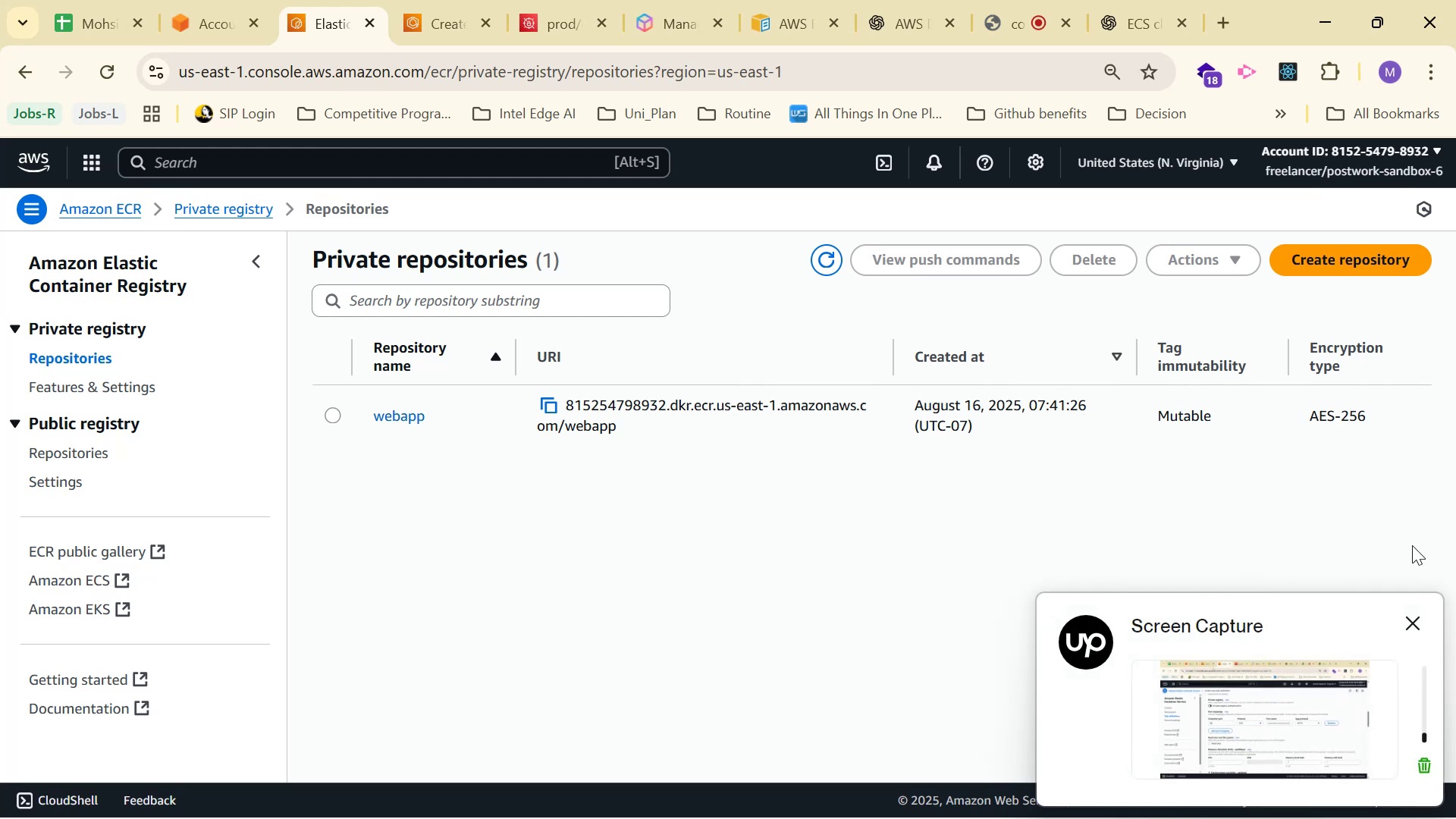 
left_click([1413, 617])
 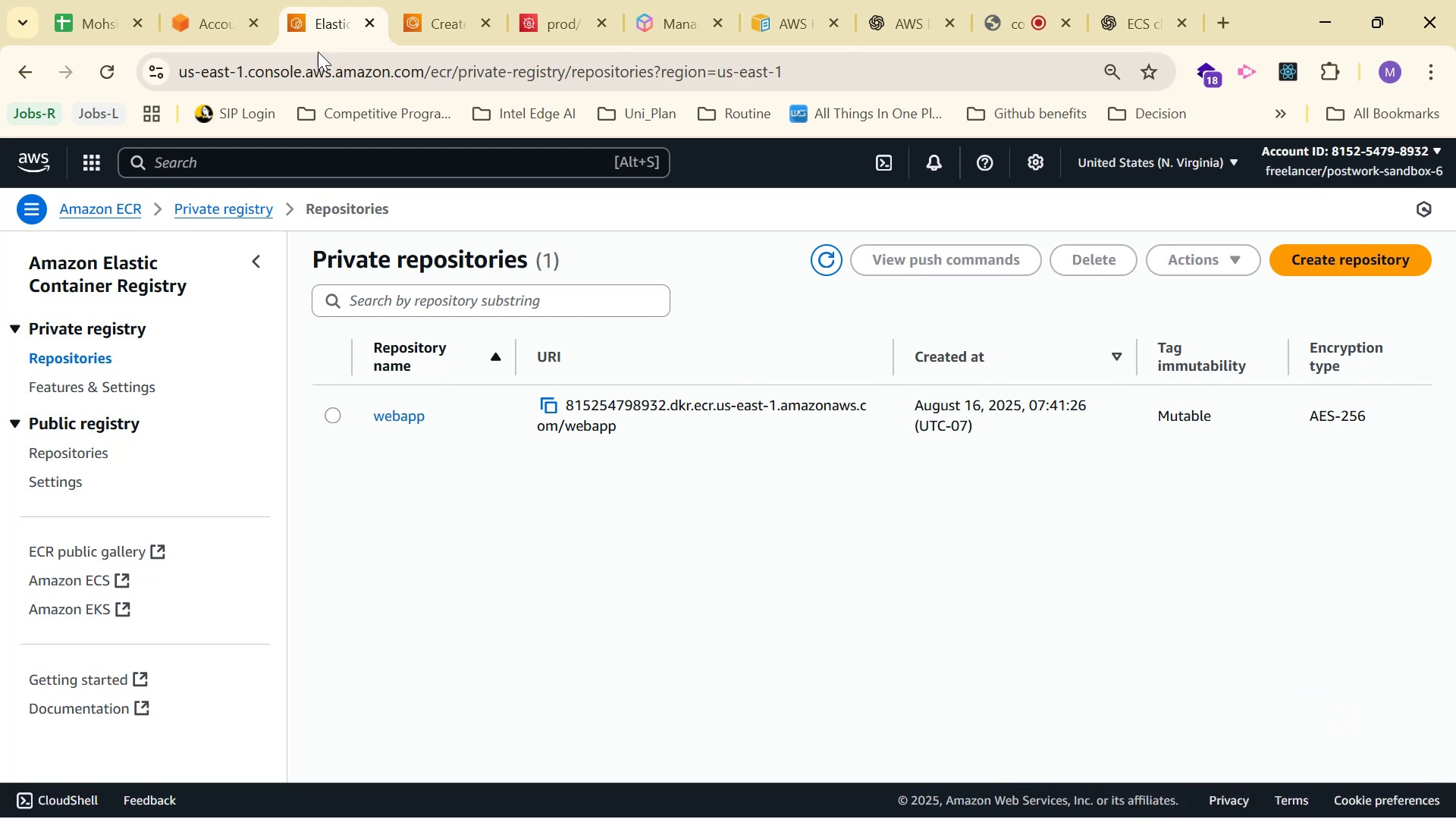 
left_click([405, 8])
 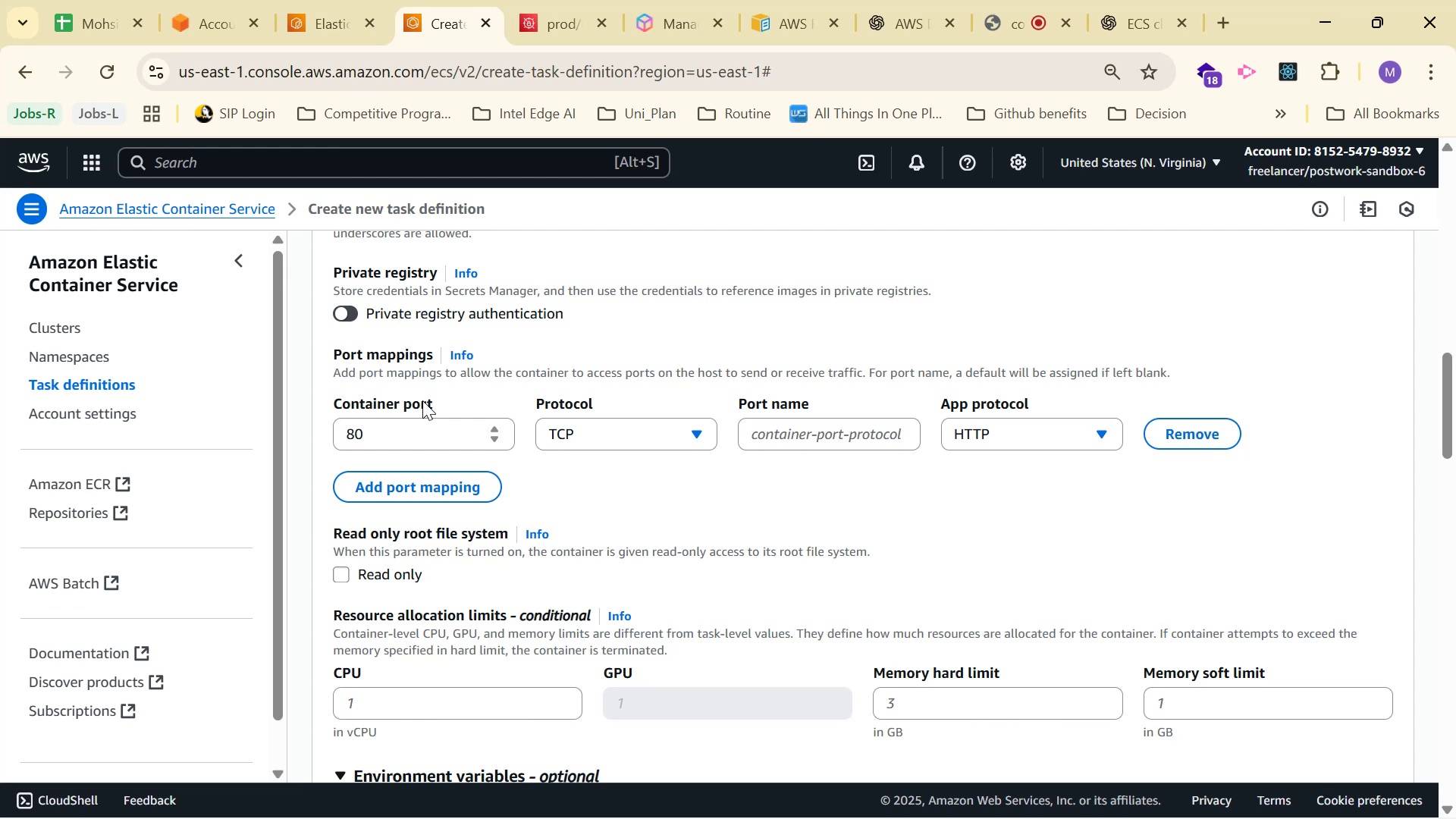 
wait(11.49)
 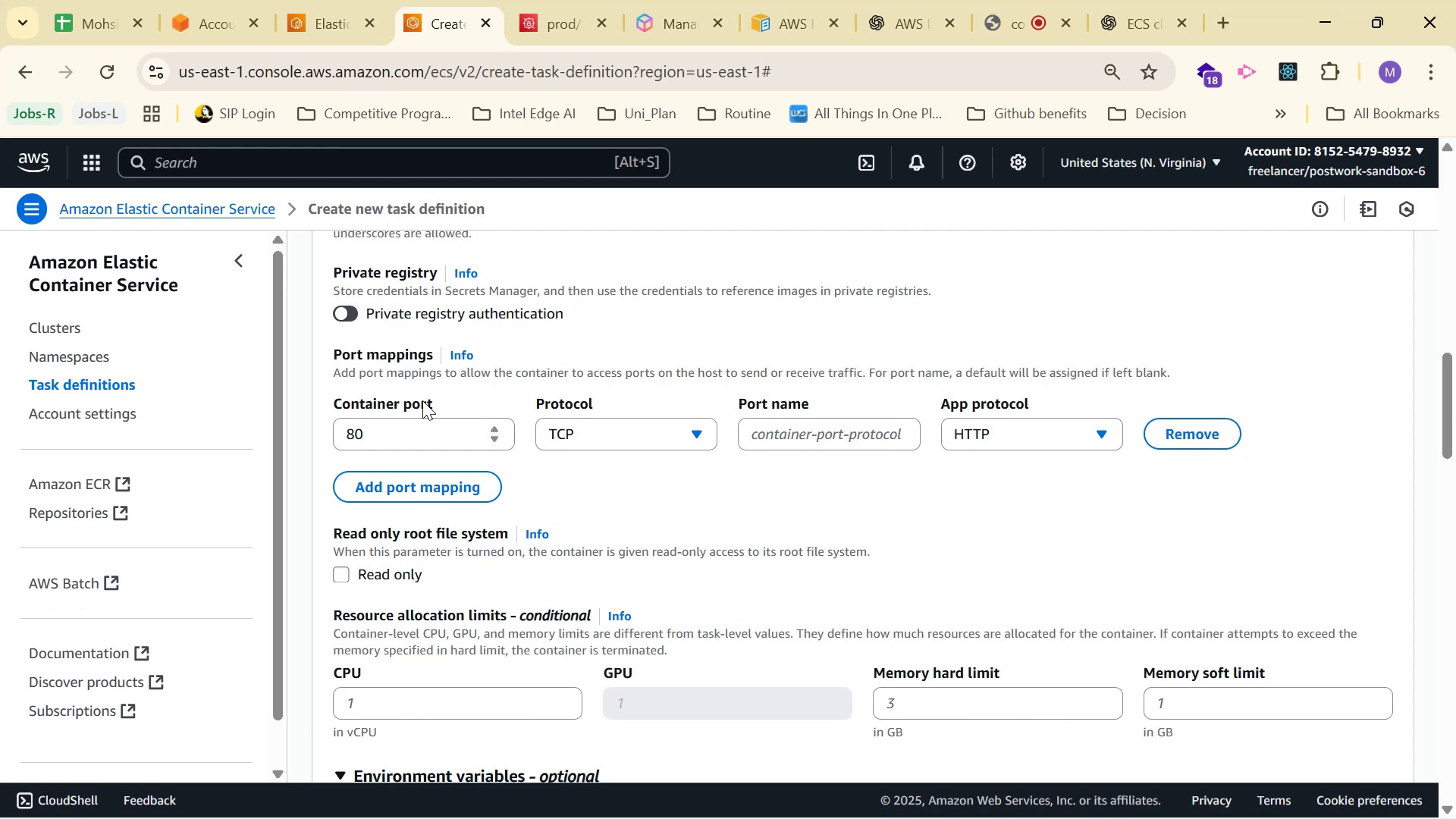 
left_click([453, 450])
 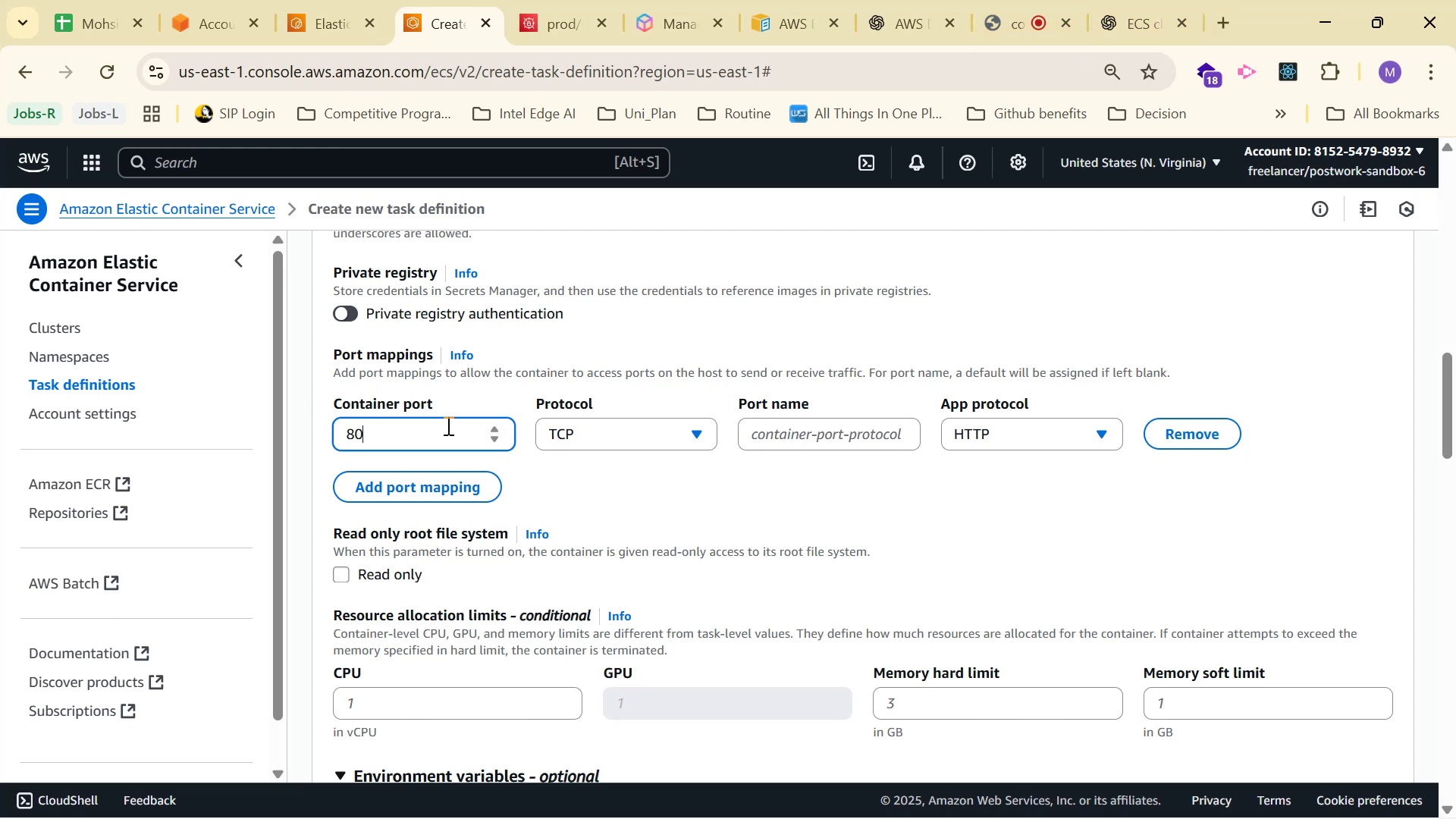 
type(80)
 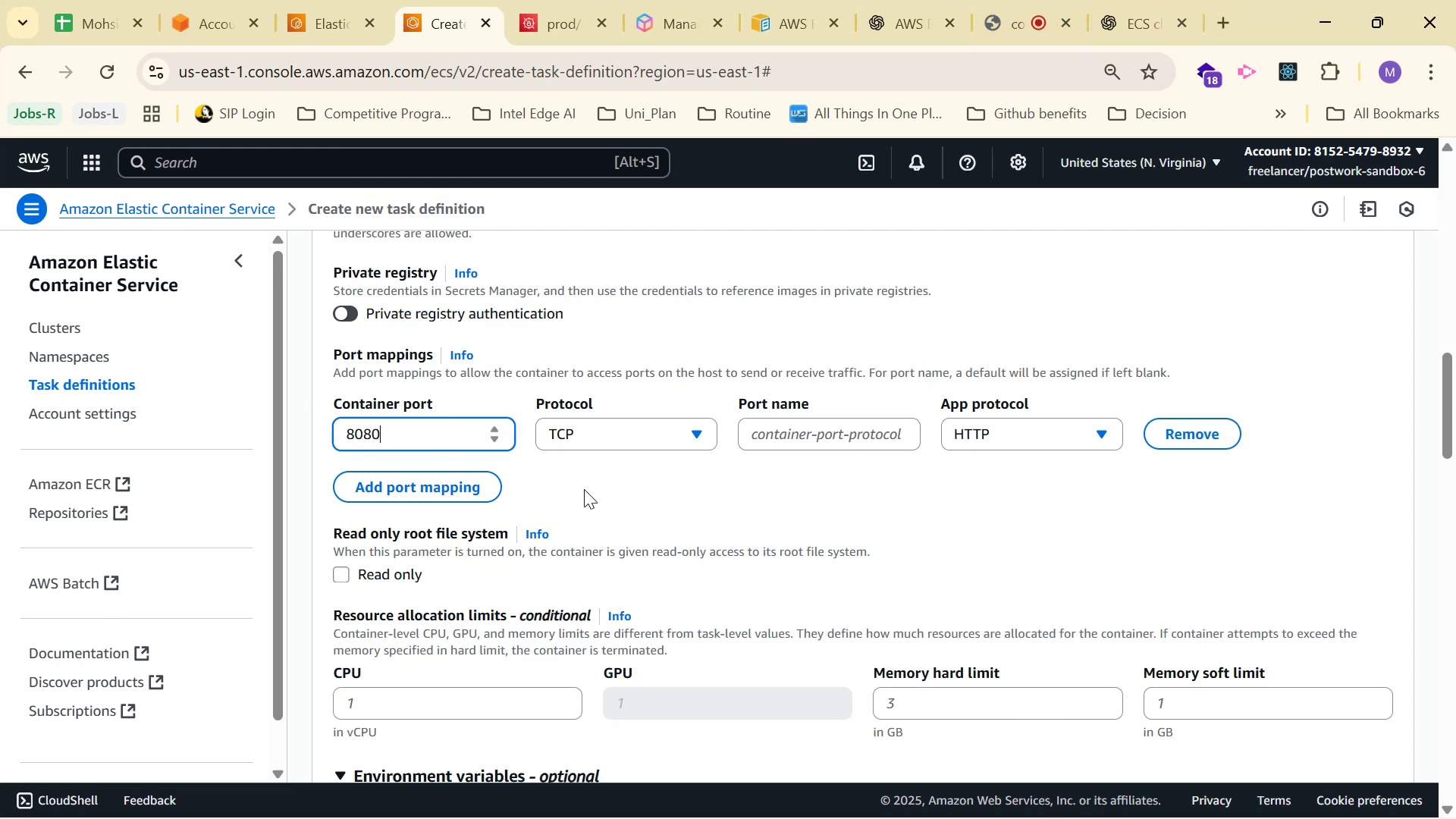 
left_click([585, 489])
 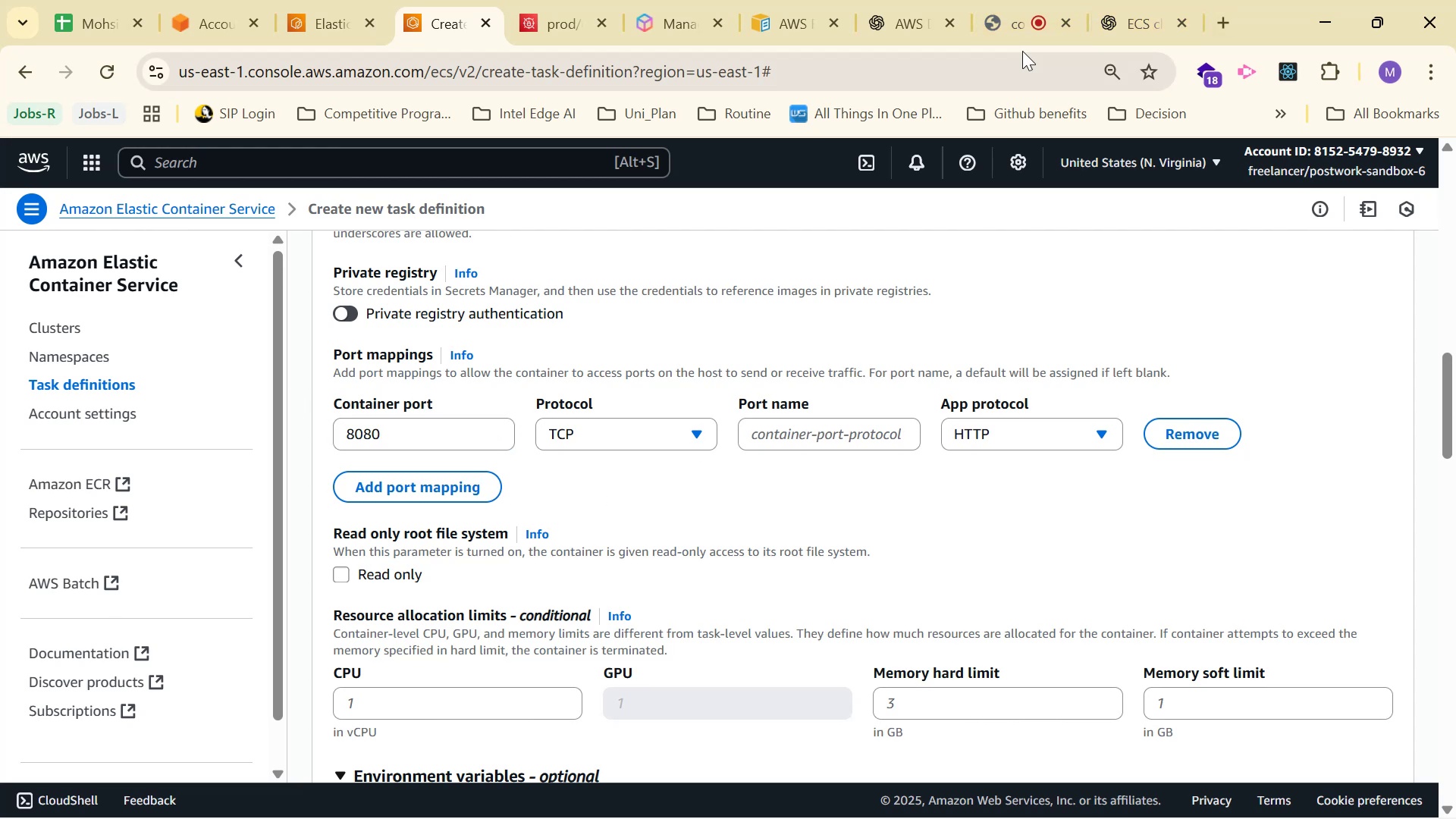 
left_click([1141, 0])
 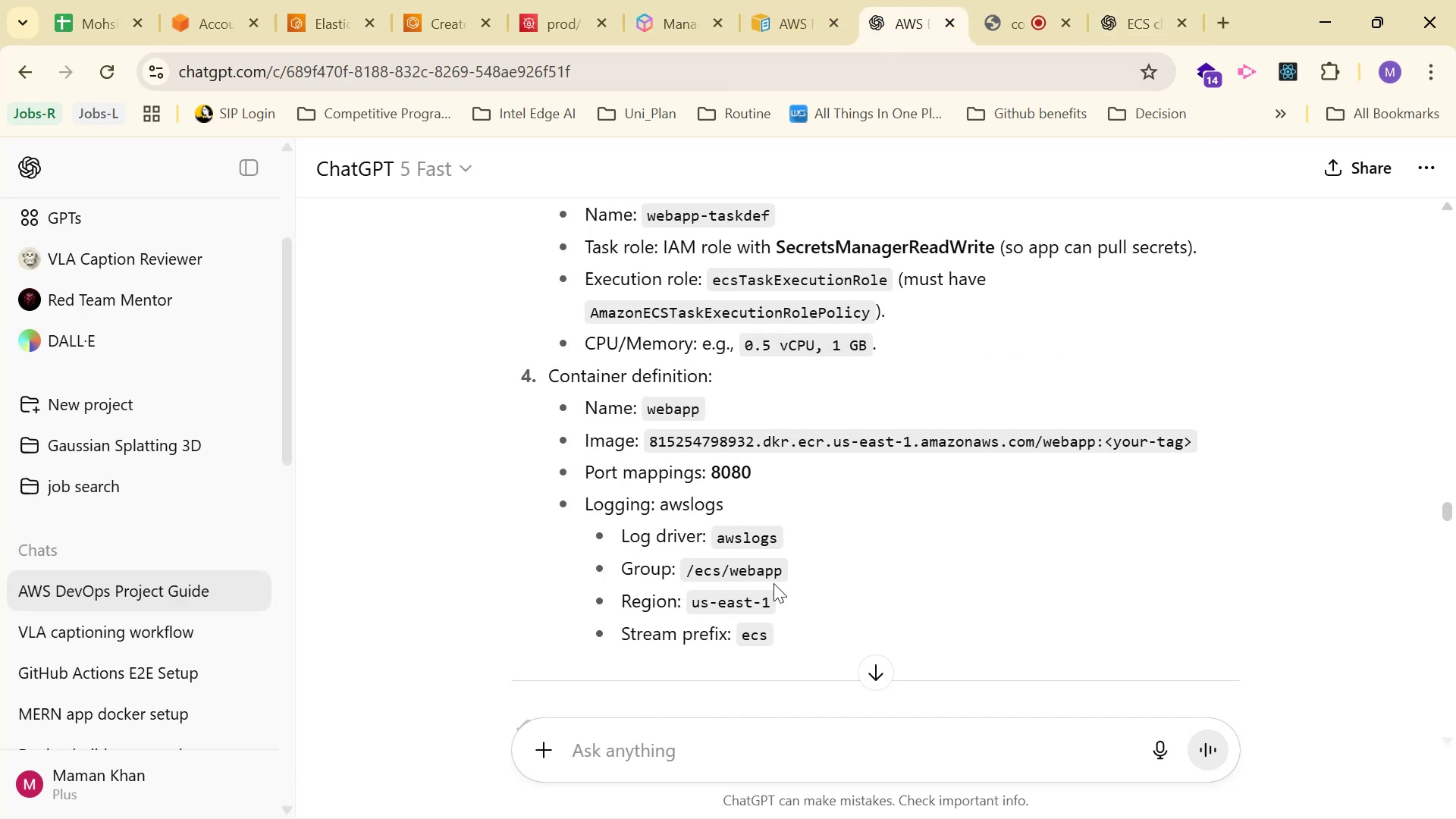 
wait(5.64)
 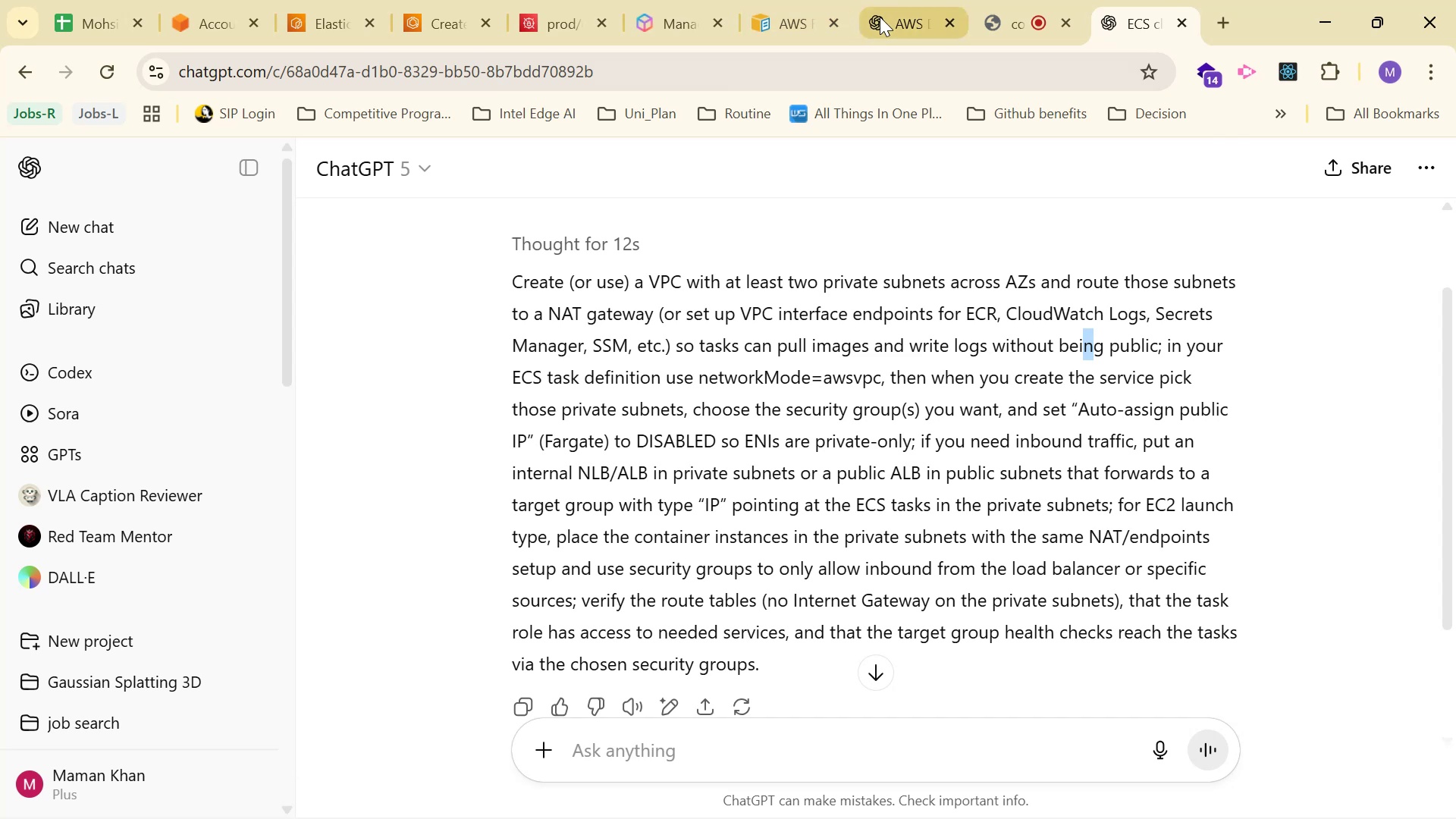 
scroll: coordinate [833, 563], scroll_direction: down, amount: 2.0
 